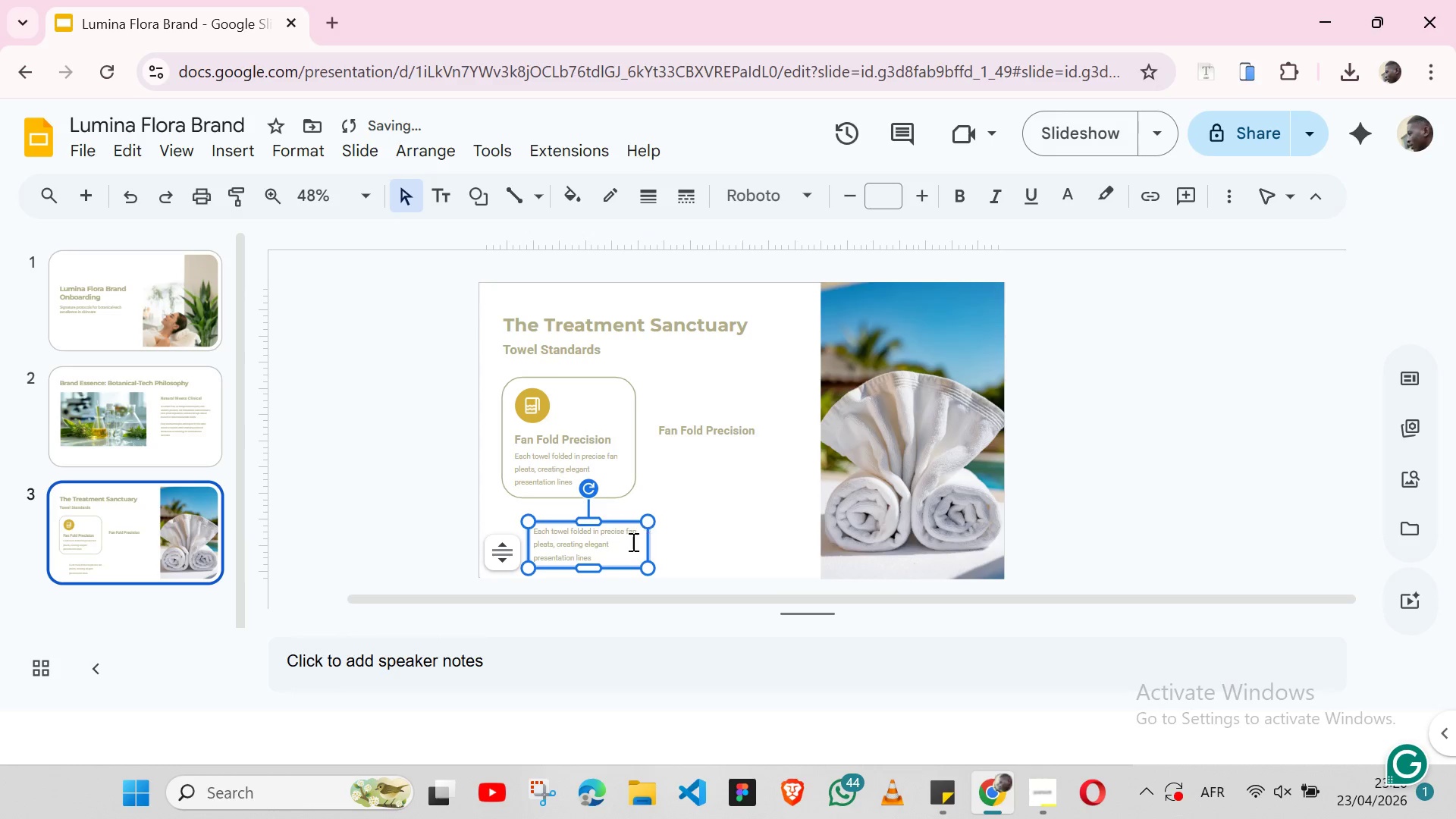 
left_click([621, 544])
 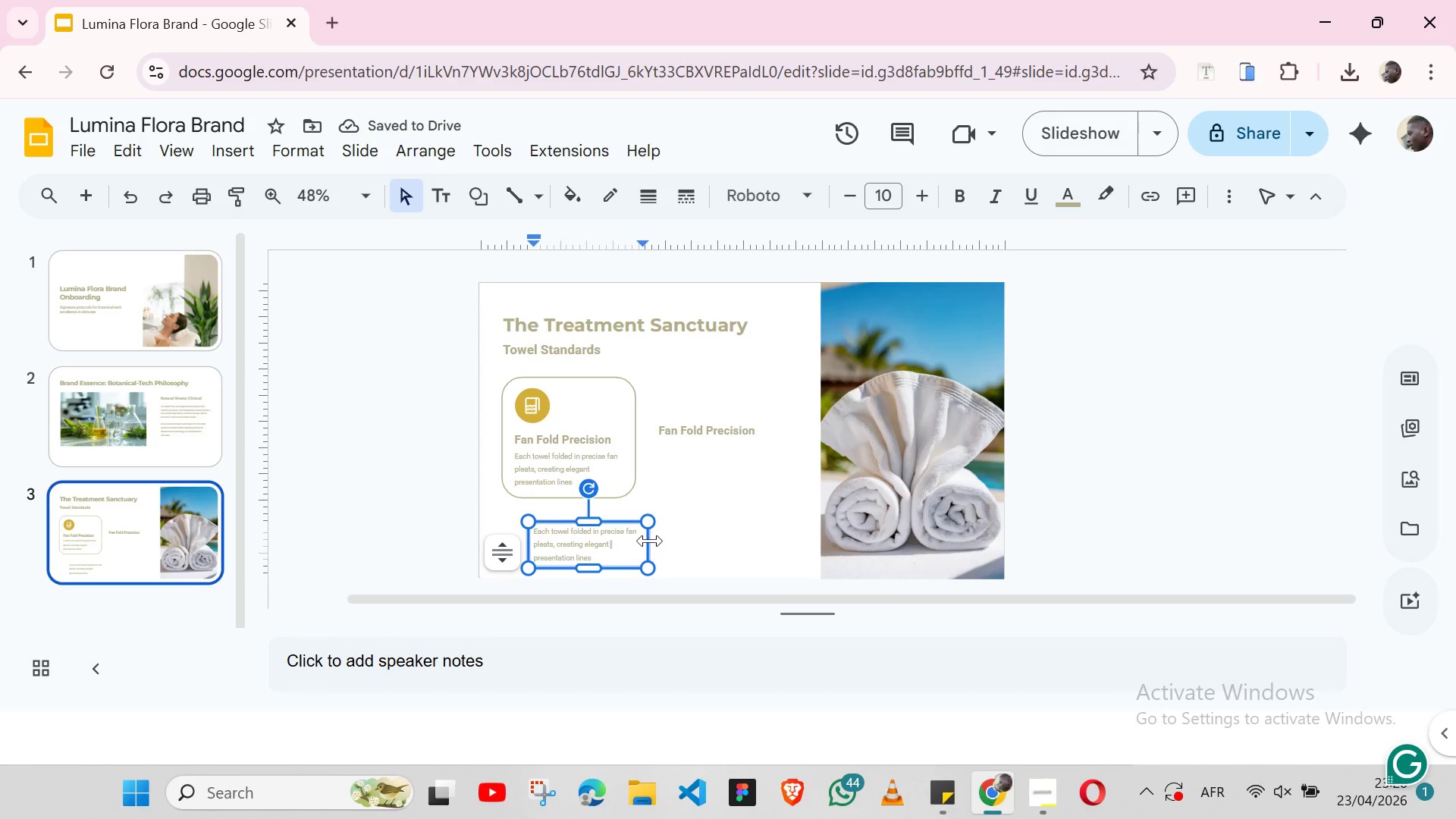 
left_click_drag(start_coordinate=[647, 535], to_coordinate=[636, 537])
 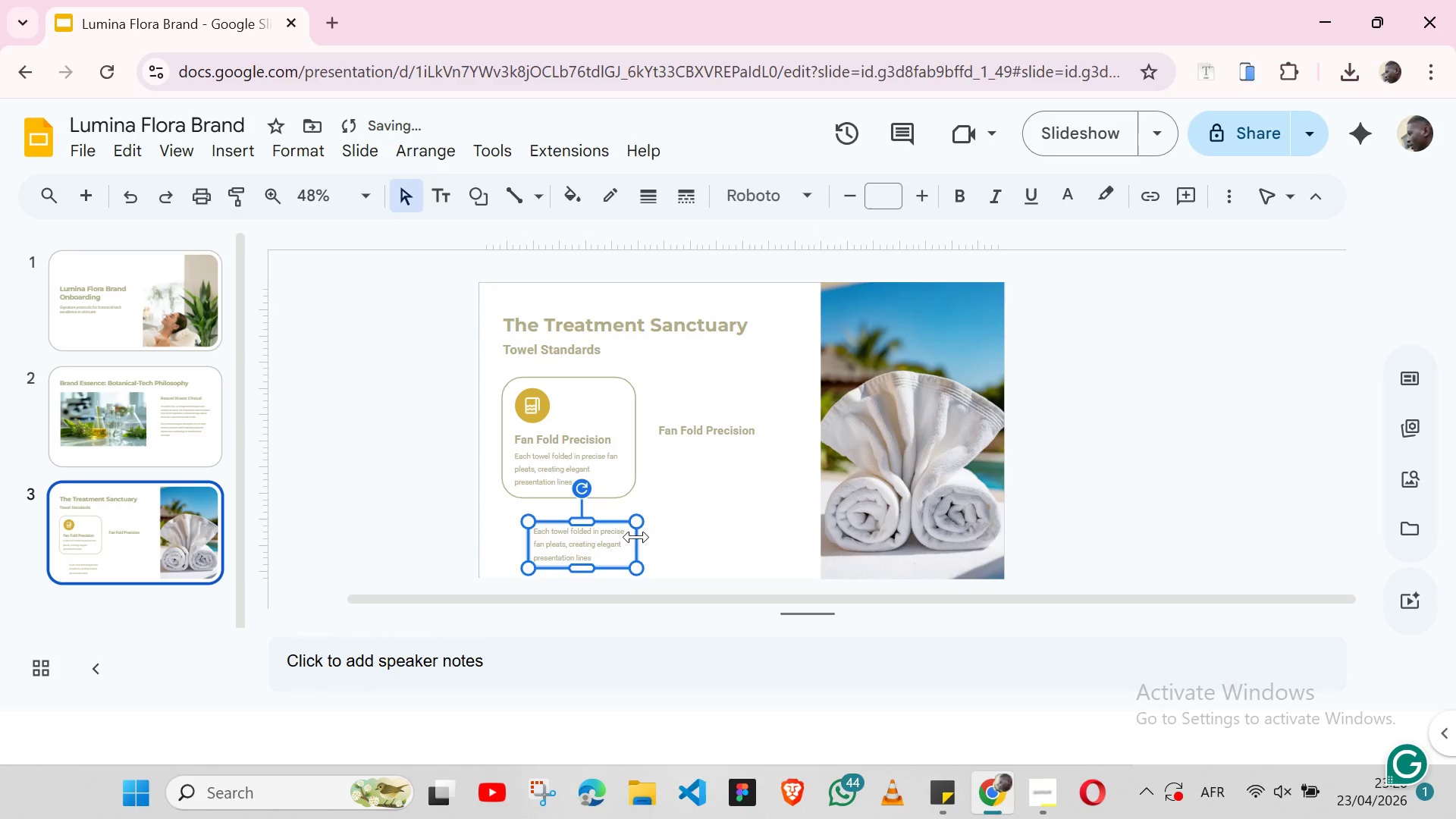 
left_click_drag(start_coordinate=[636, 537], to_coordinate=[640, 537])
 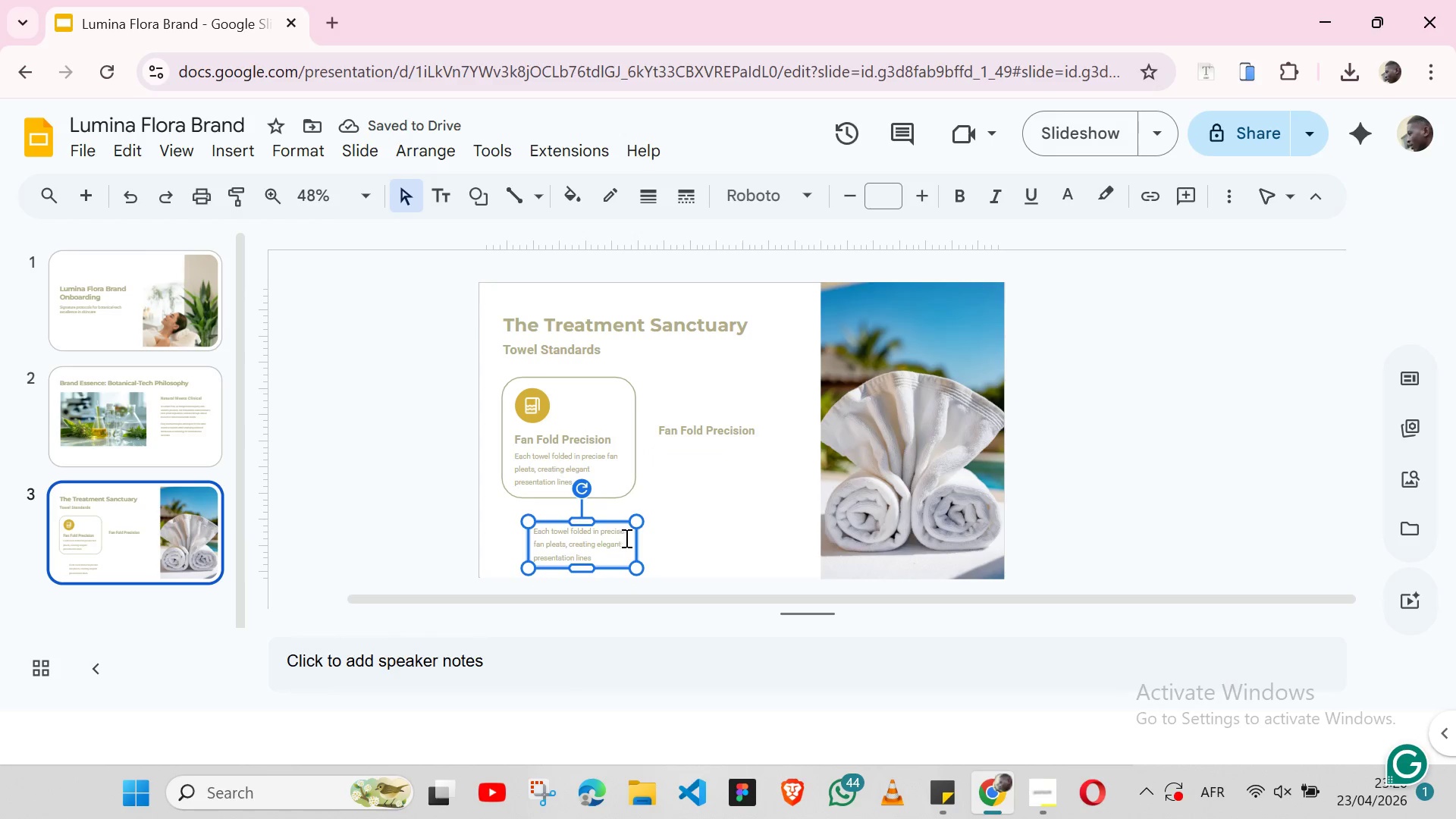 
left_click_drag(start_coordinate=[637, 544], to_coordinate=[644, 542])
 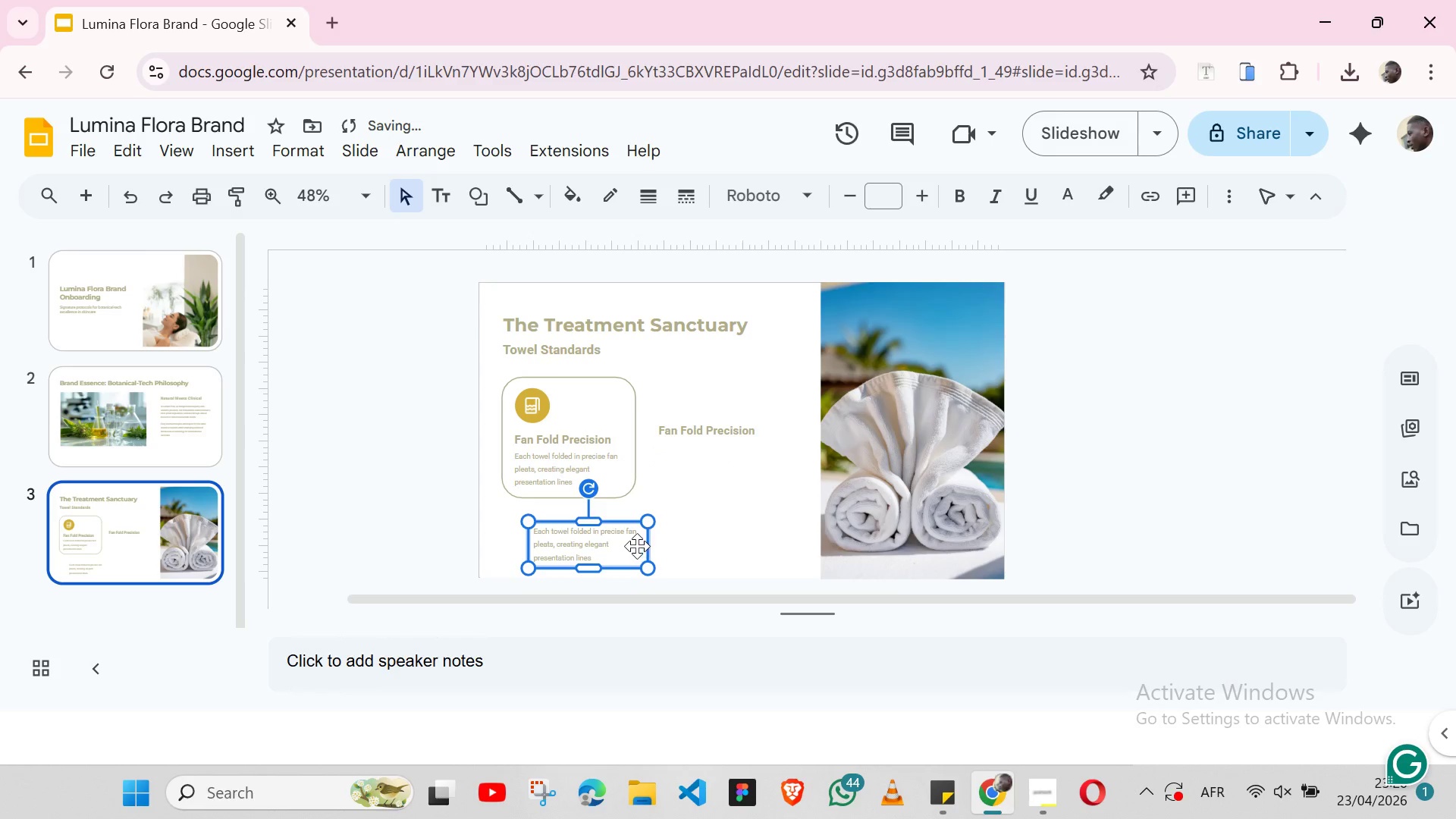 
left_click_drag(start_coordinate=[637, 546], to_coordinate=[767, 468])
 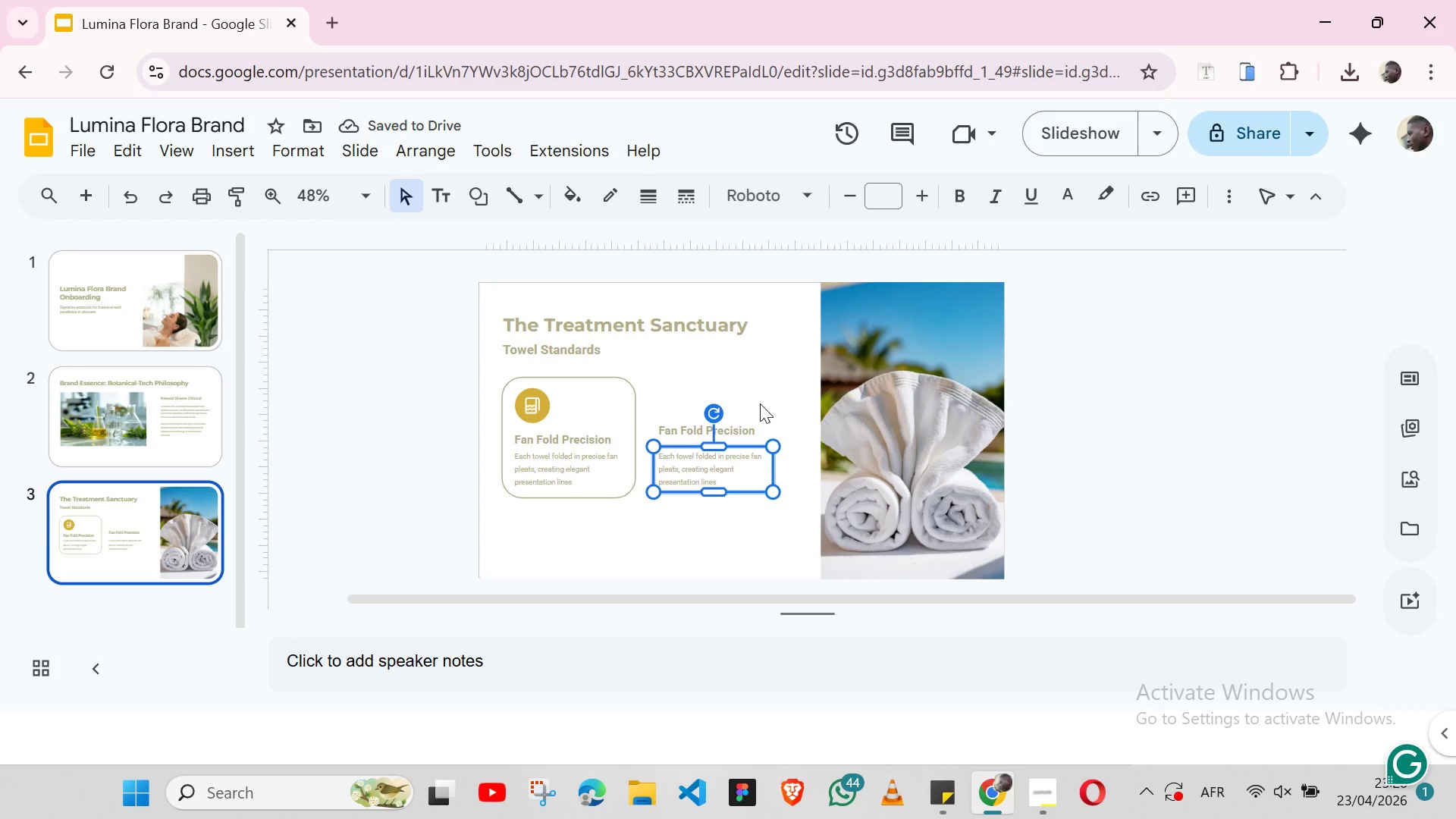 
key(Shift+ArrowUp)
 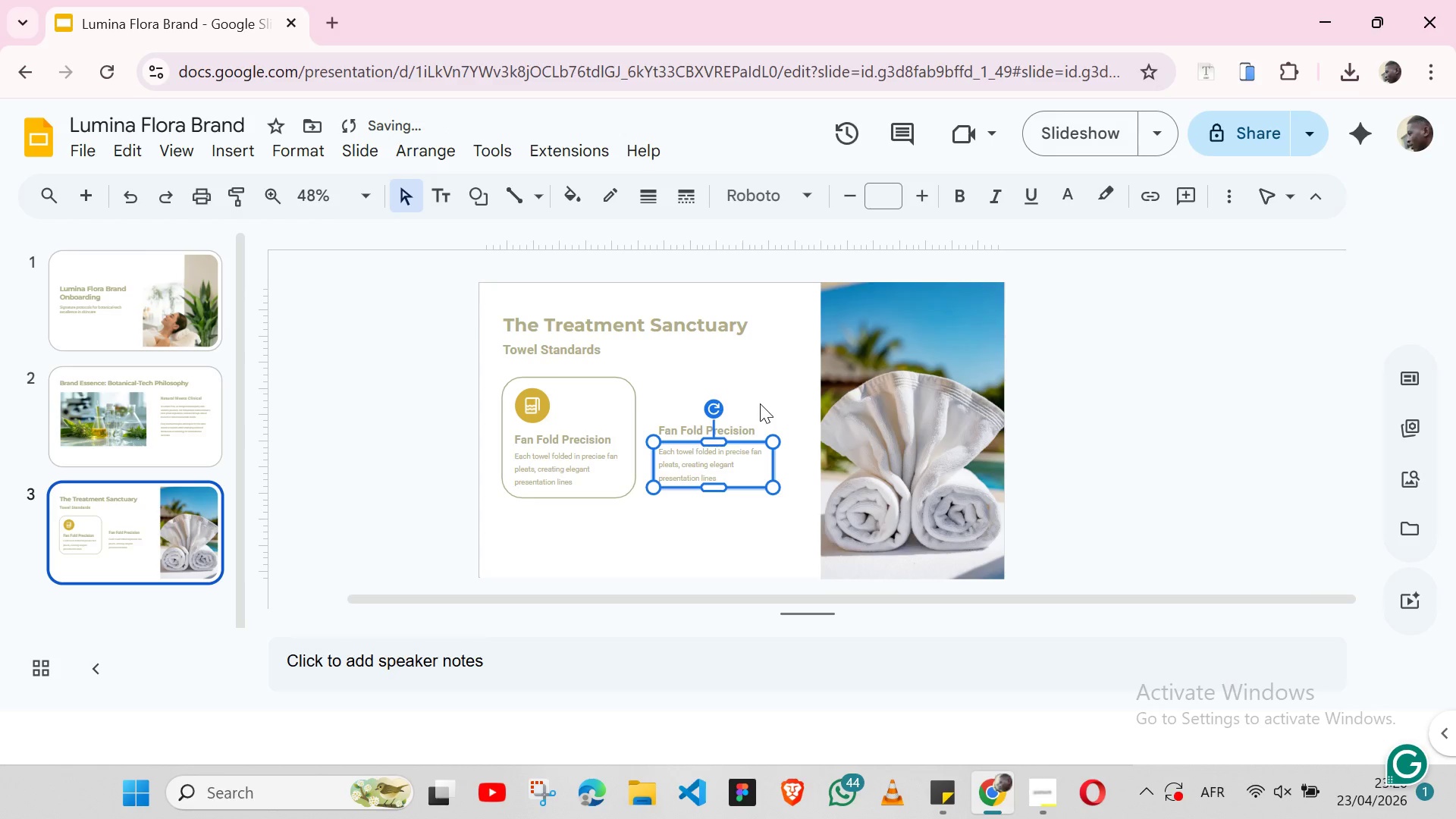 
key(Shift+ArrowUp)
 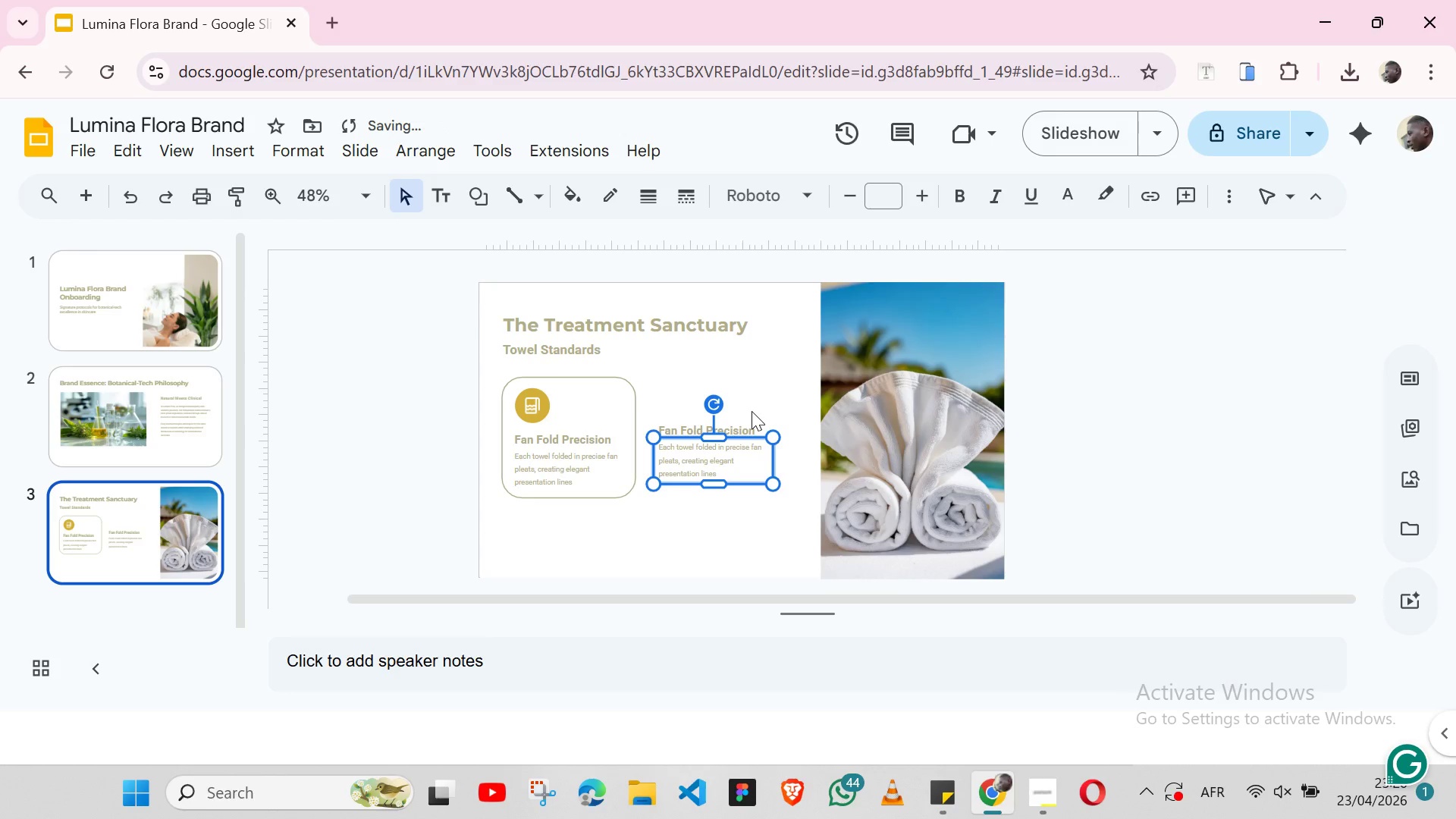 
hold_key(key=ShiftLeft, duration=1.51)
 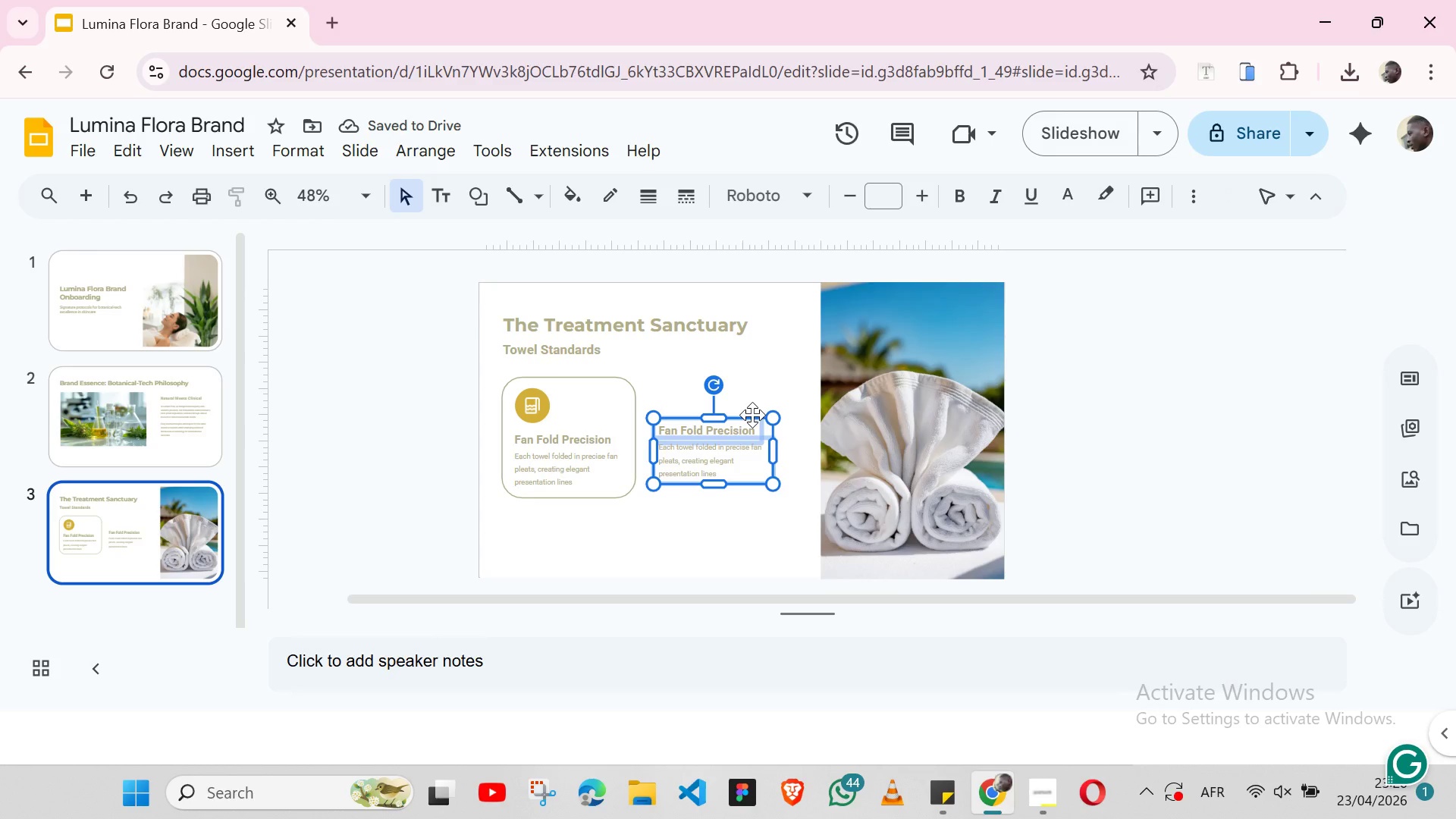 
hold_key(key=ShiftLeft, duration=0.66)
left_click([752, 415])
 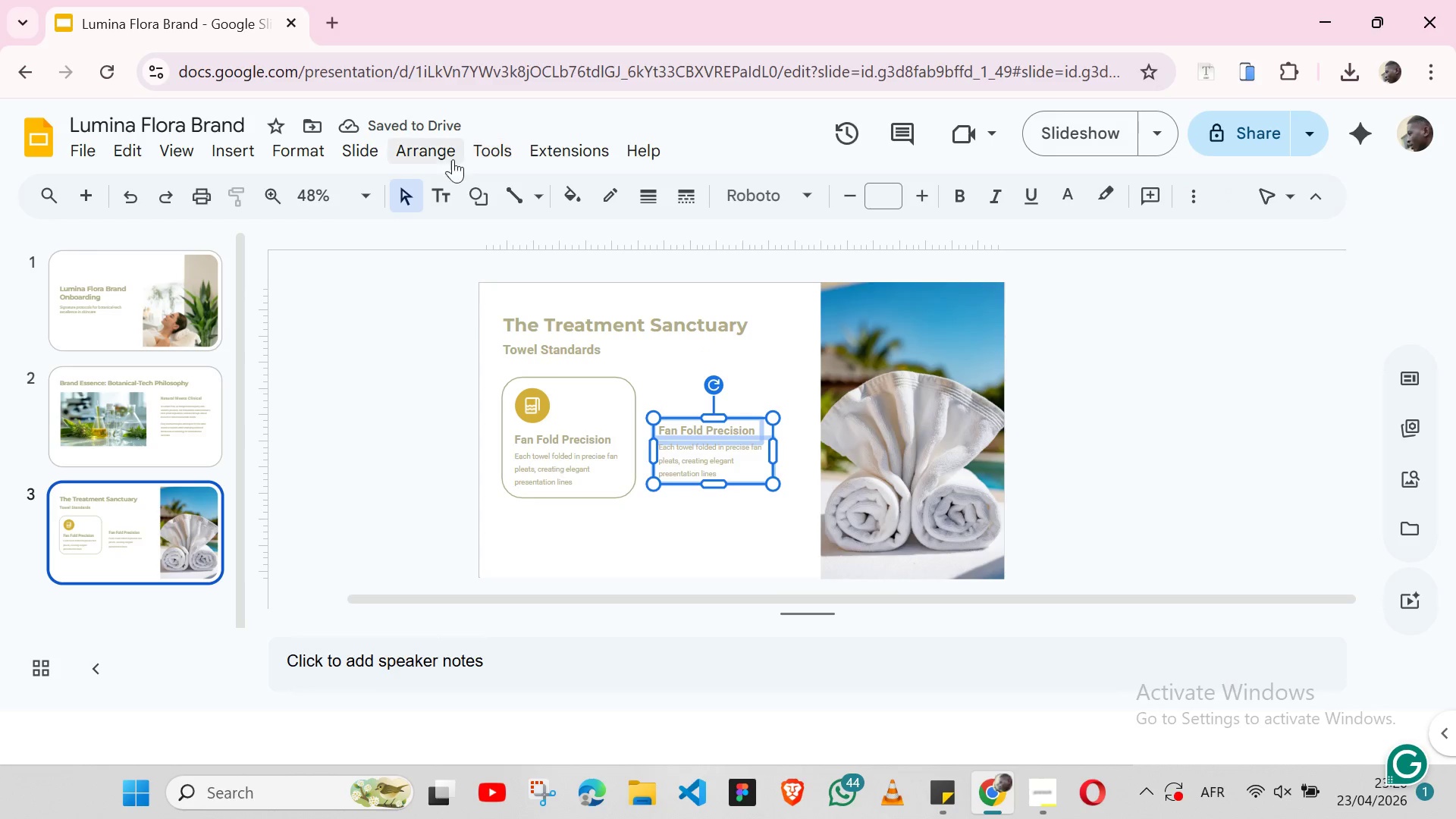 
left_click([432, 154])
 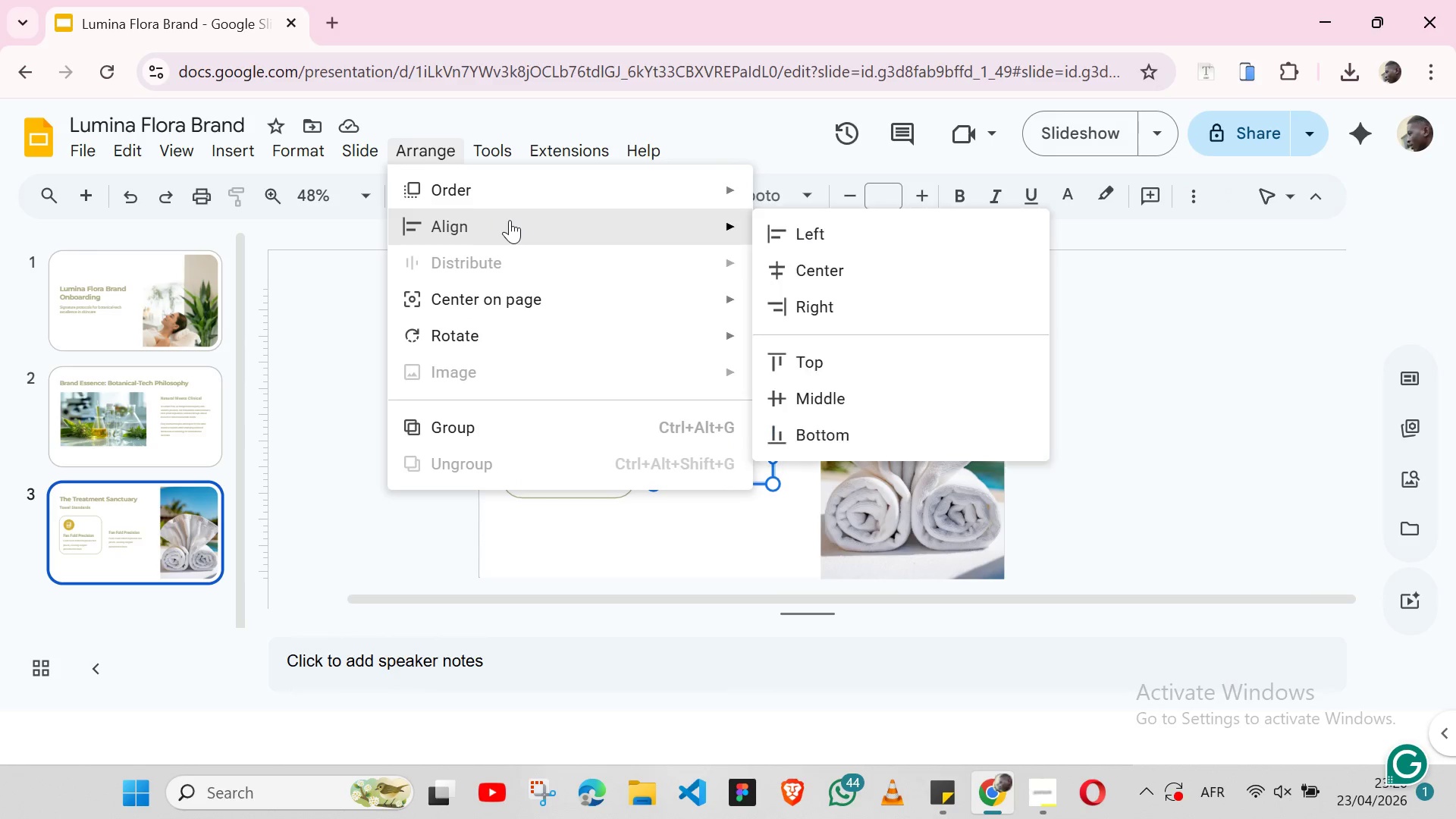 
left_click([786, 230])
 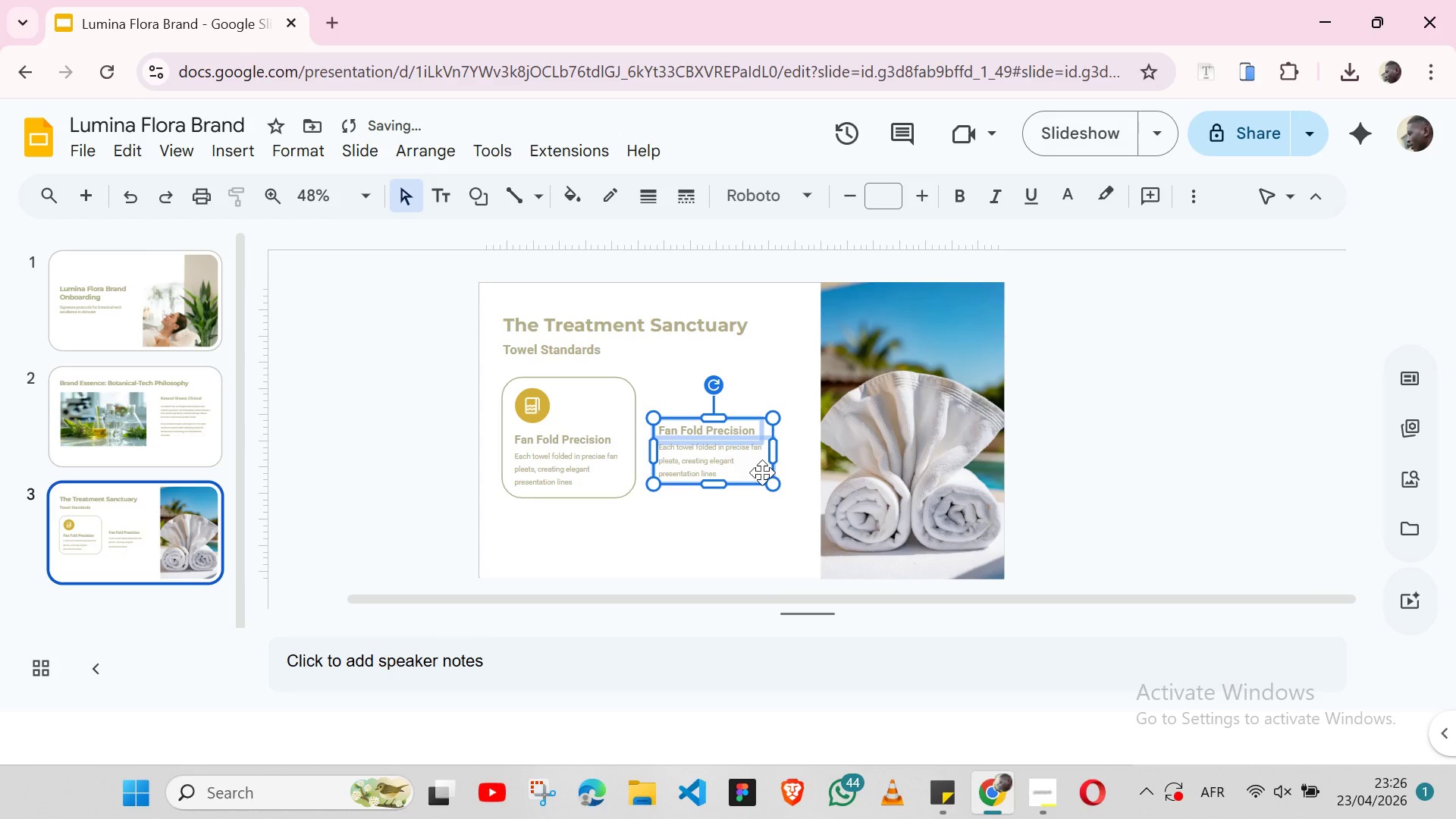 
right_click([762, 472])
 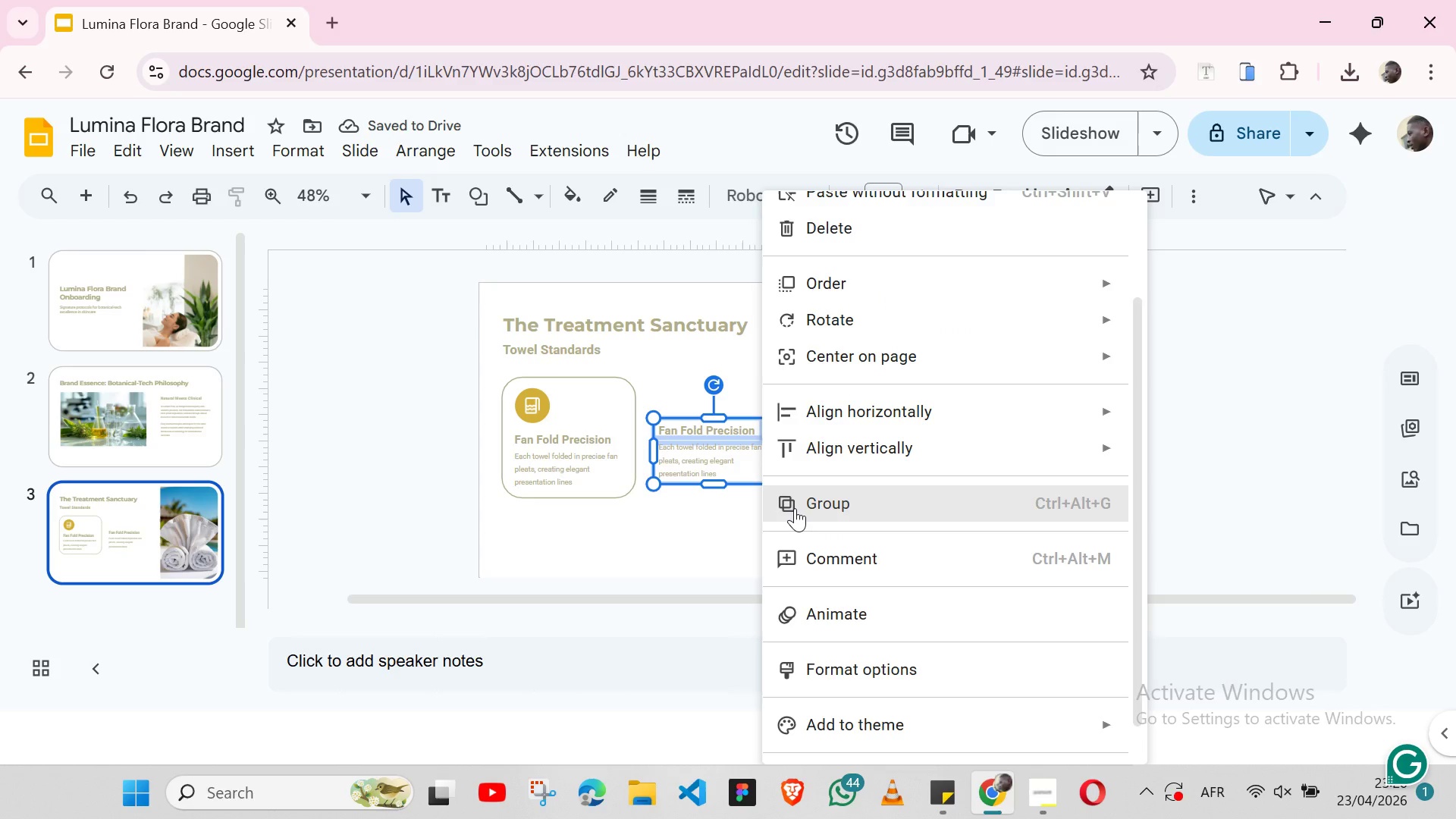 
left_click([795, 508])
 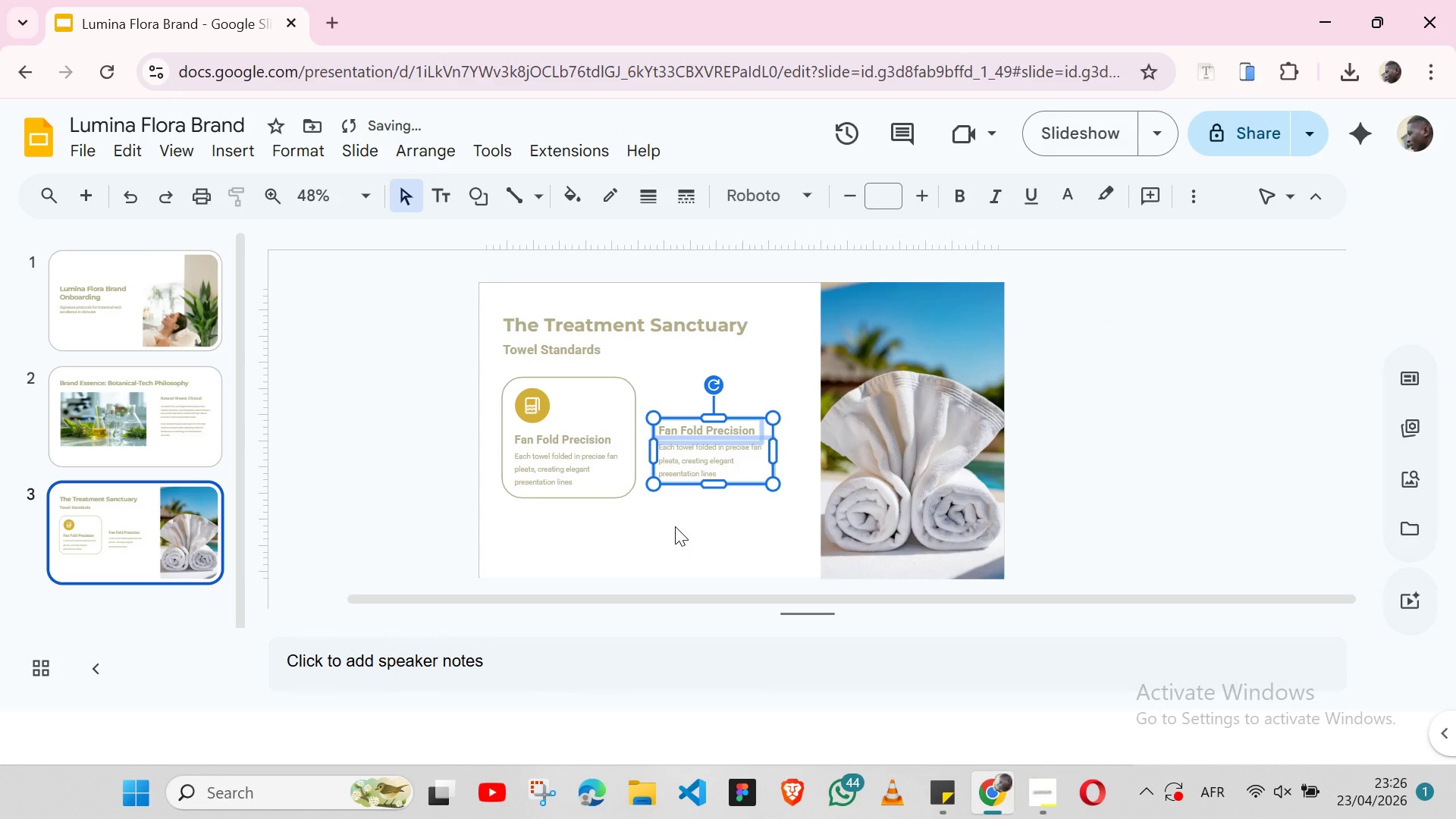 
left_click([675, 526])
 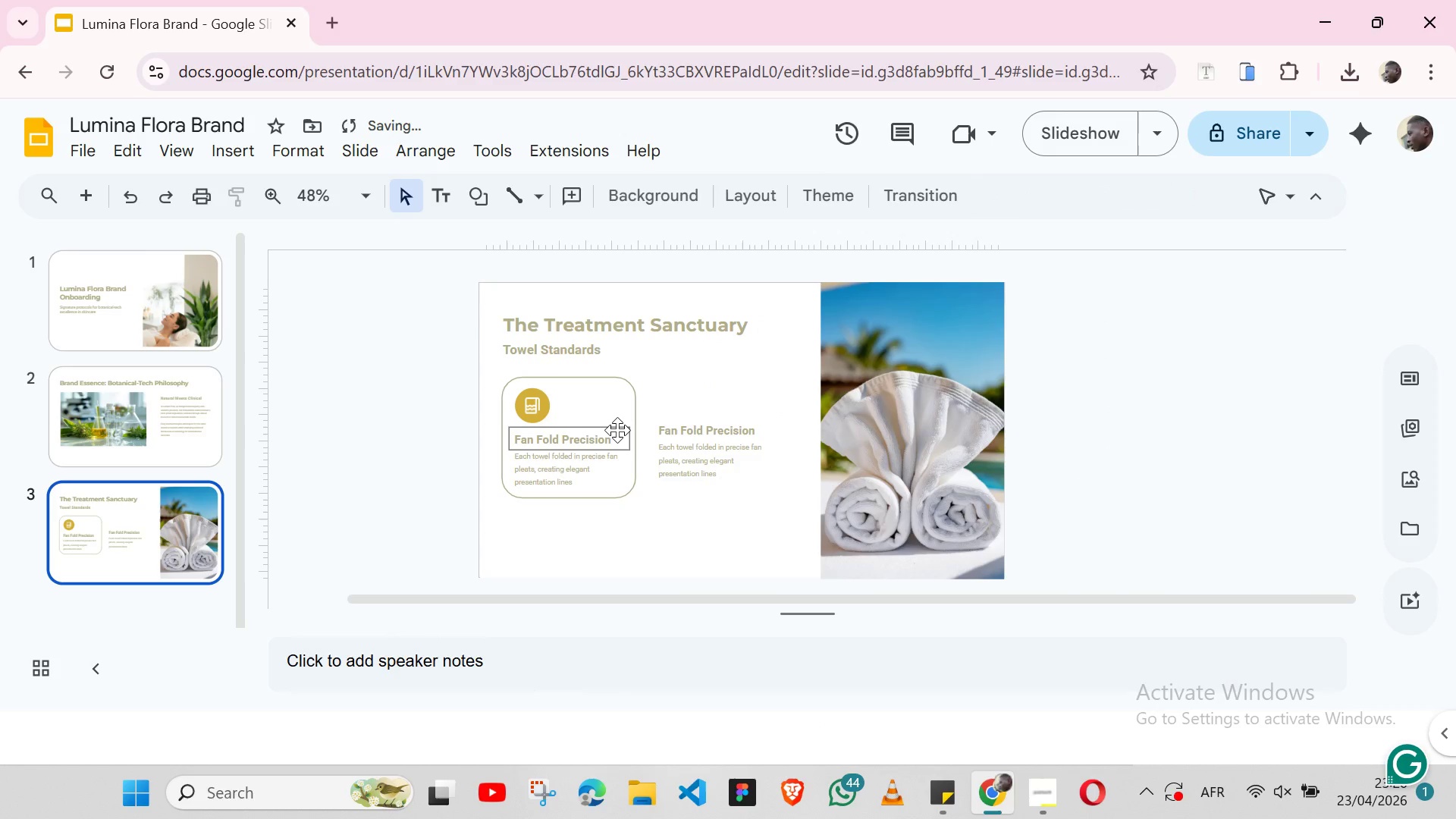 
left_click([617, 430])
 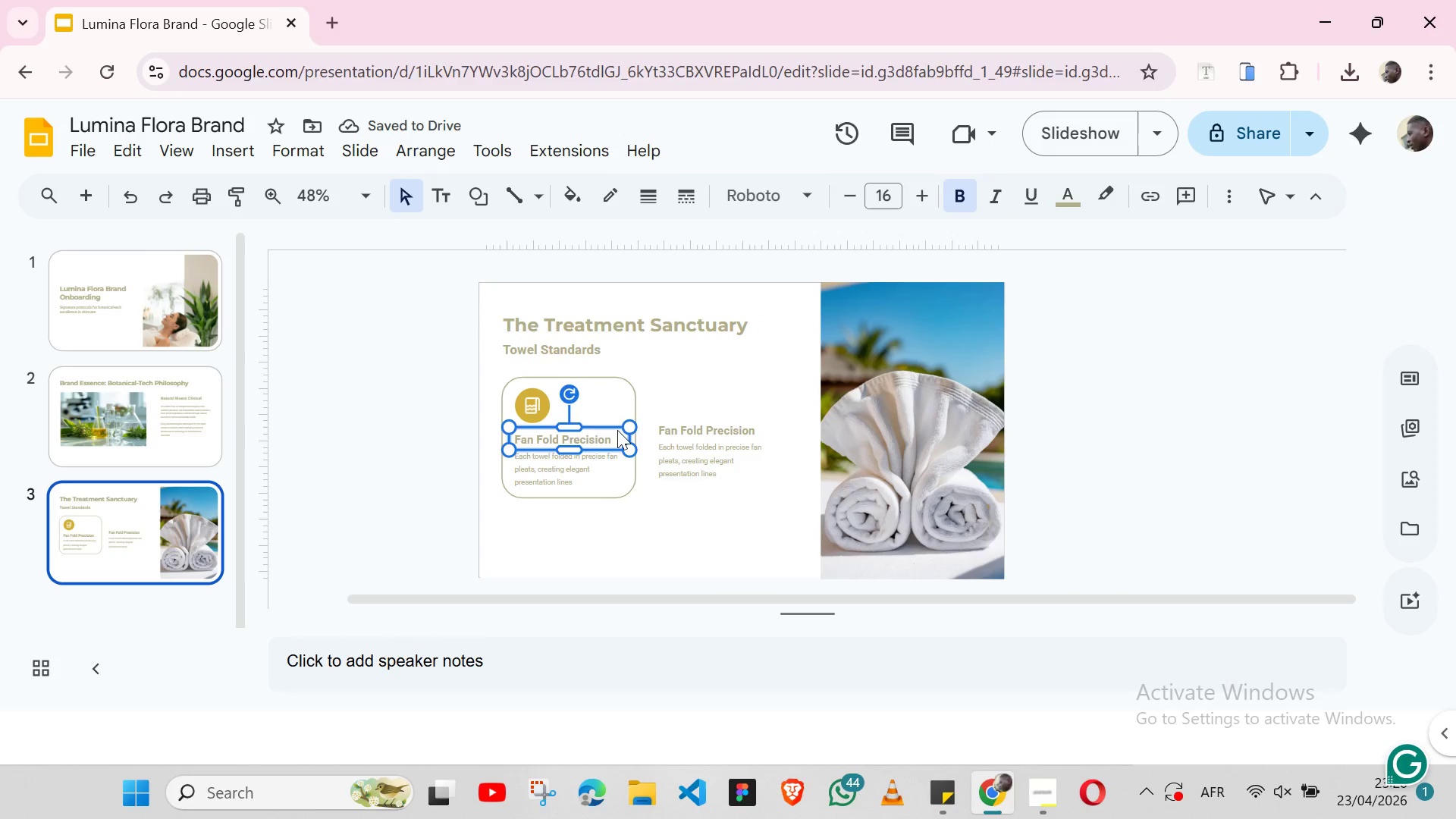 
key(Backspace)
 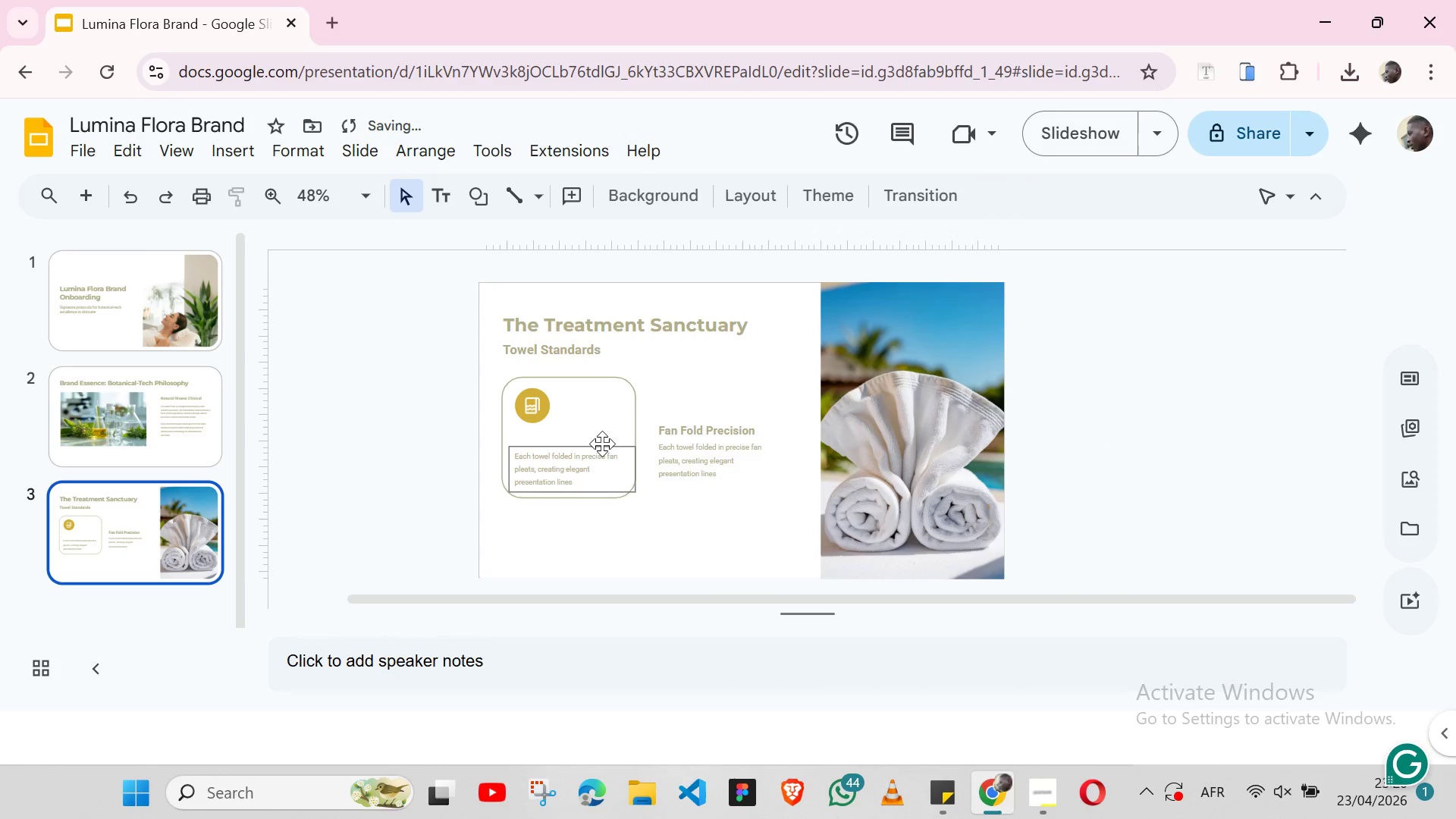 
left_click([602, 444])
 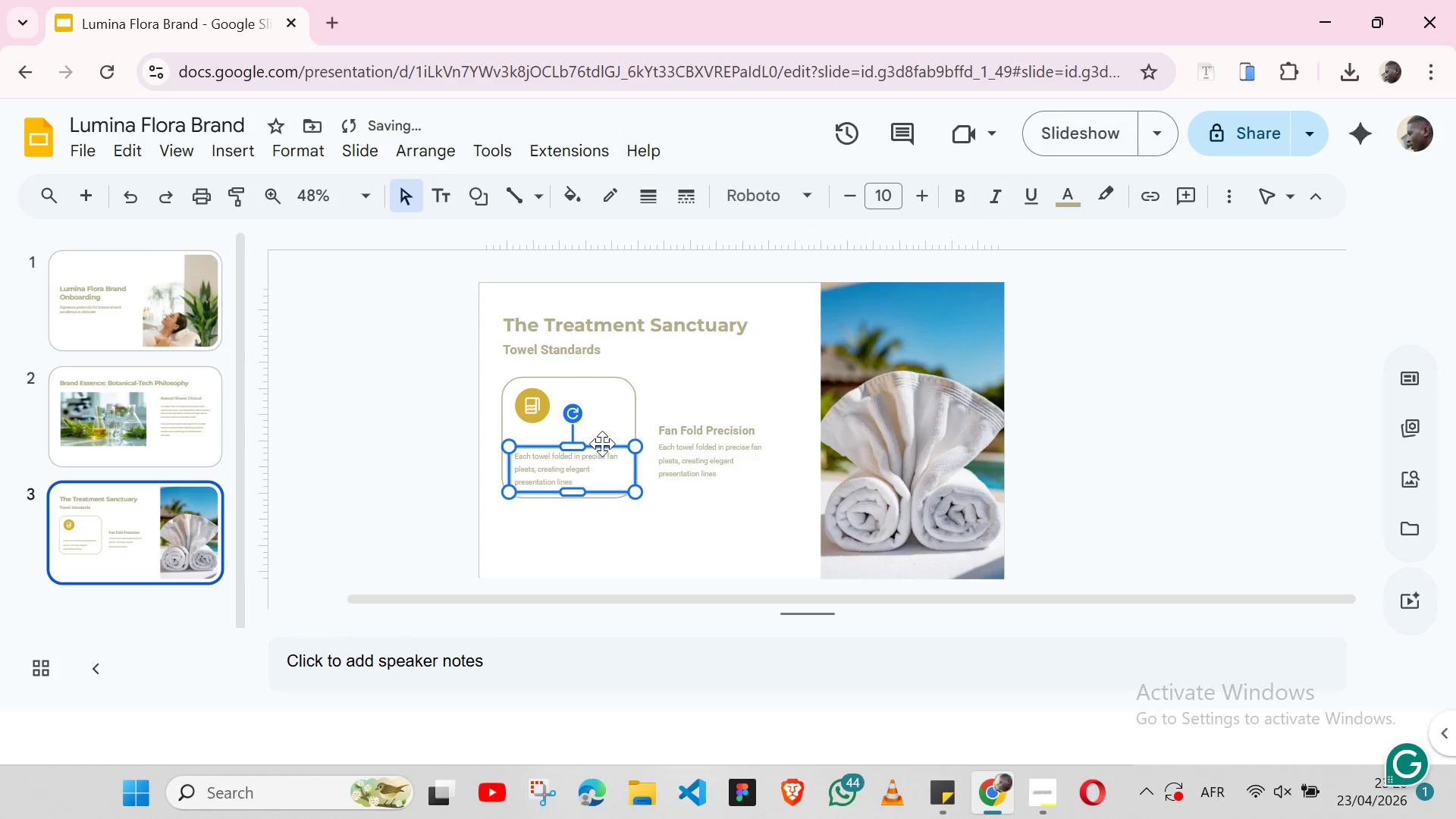 
key(Backspace)
 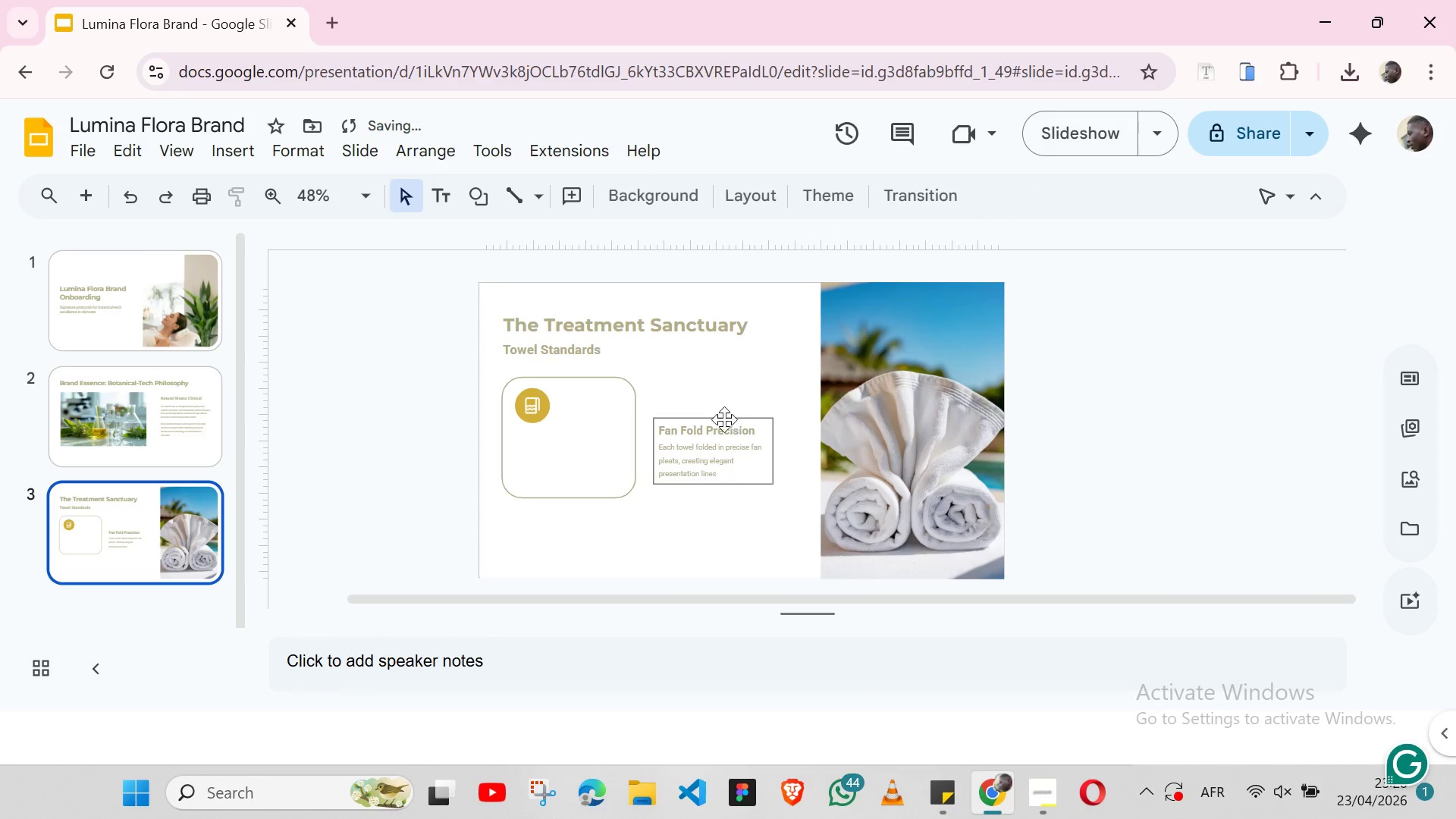 
left_click([724, 422])
 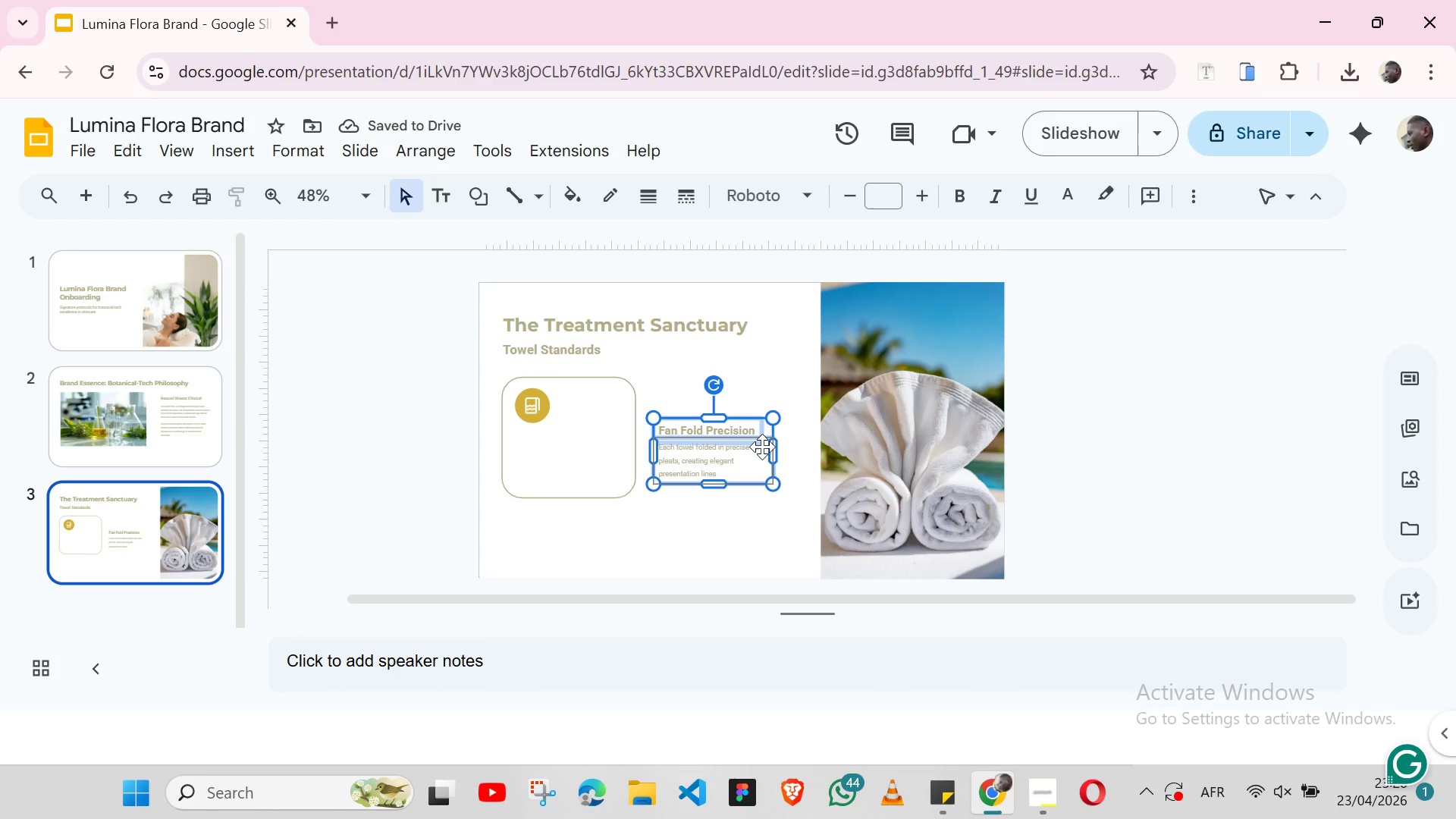 
left_click_drag(start_coordinate=[762, 447], to_coordinate=[620, 448])
 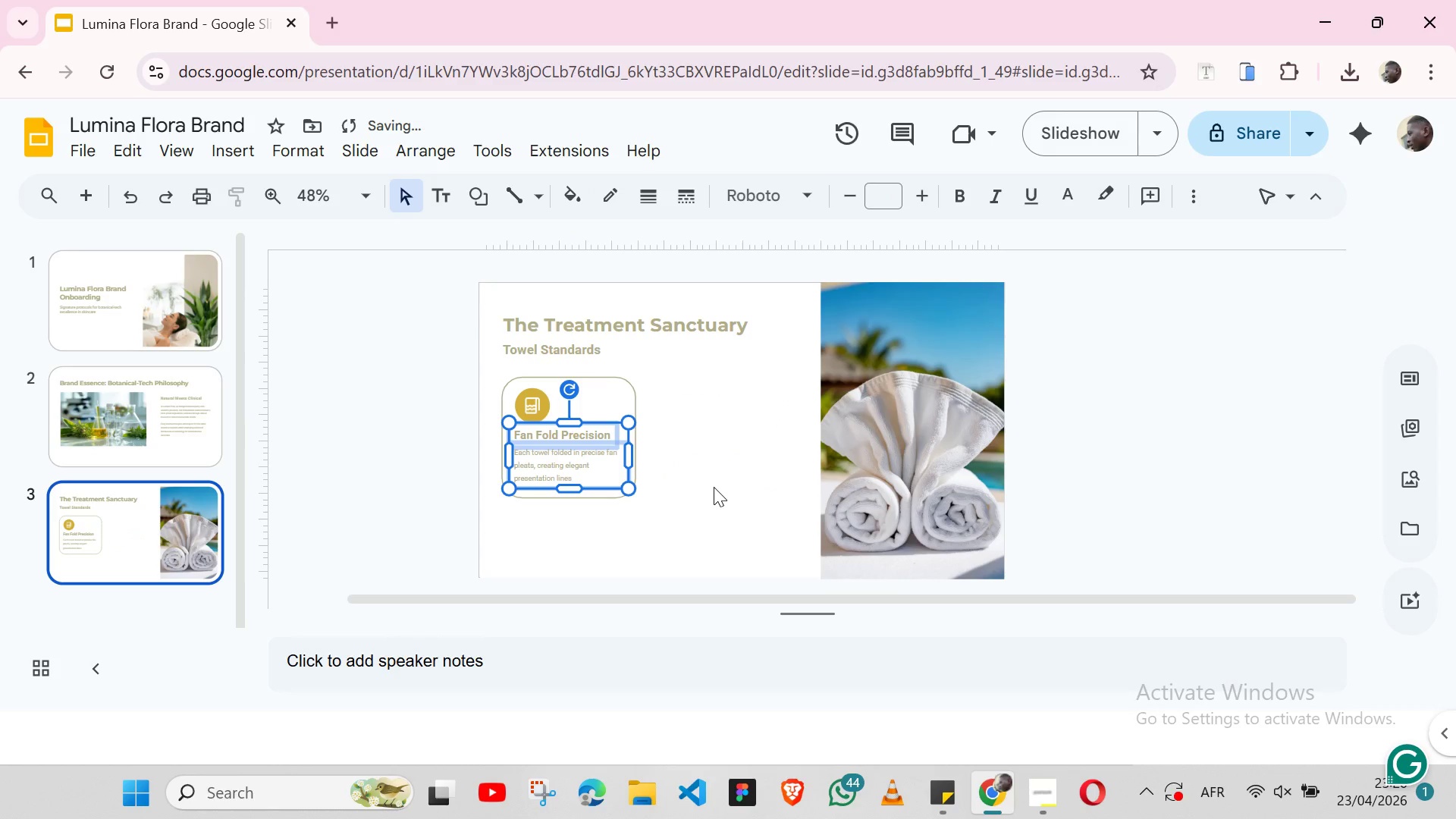 
left_click([714, 487])
 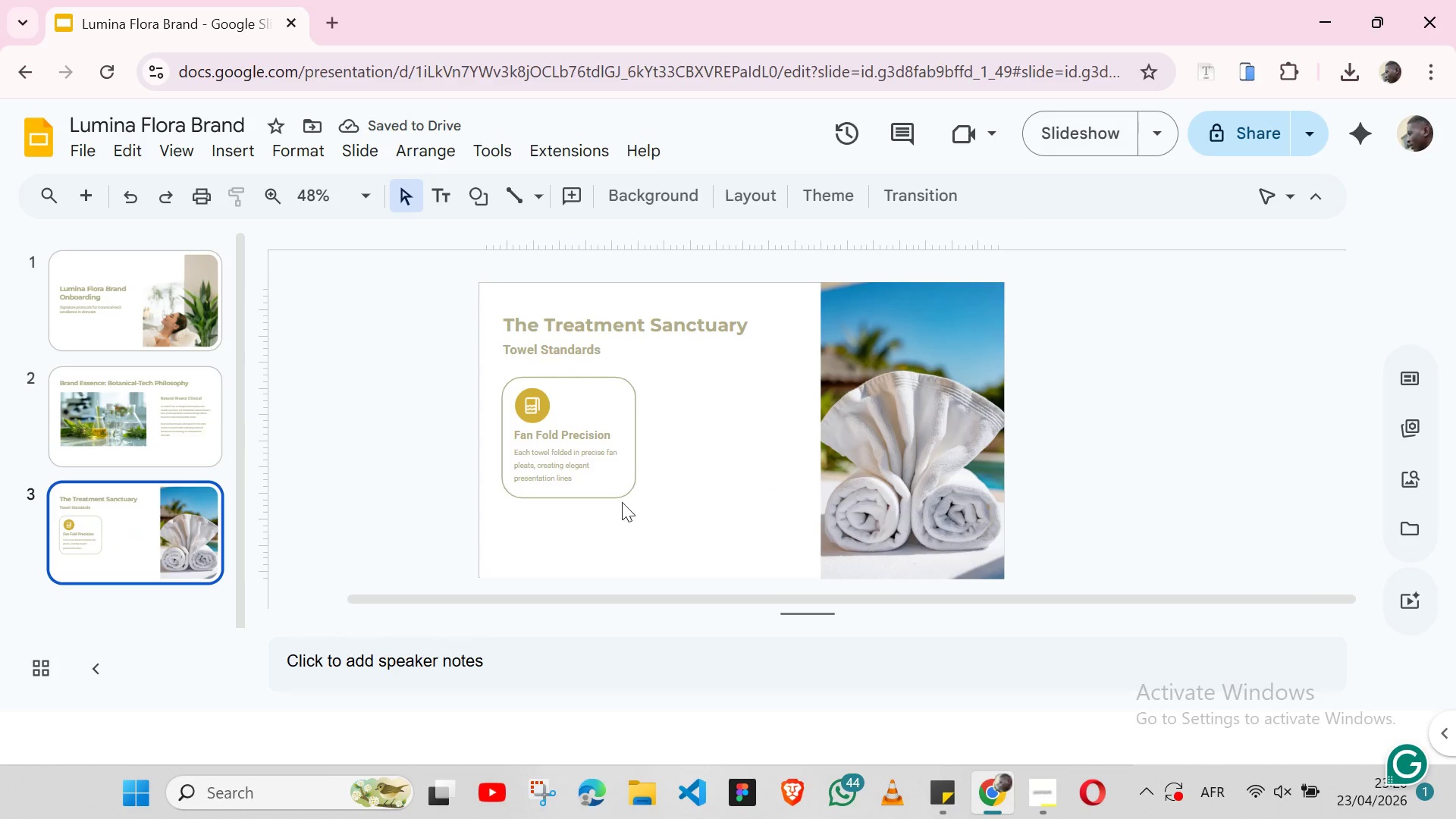 
left_click([598, 484])
 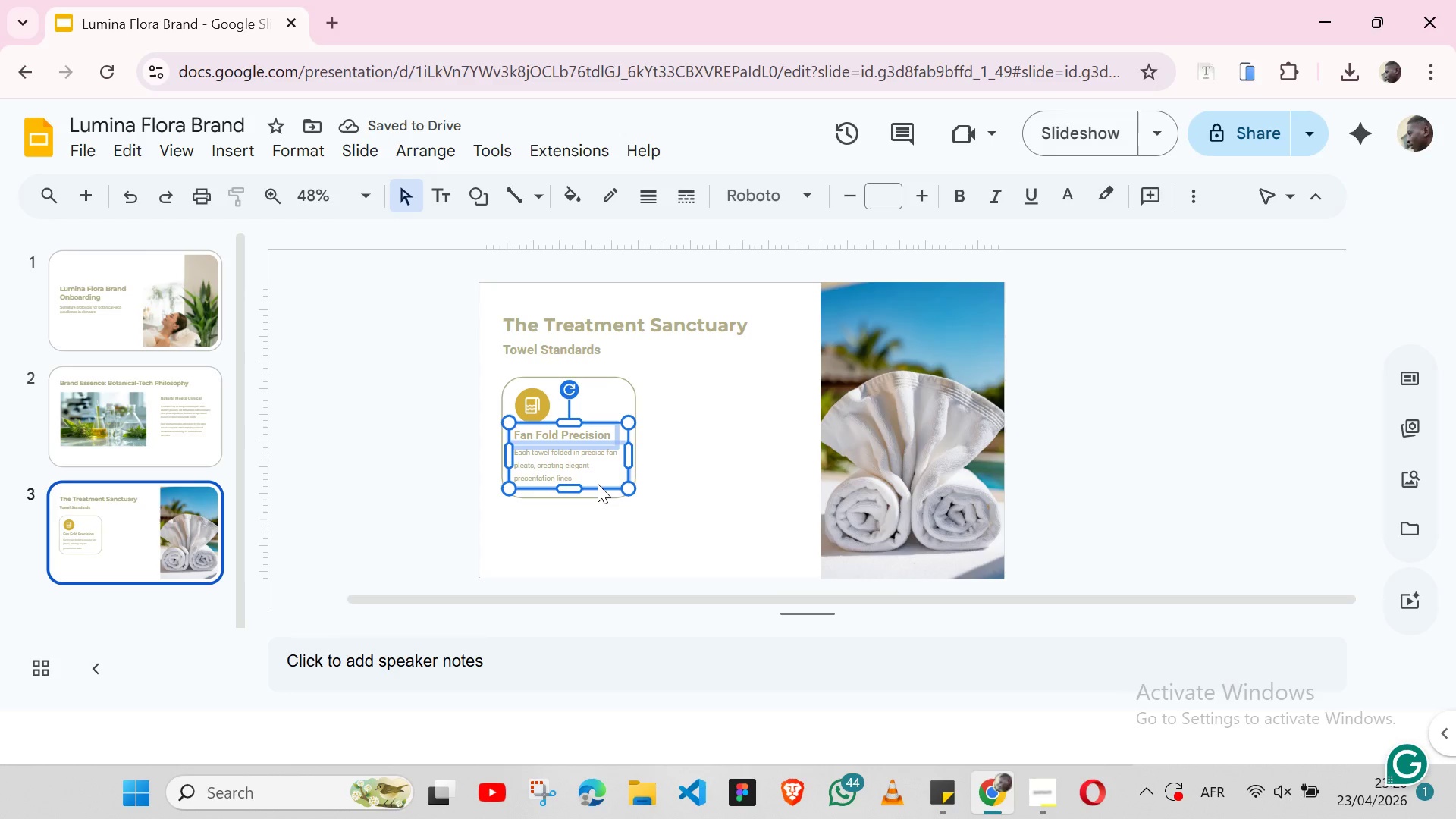 
key(ArrowDown)
 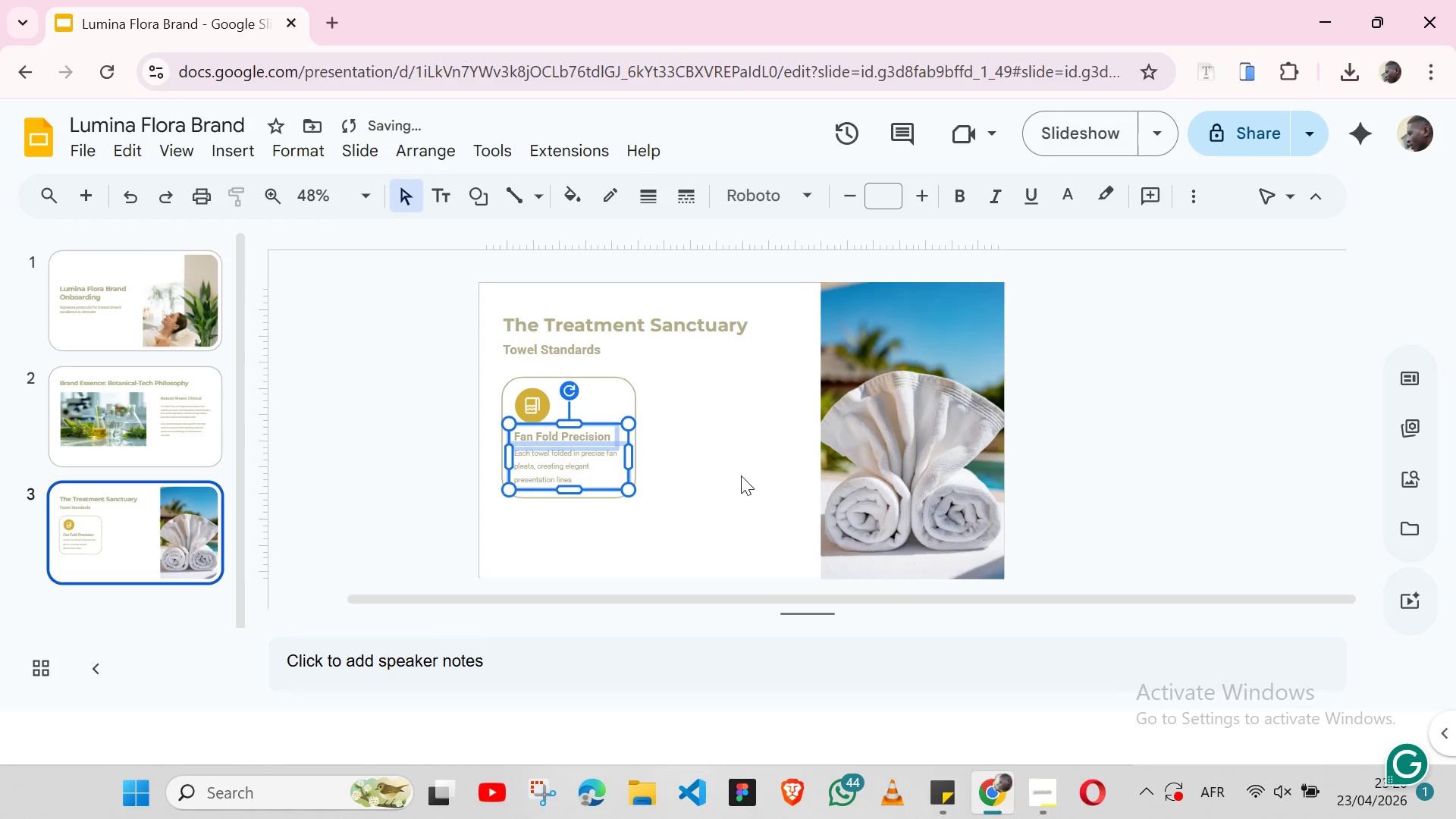 
left_click([741, 475])
 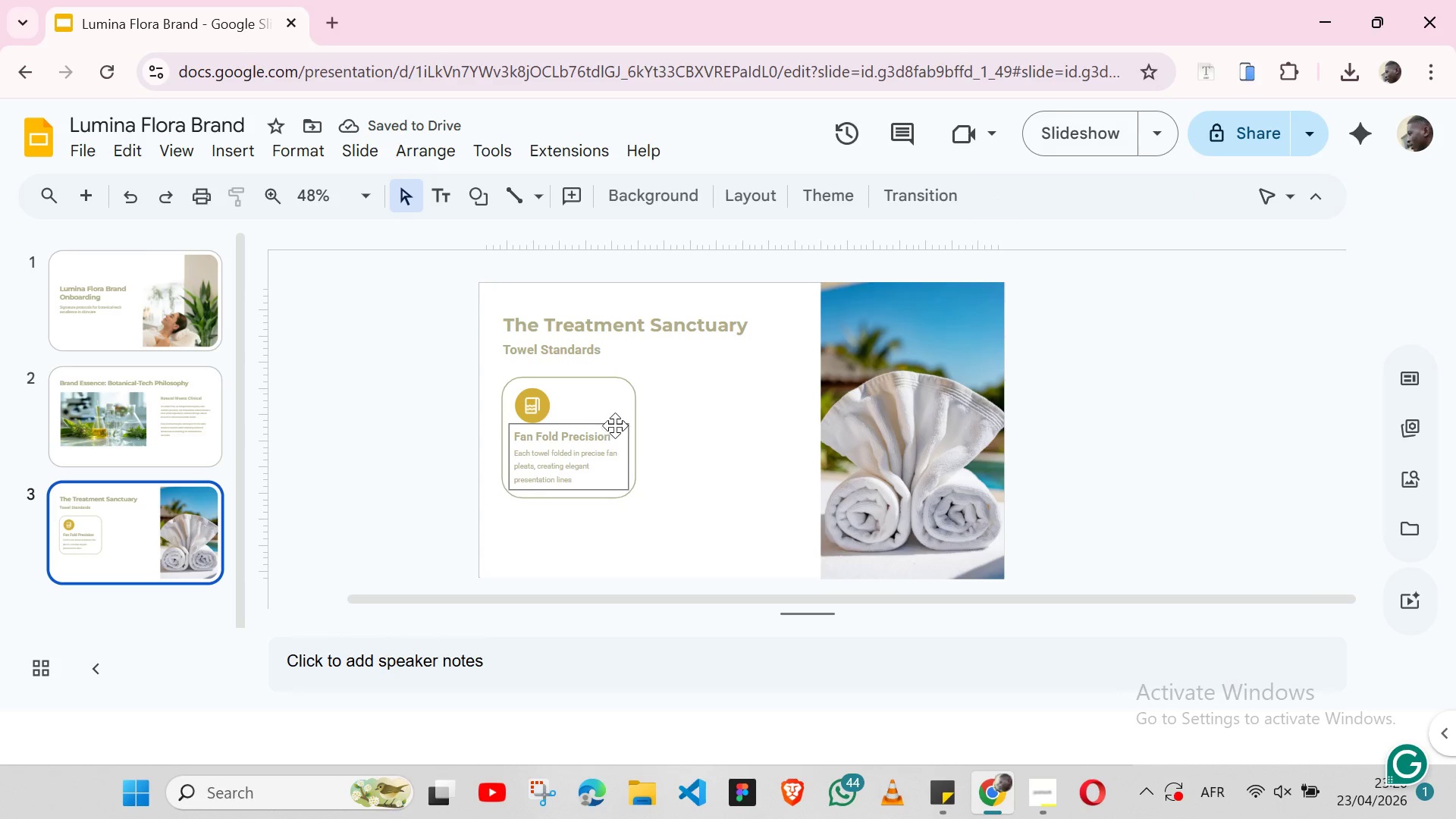 
left_click([632, 393])
 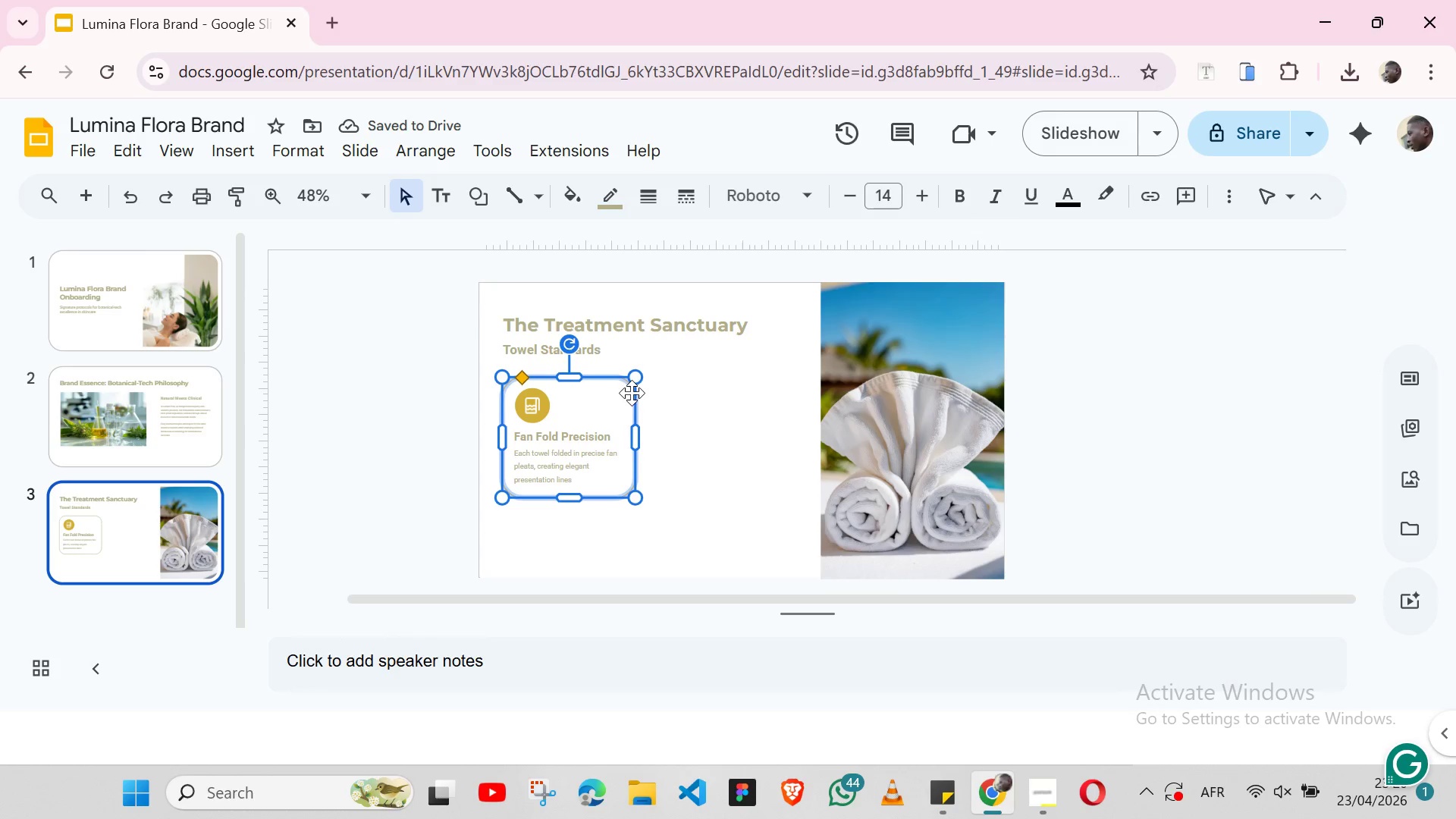 
hold_key(key=ShiftLeft, duration=1.52)
 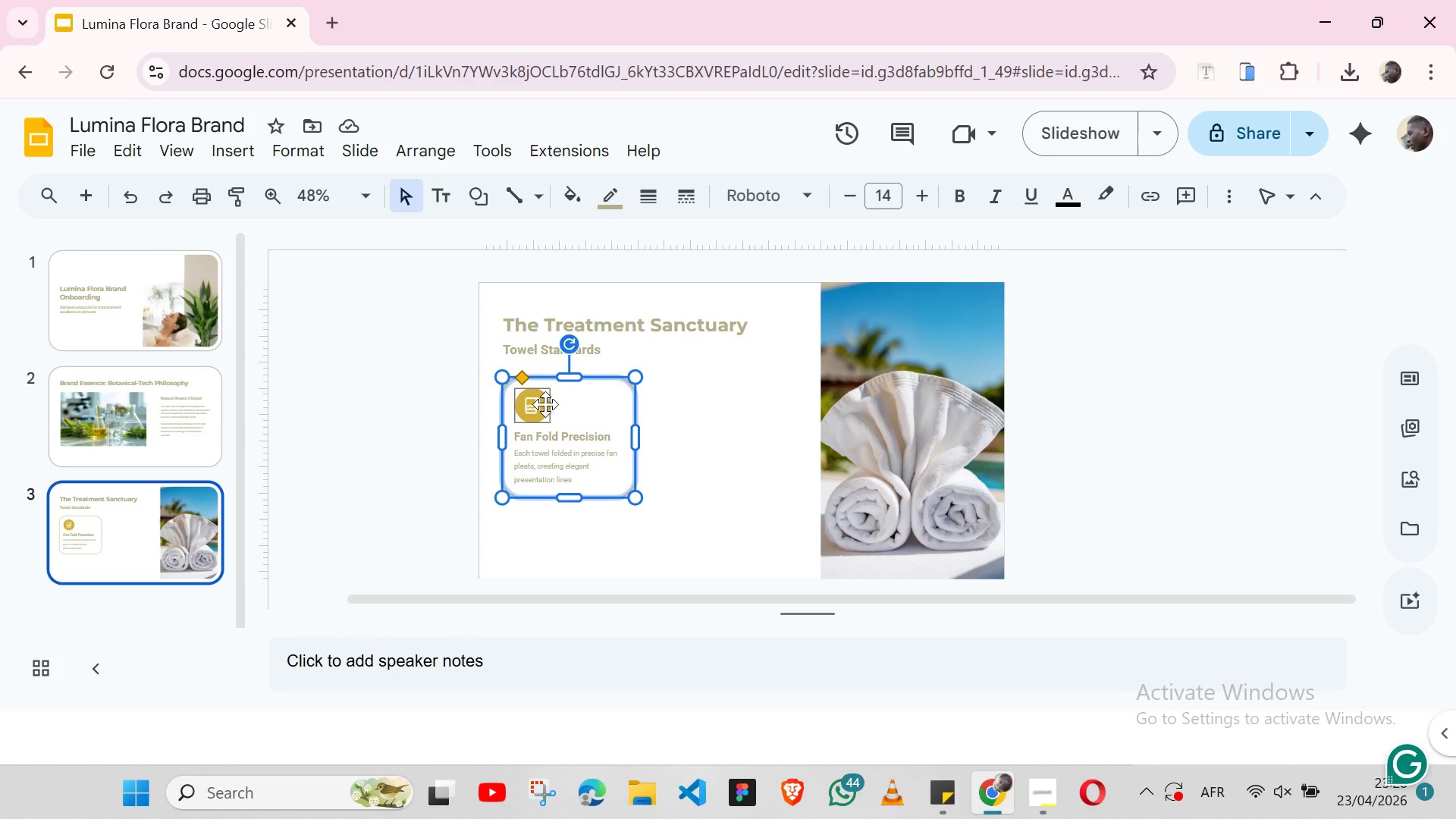 
hold_key(key=ShiftLeft, duration=1.5)
 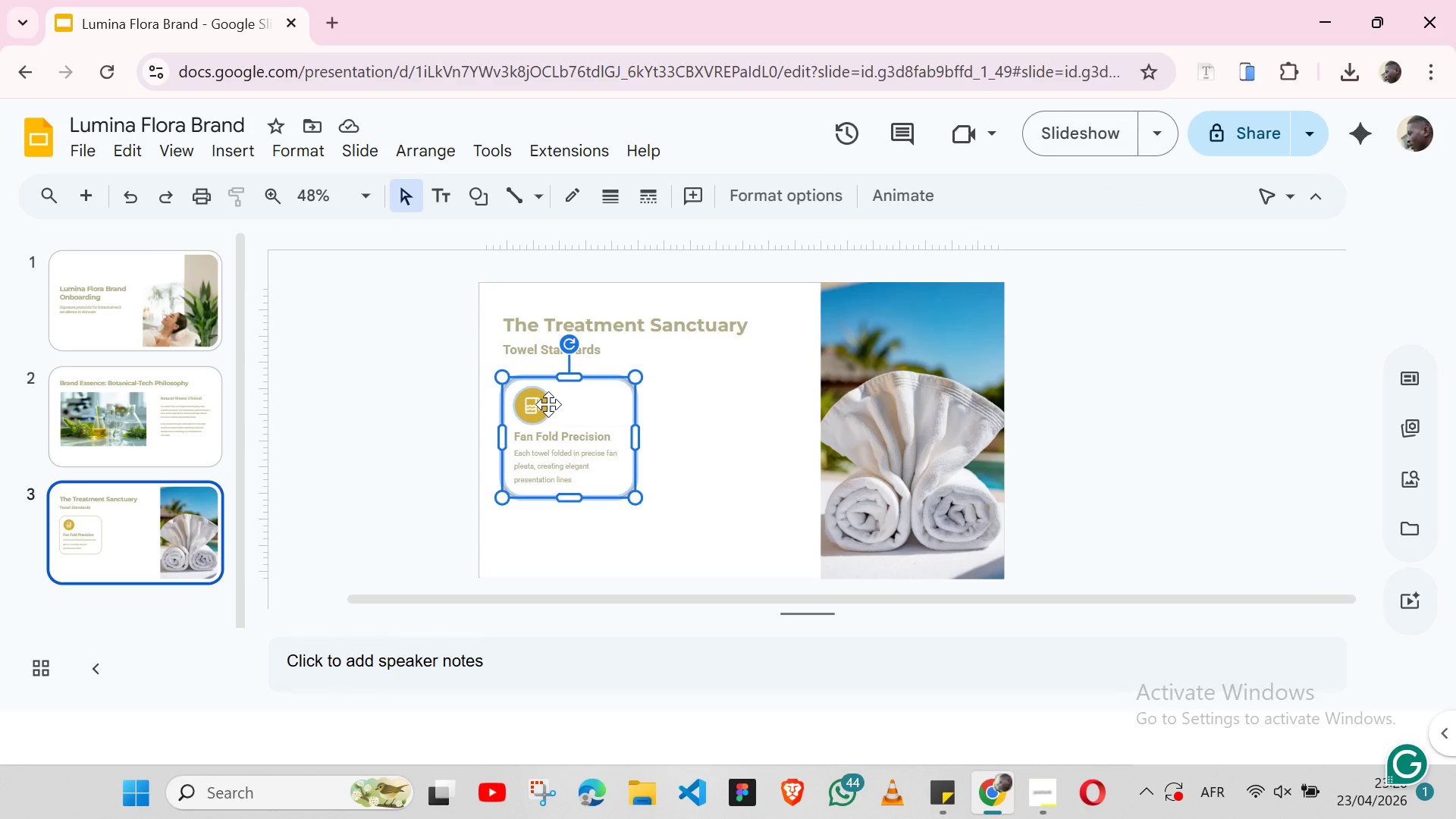 
hold_key(key=ShiftLeft, duration=1.5)
left_click([548, 404])
 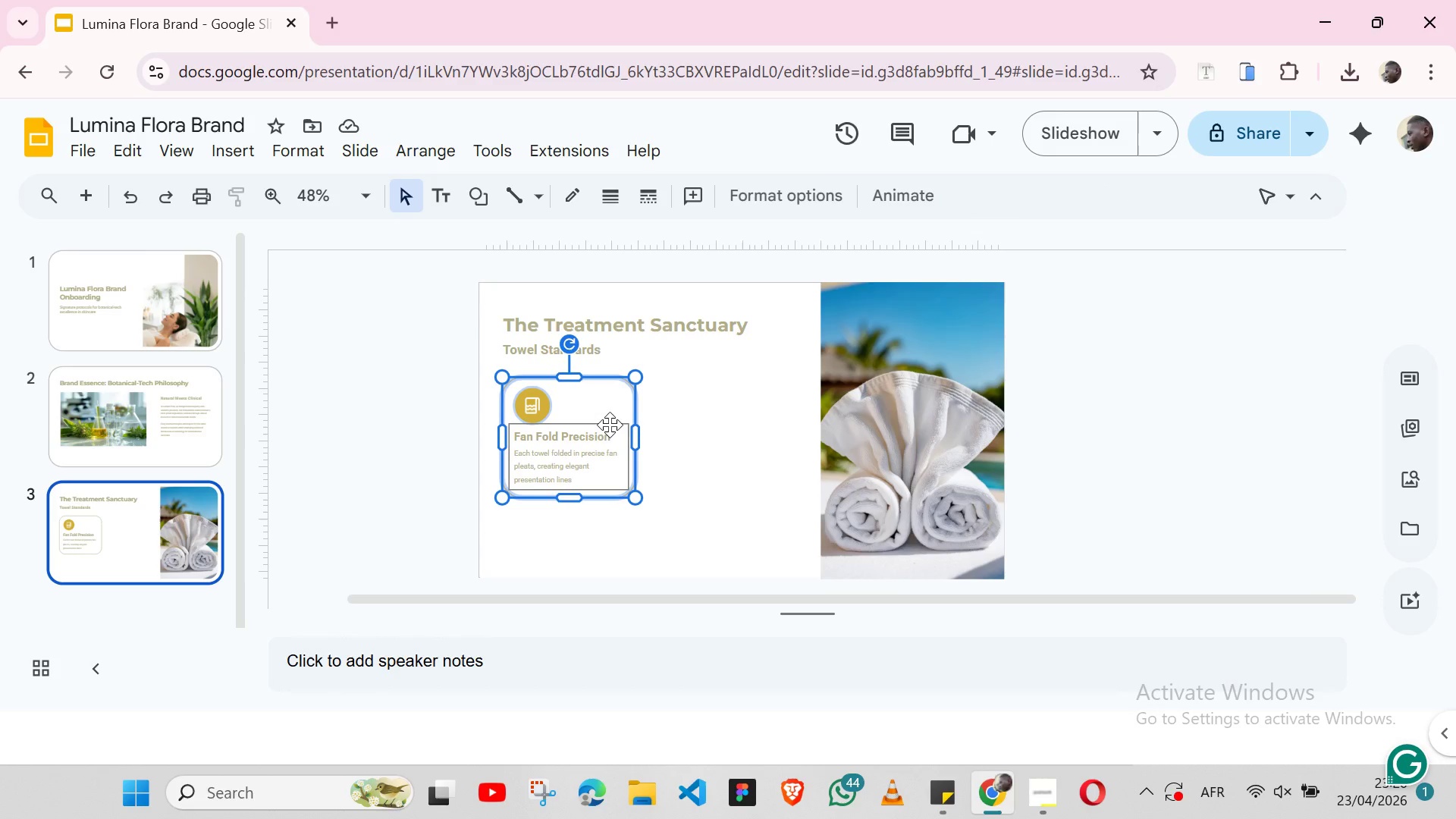 
hold_key(key=ShiftLeft, duration=0.47)
left_click([610, 425])
 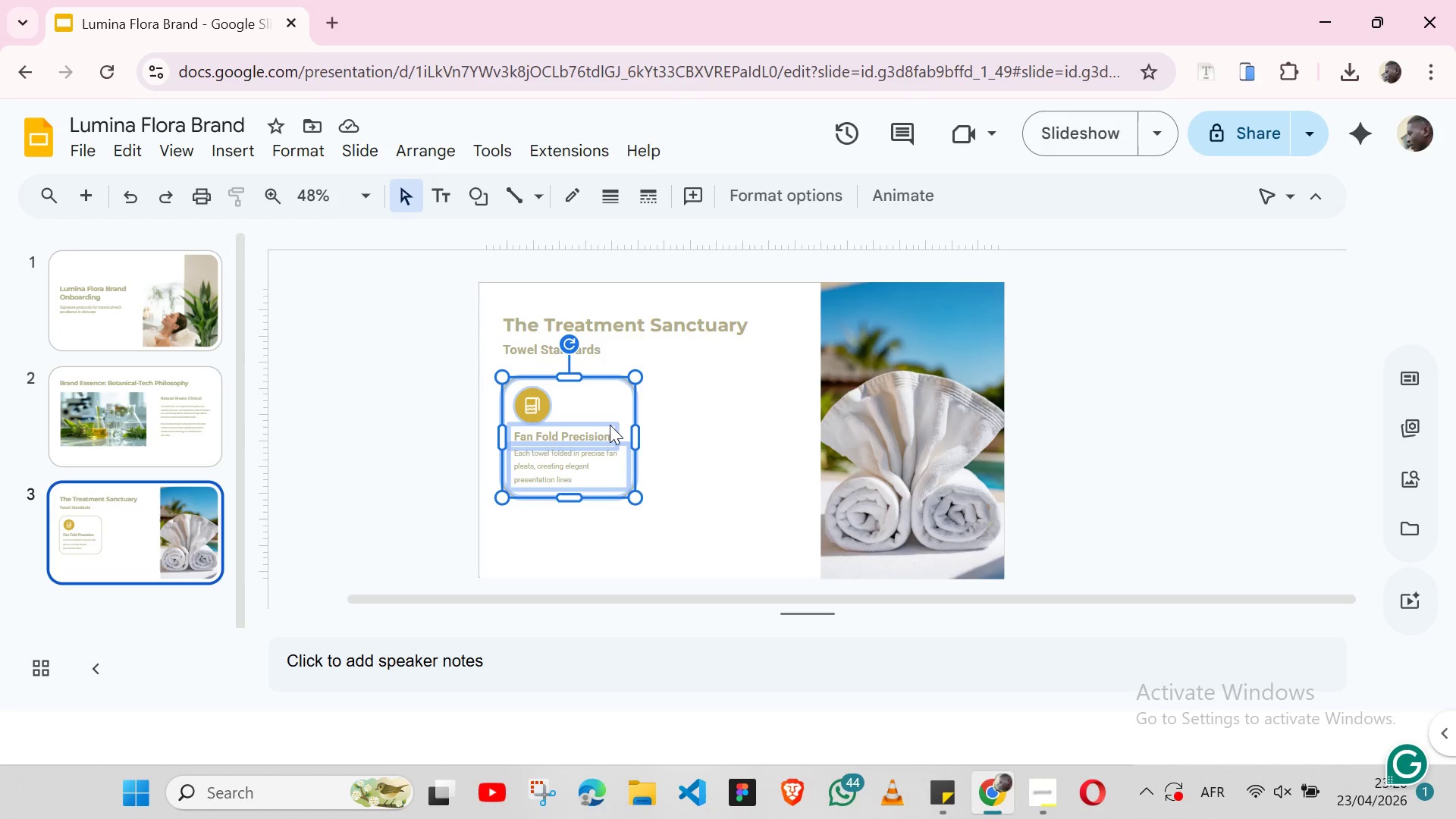 
right_click([610, 425])
 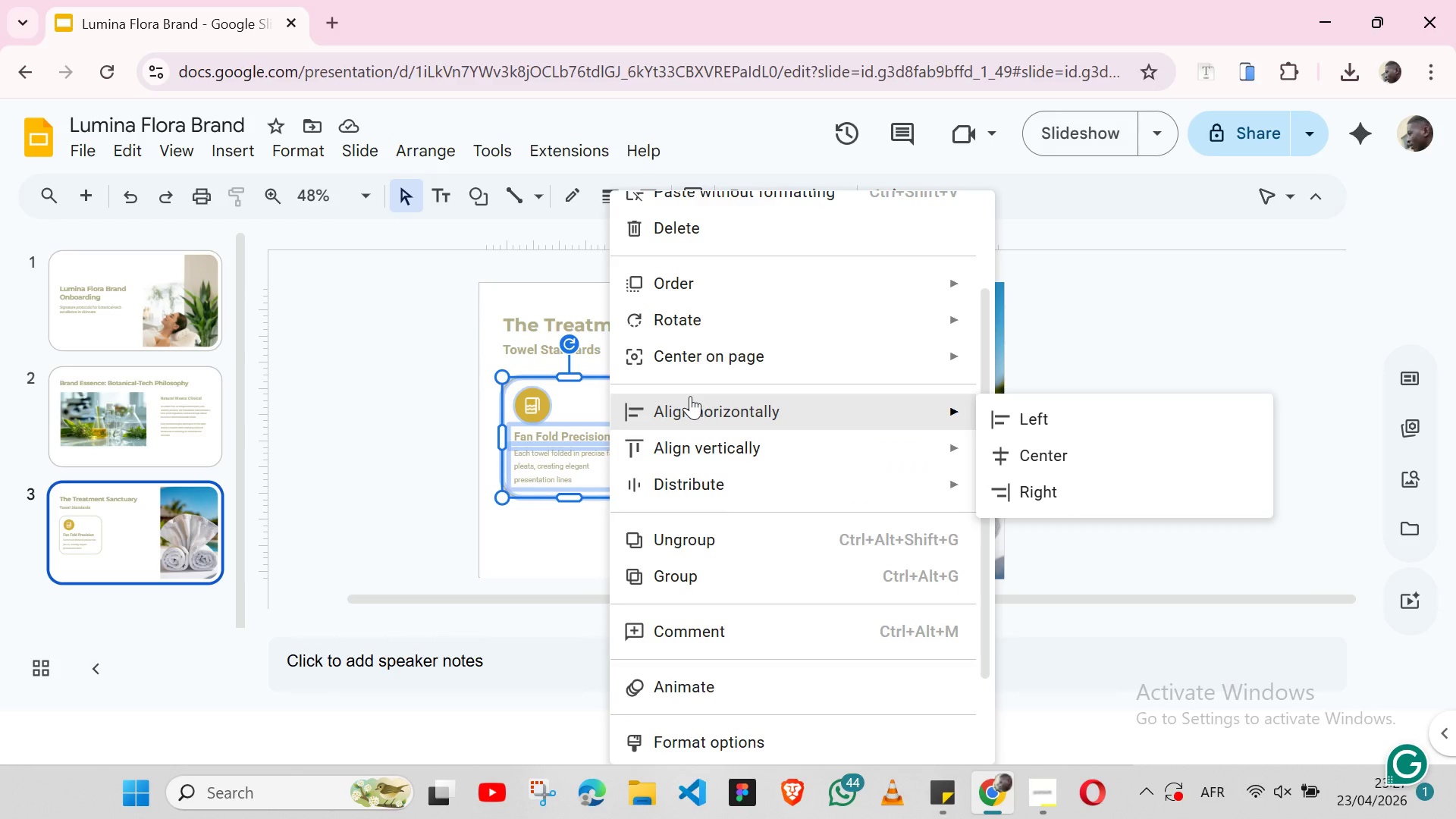 
left_click([1039, 418])
 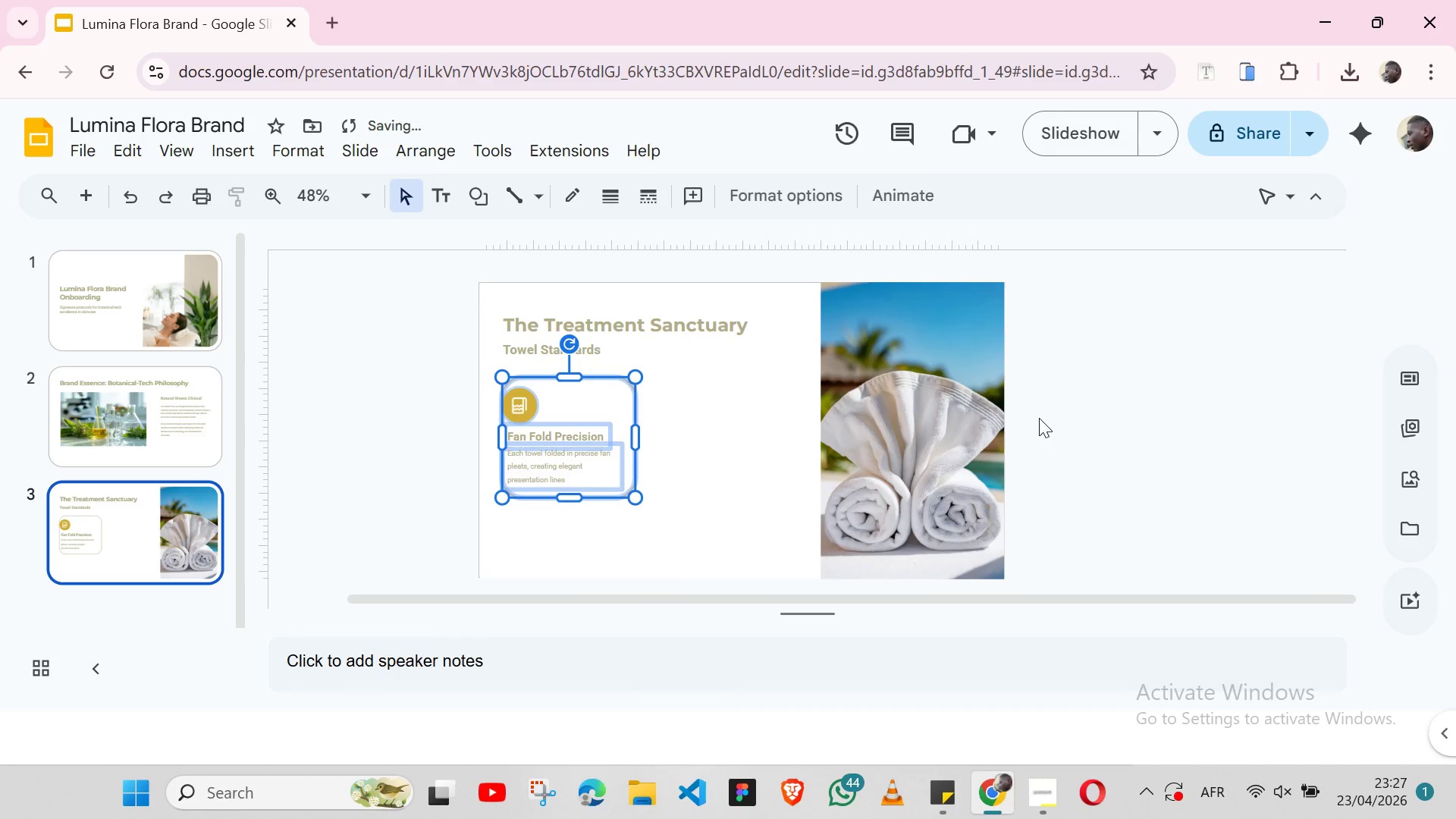 
key(Control+Z)
 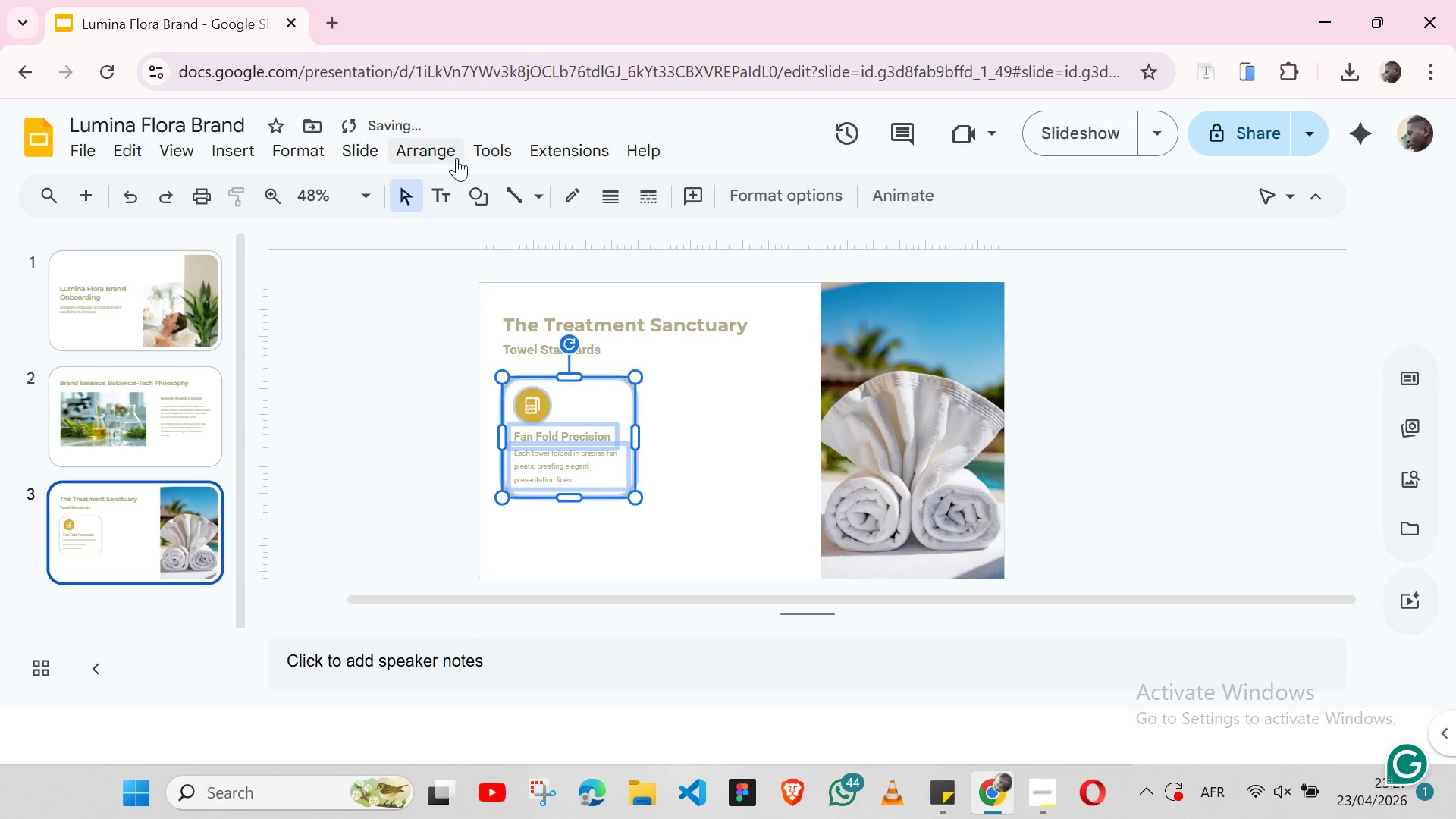 
left_click([453, 153])
 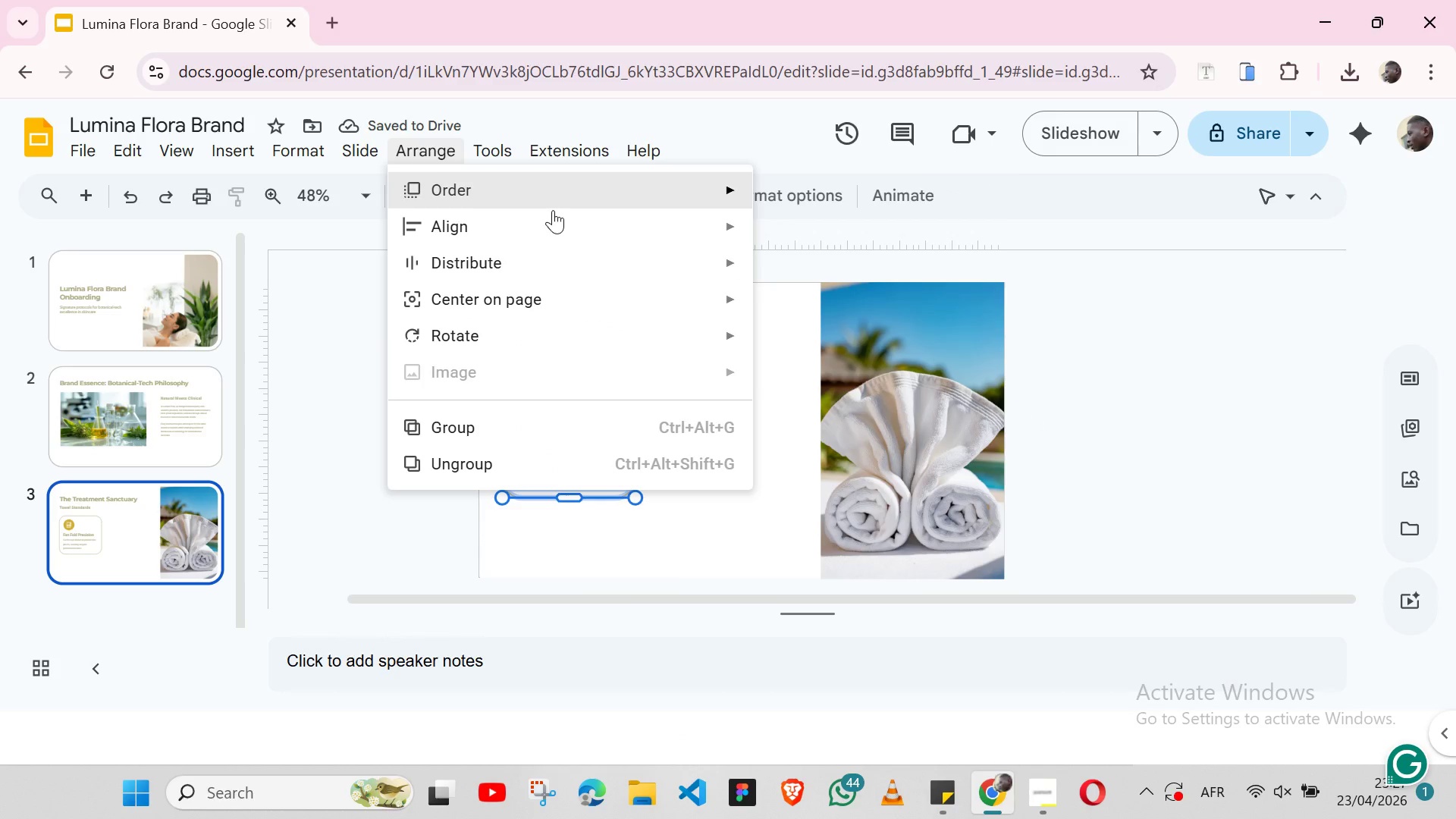 
mouse_move([625, 256])
 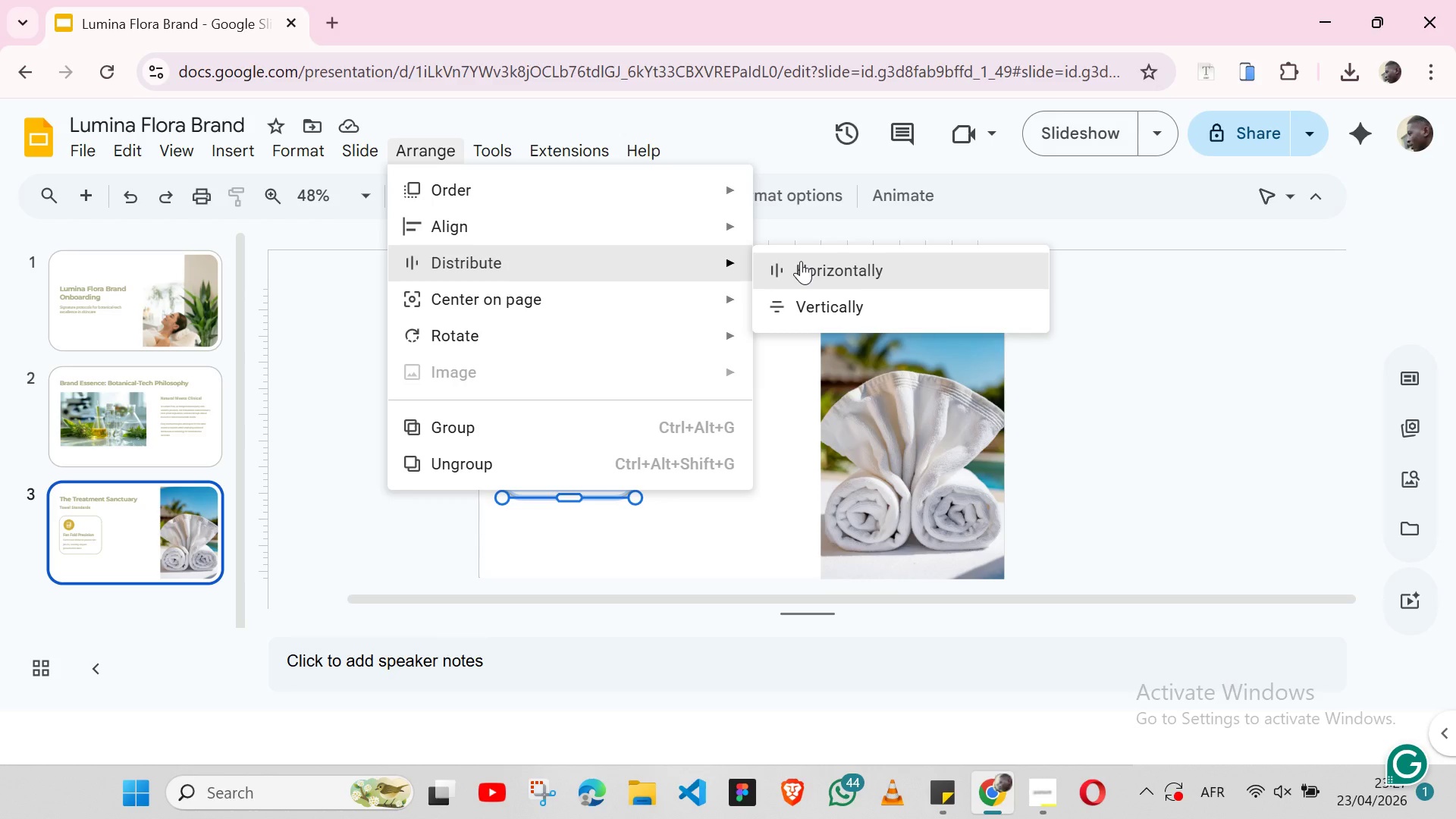 
left_click([801, 261])
 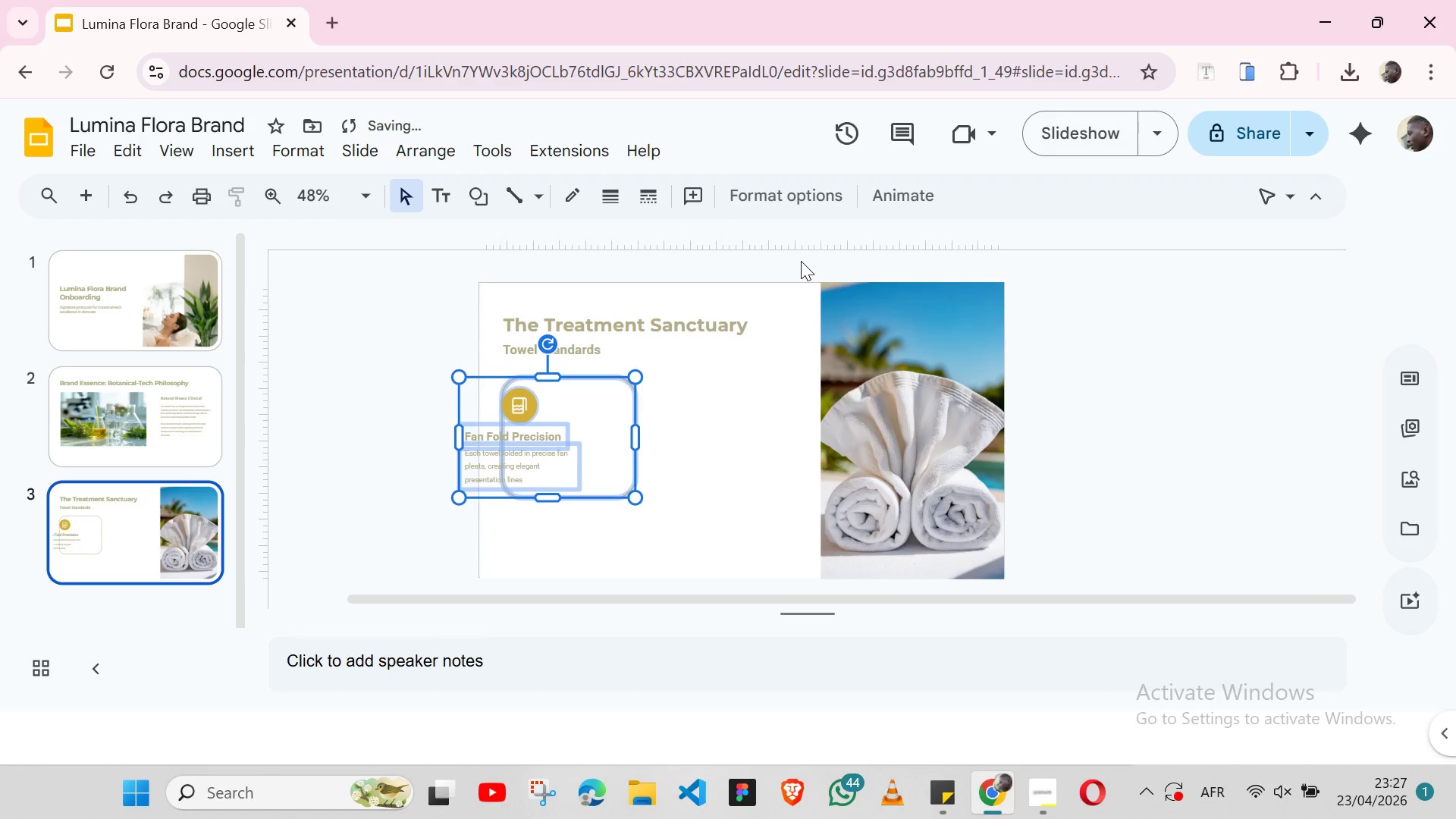 
key(Control+Z)
 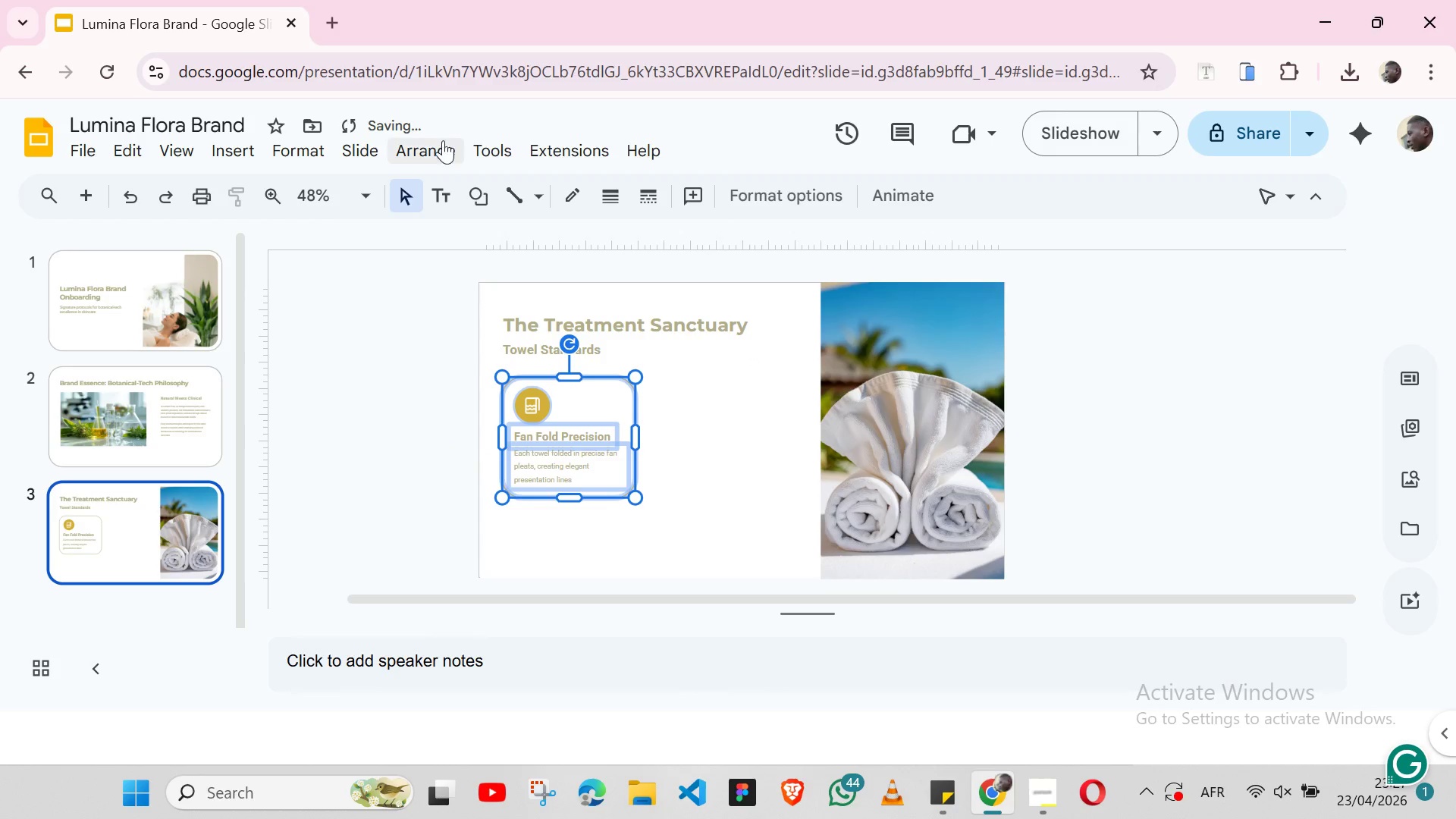 
left_click([445, 141])
 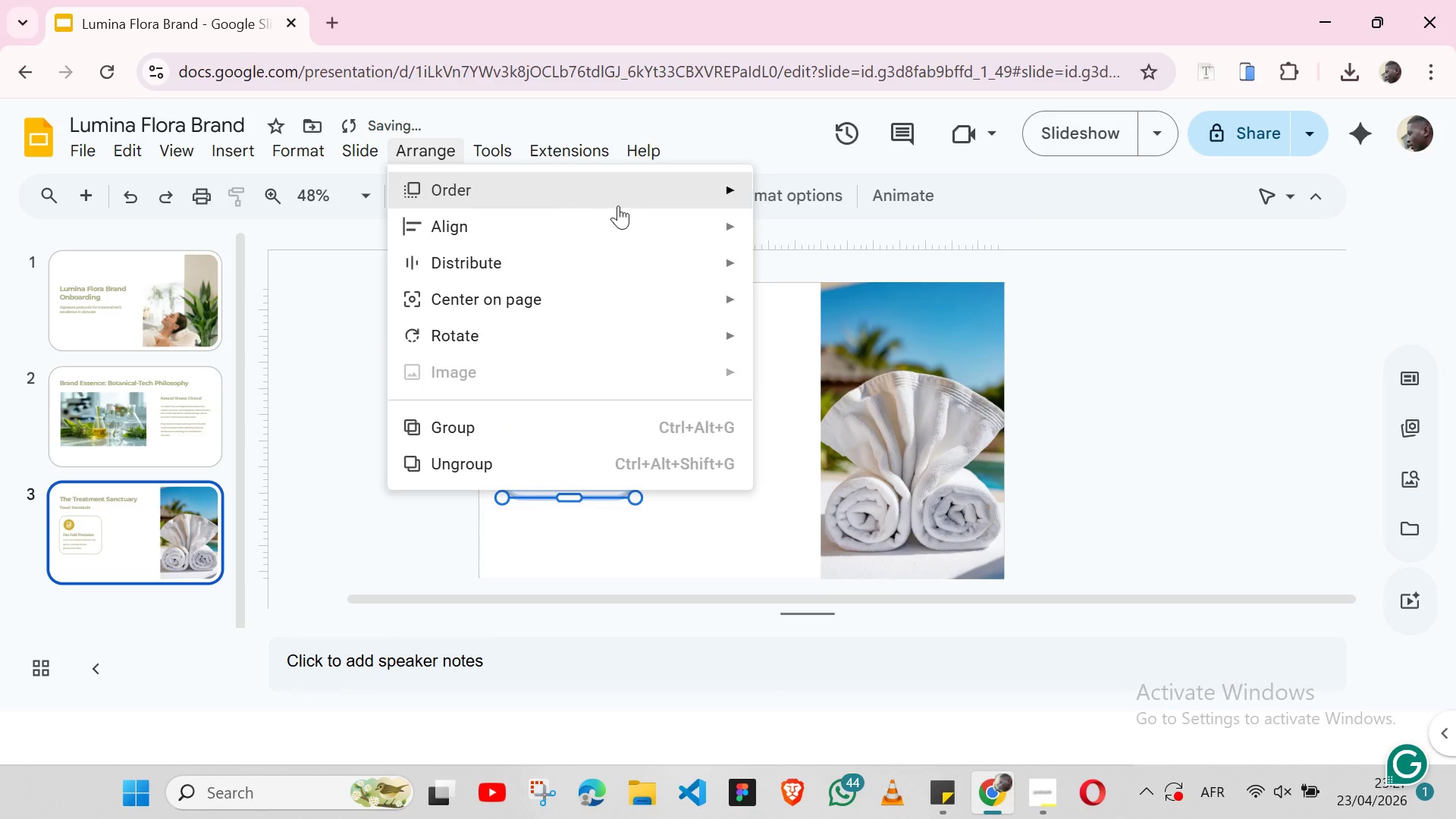 
mouse_move([647, 221])
 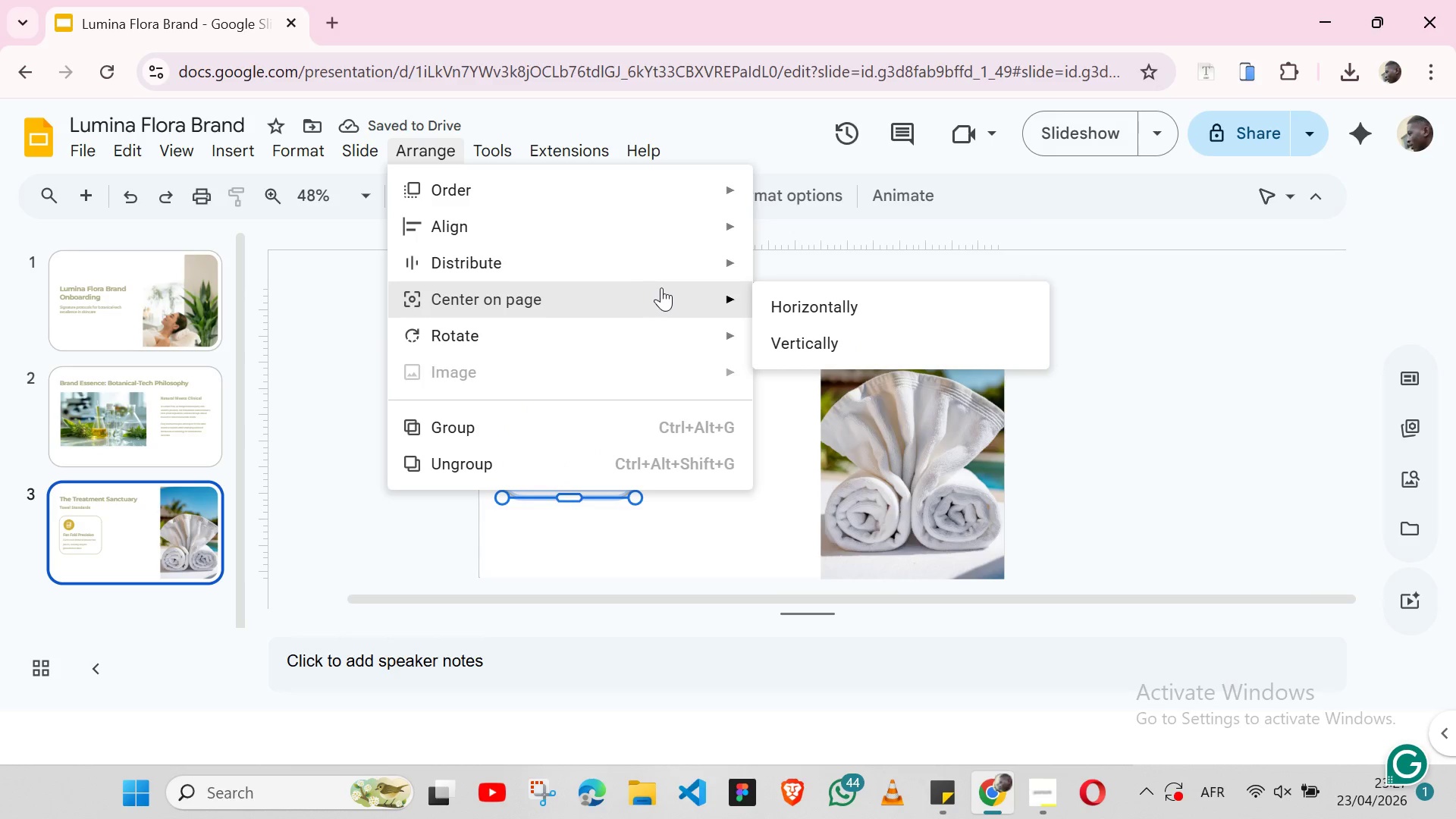 
mouse_move([679, 275])
 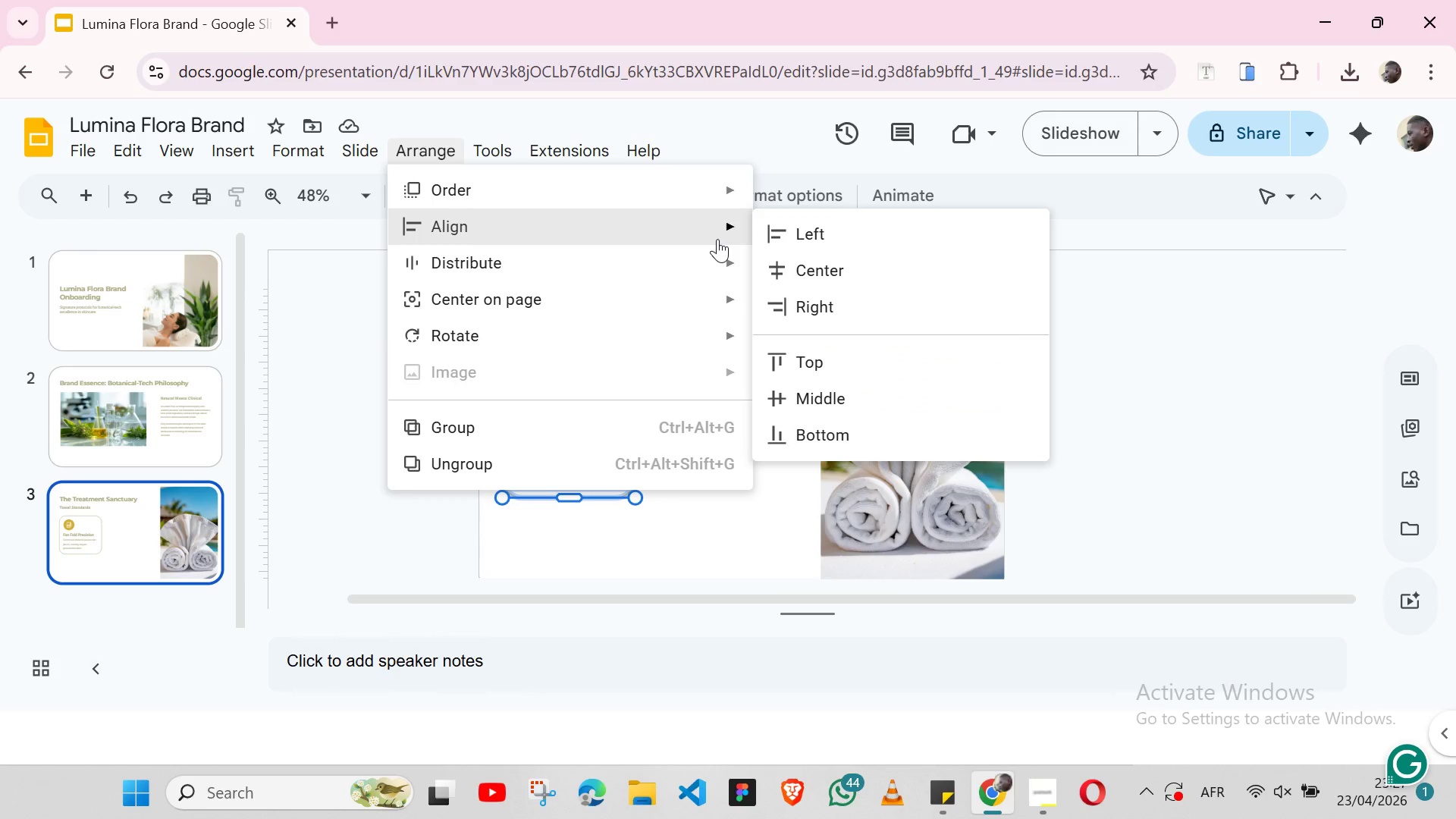 
wait(5.99)
 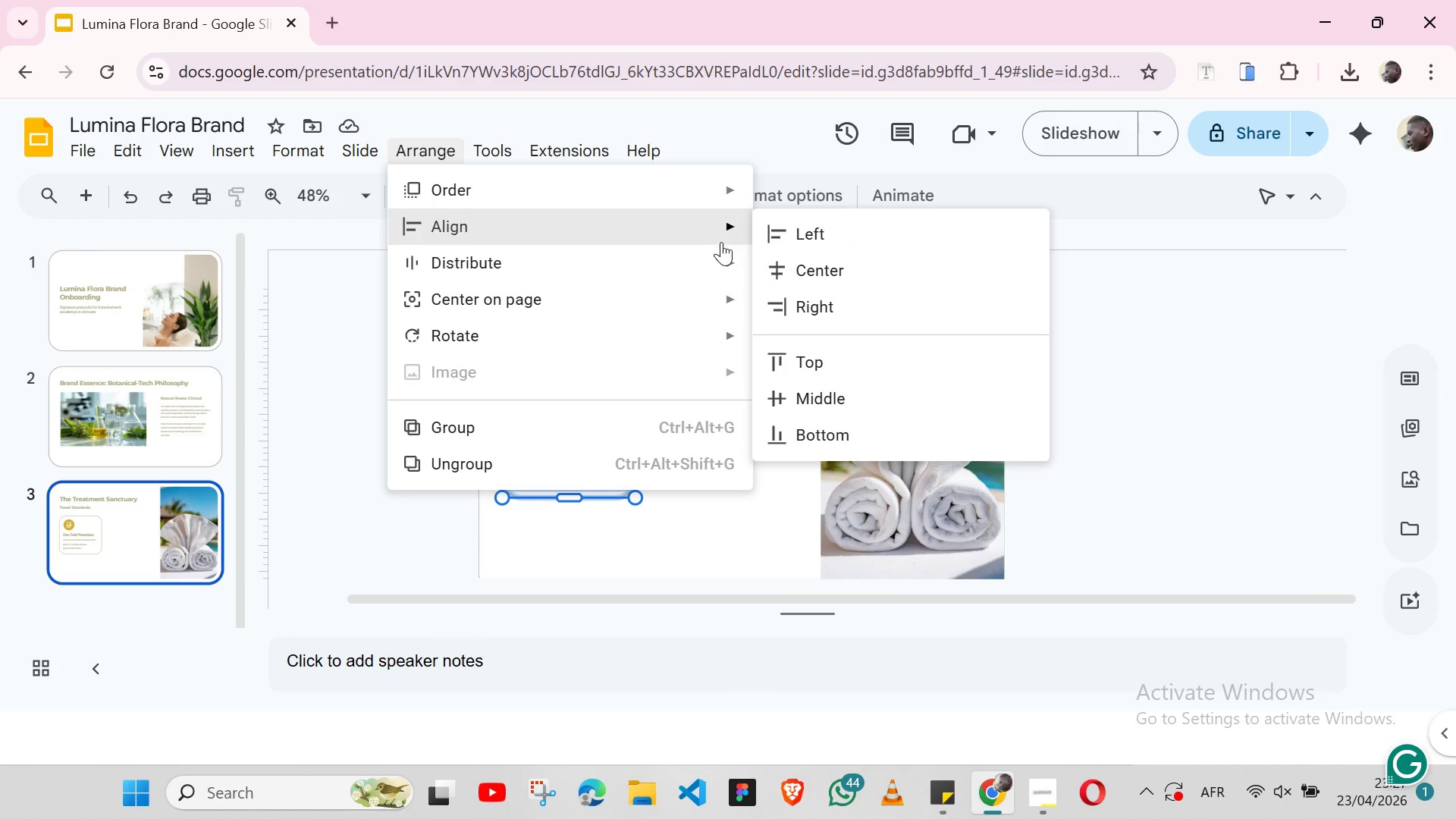 
left_click([798, 264])
 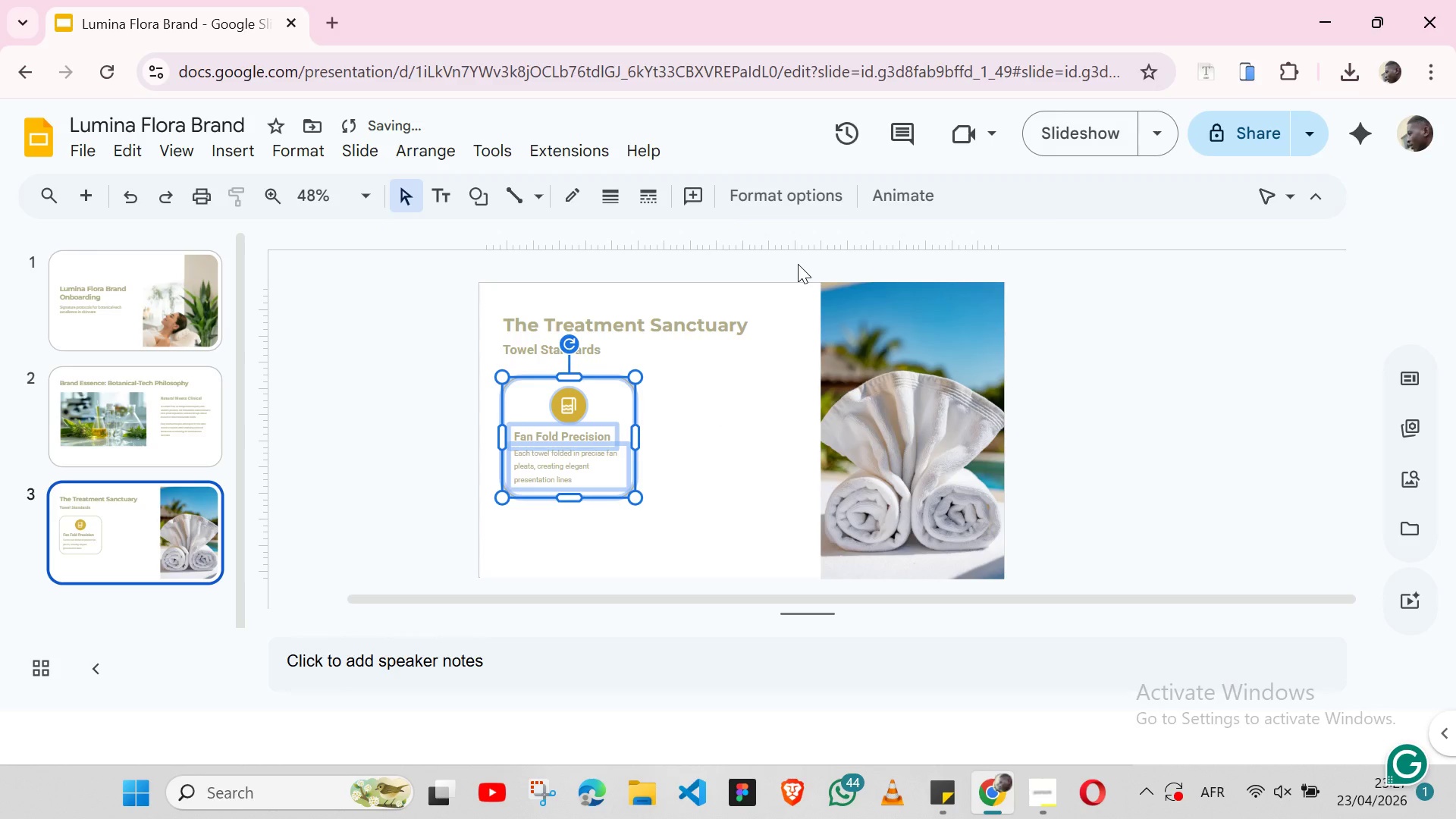 
key(Control+Z)
 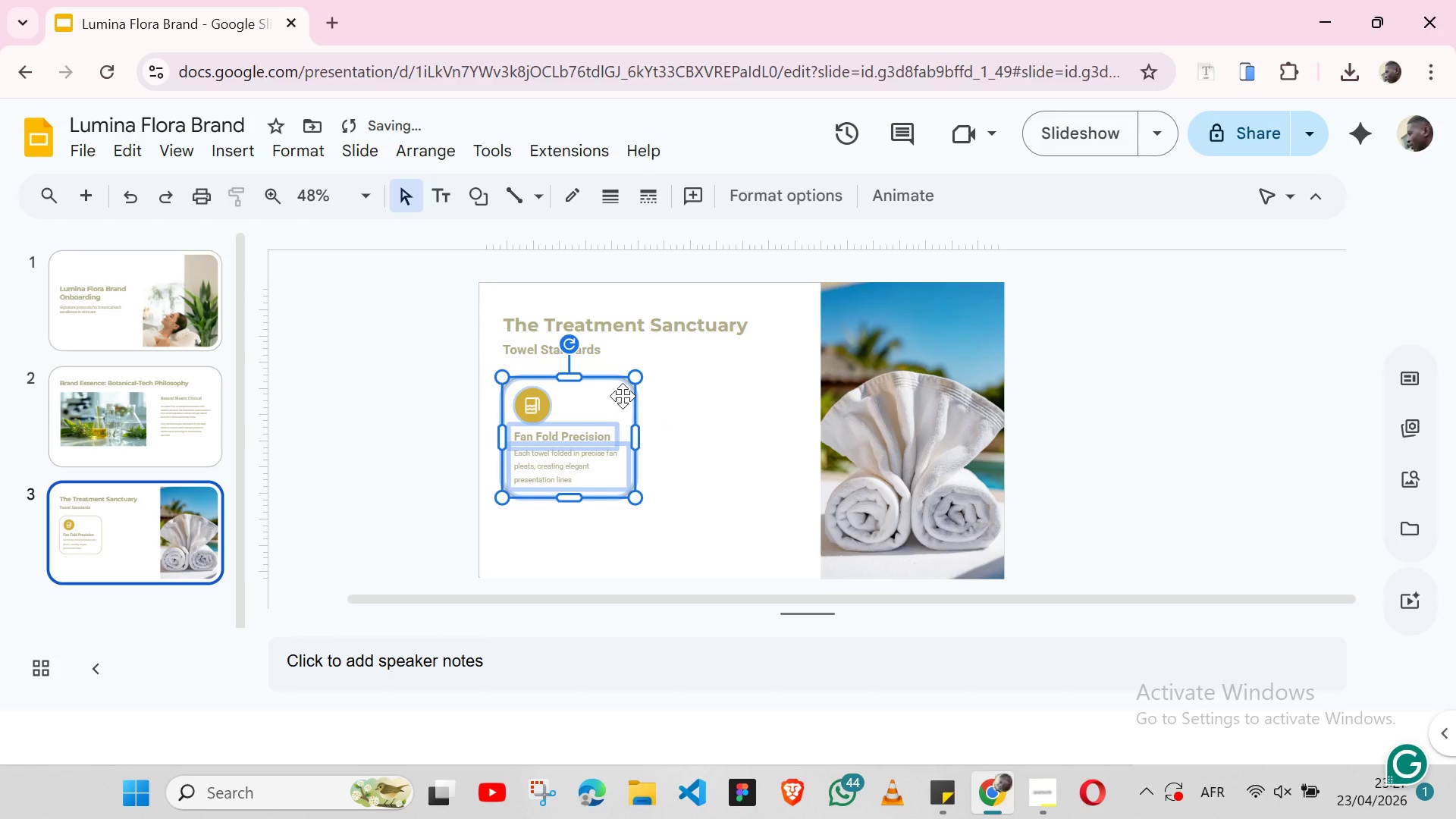 
right_click([623, 396])
 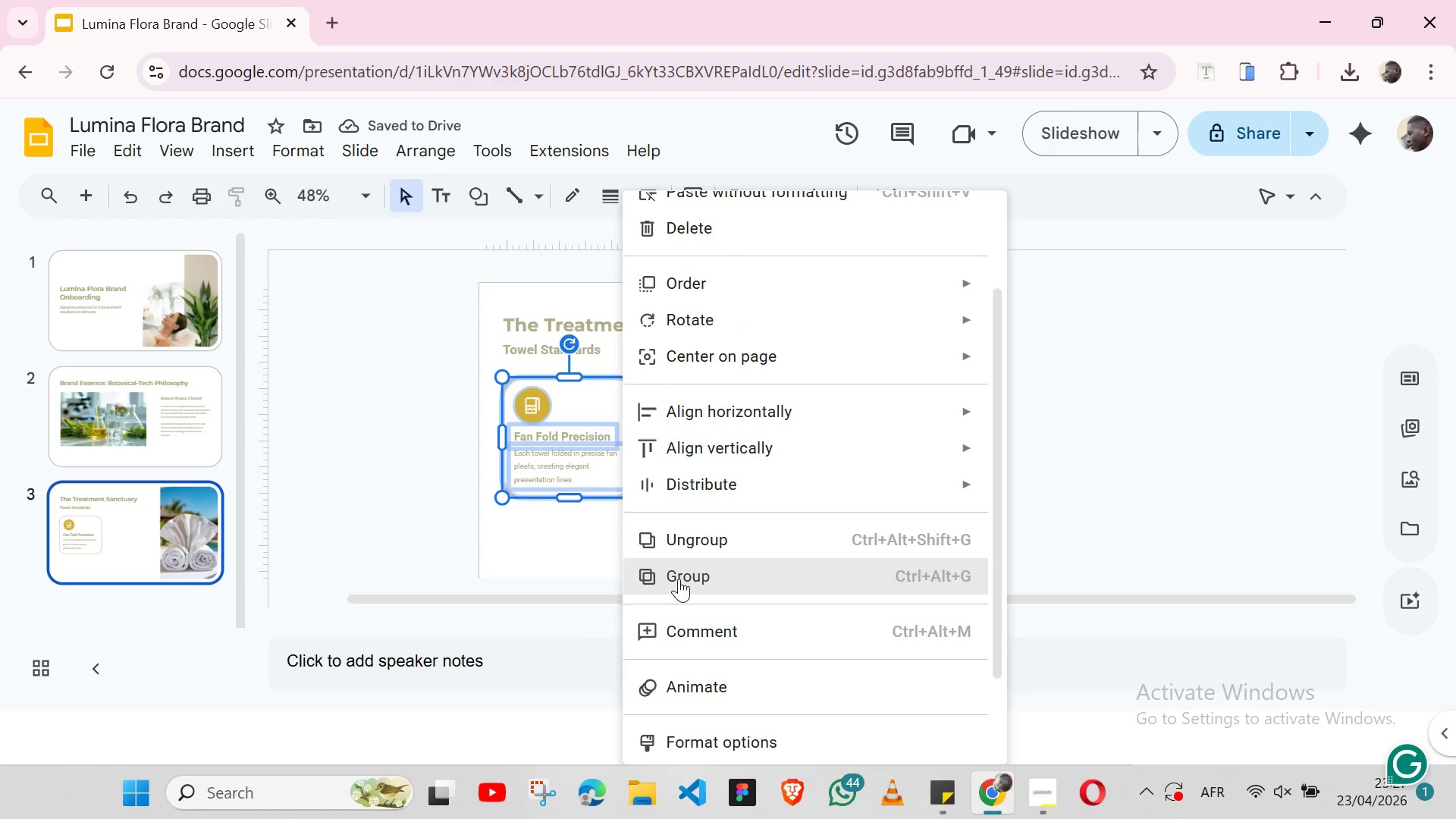 
left_click([681, 578])
 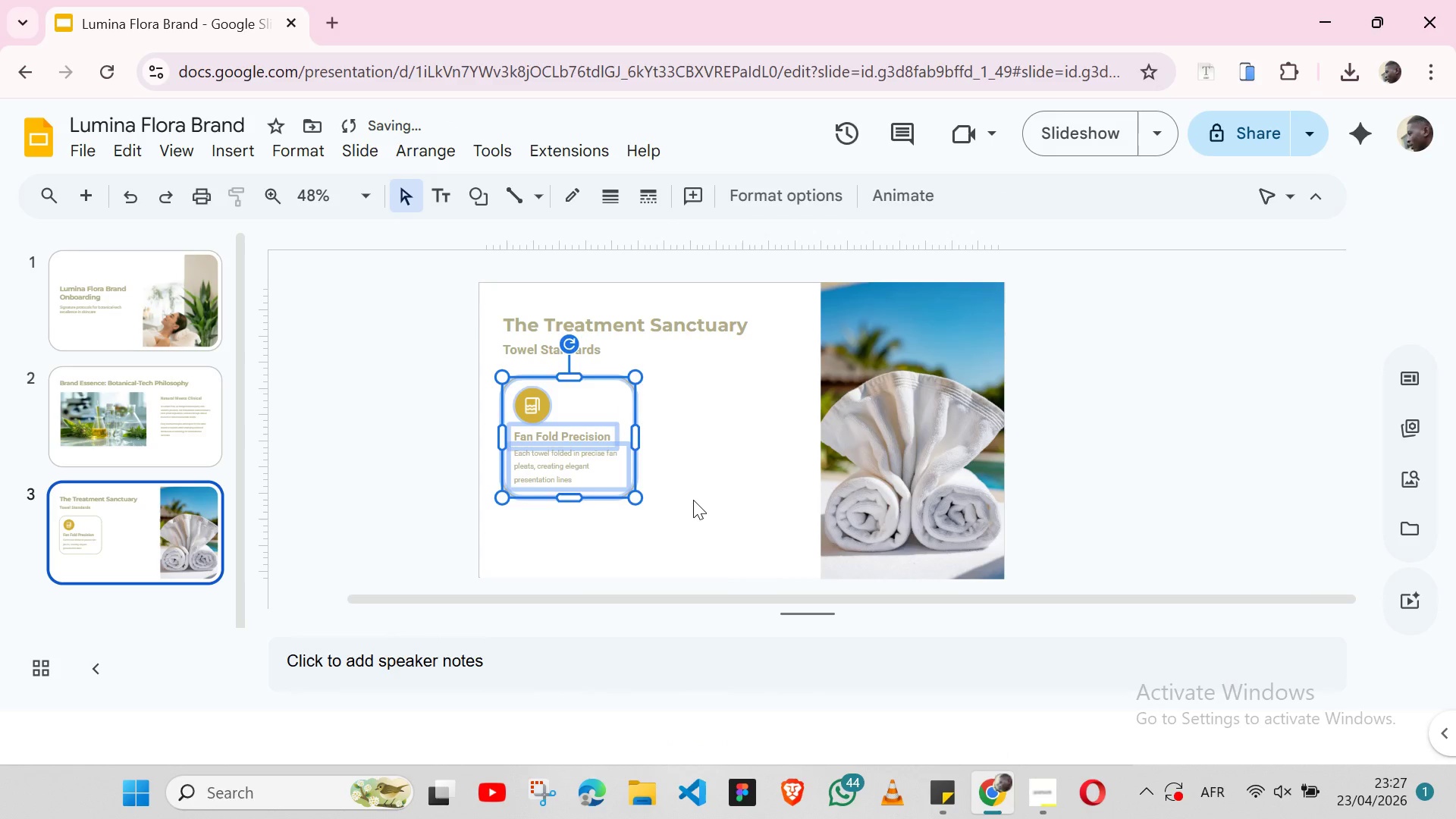 
left_click([693, 500])
 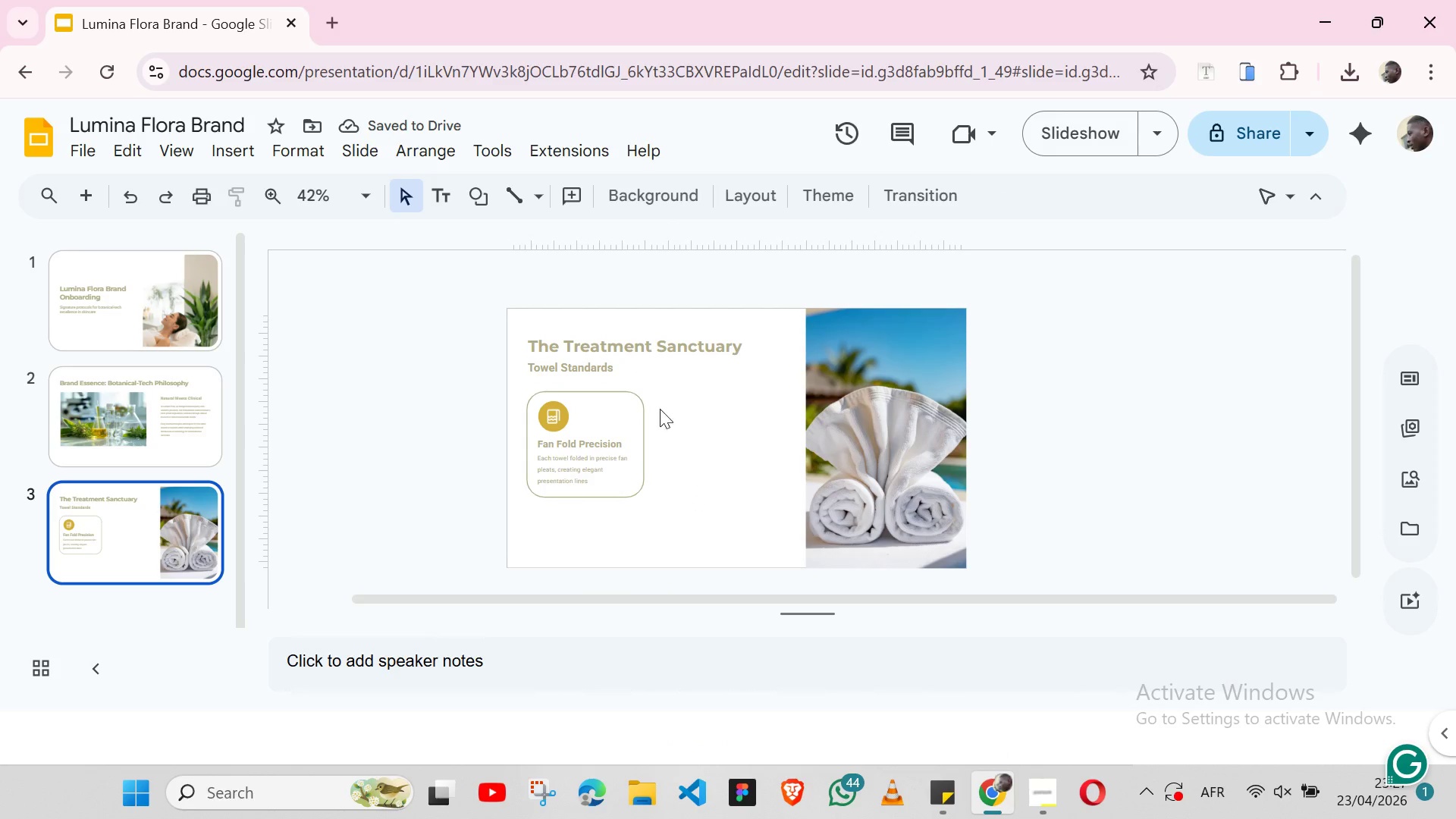 
left_click([645, 397])
 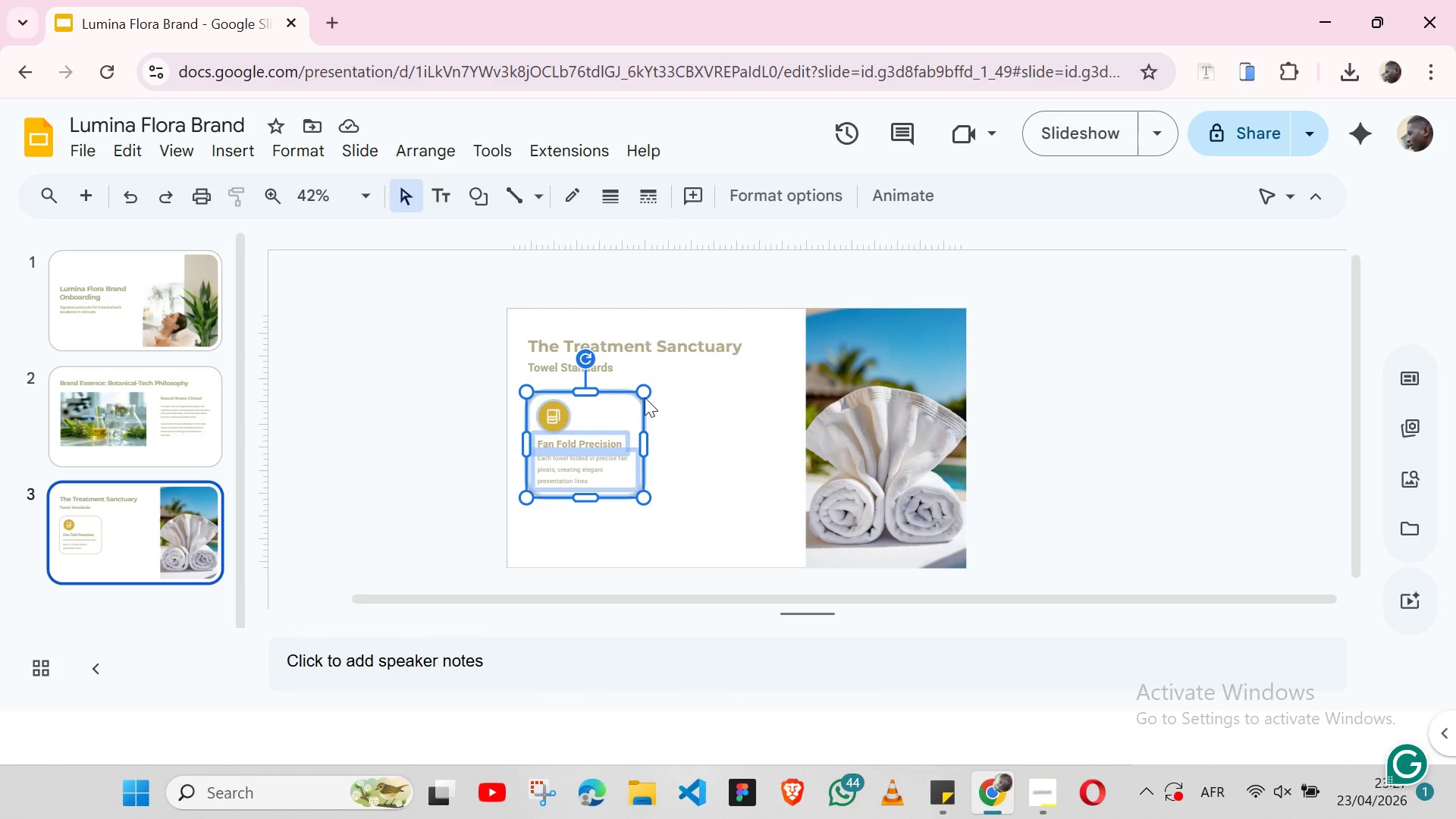 
key(Shift+ArrowUp)
 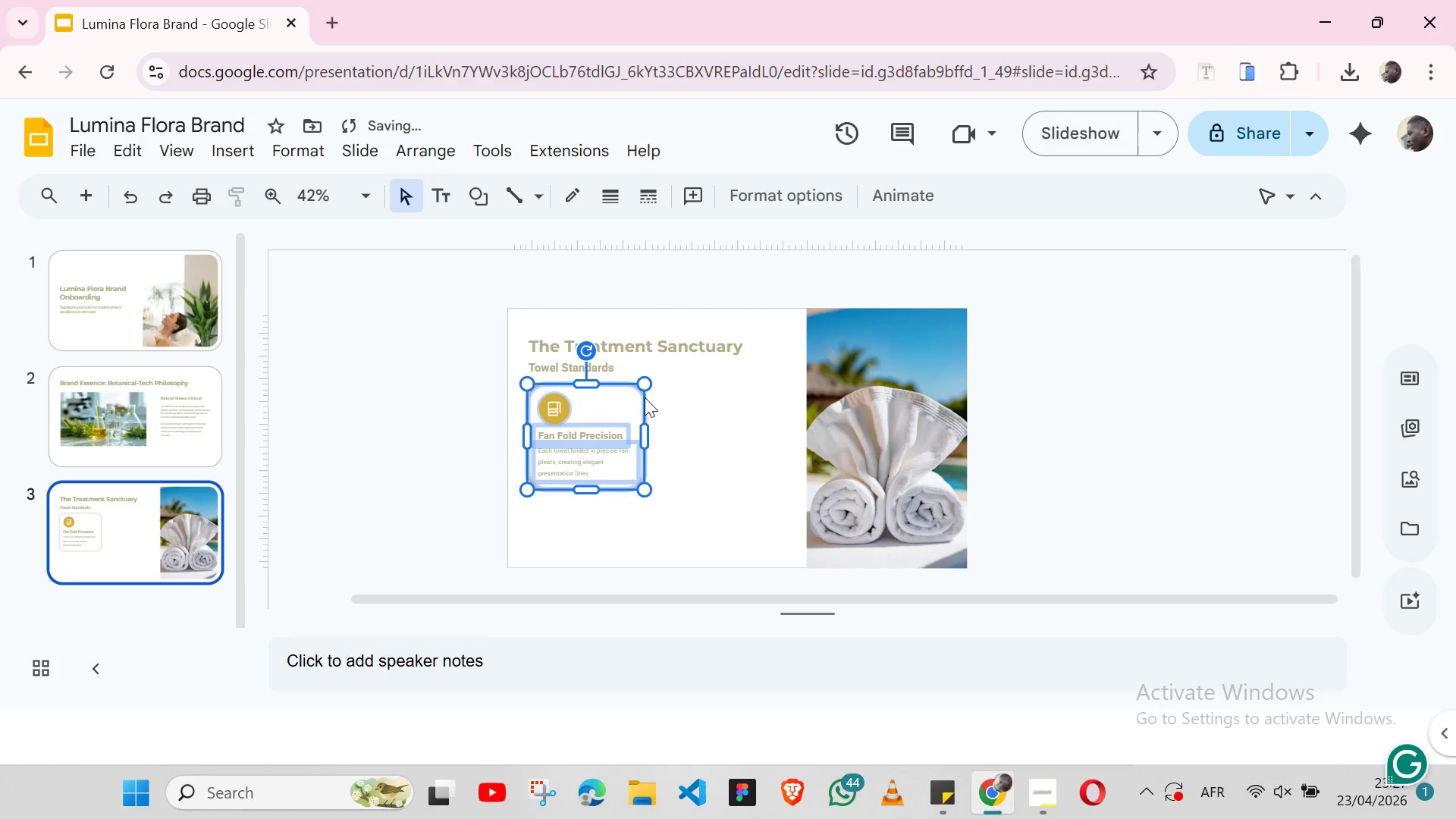 
key(Shift+ArrowUp)
 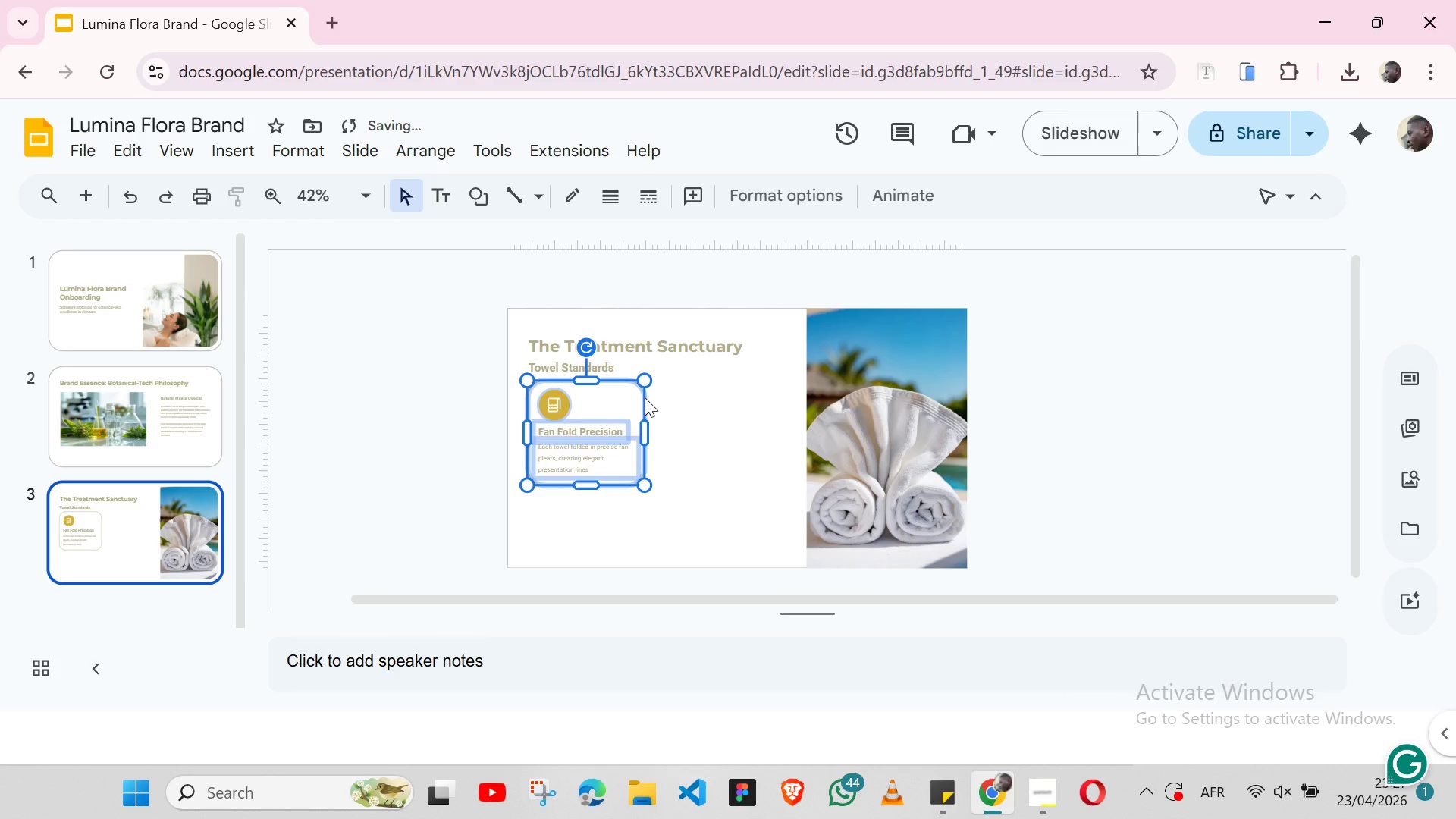 
key(Shift+ArrowUp)
 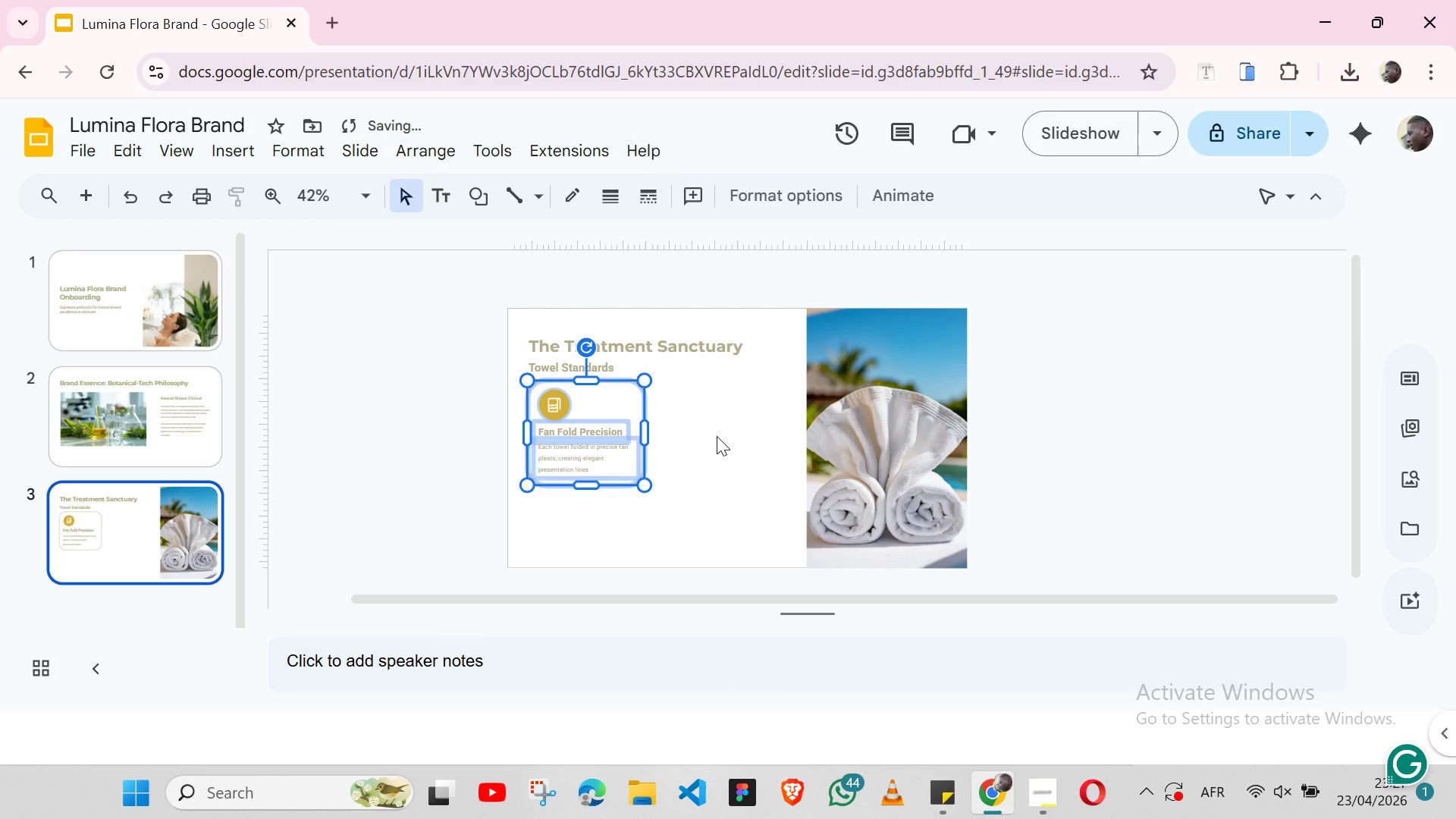 
left_click([717, 436])
 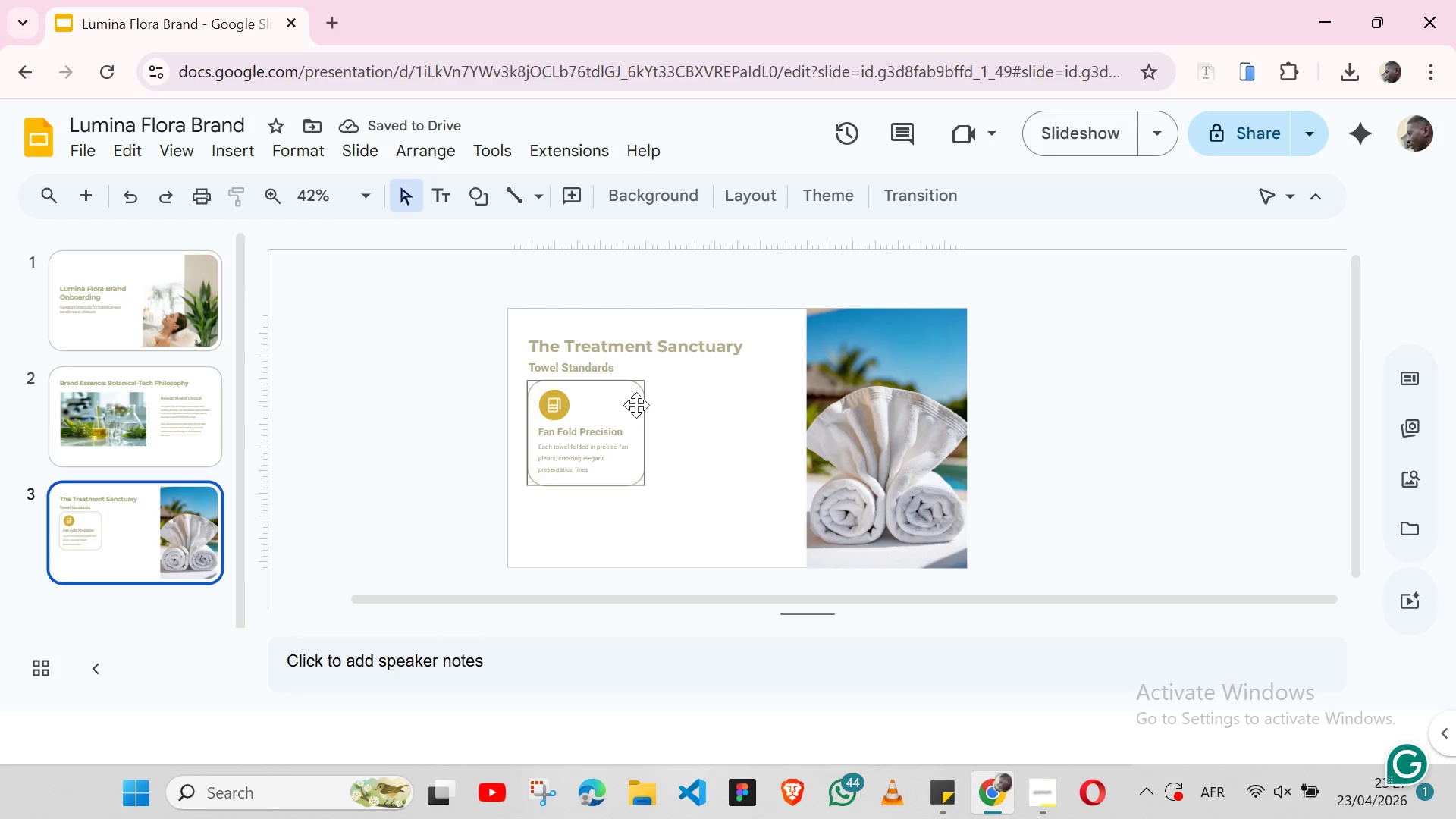 
left_click([636, 405])
 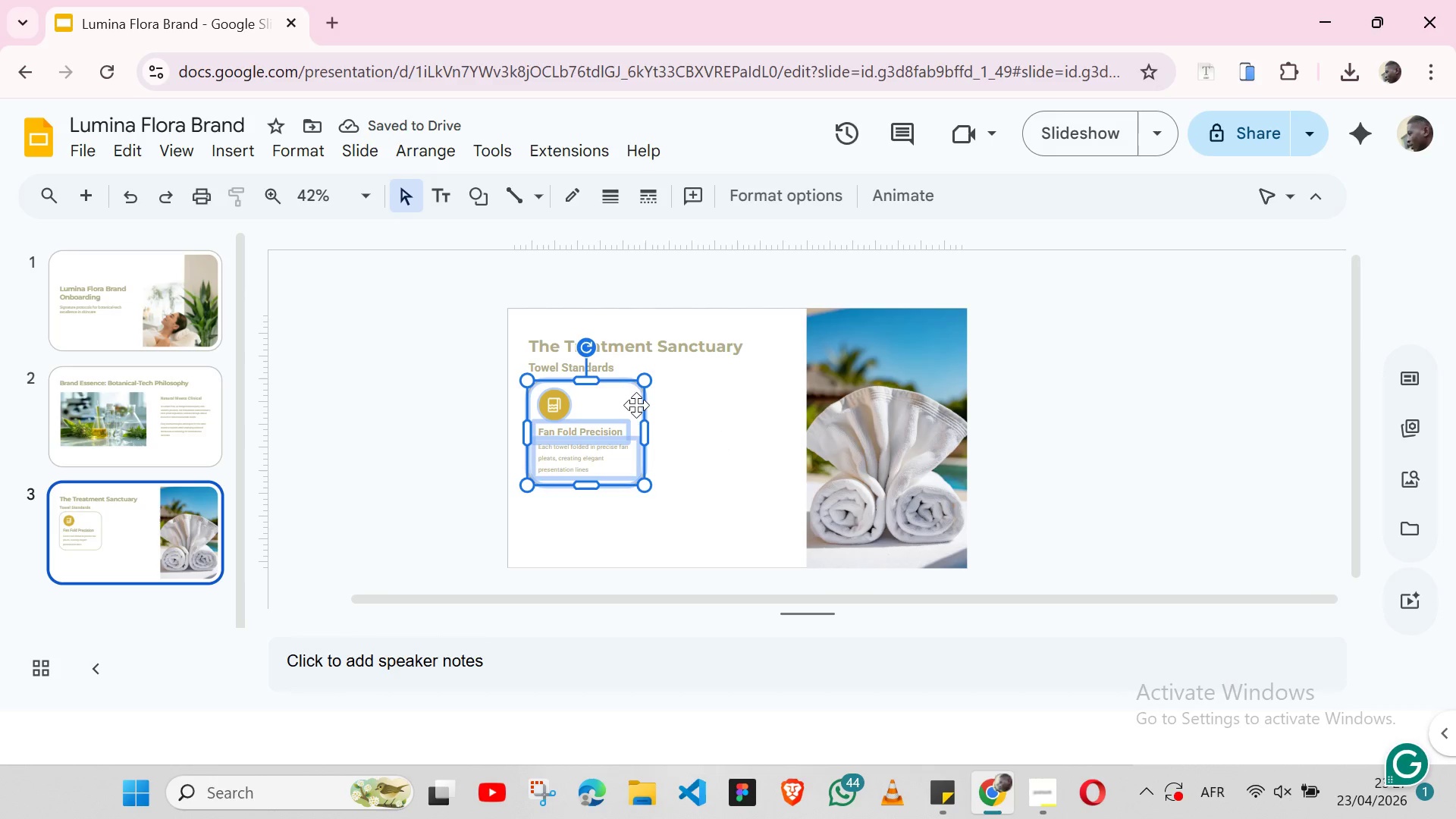 
key(Control+C)
 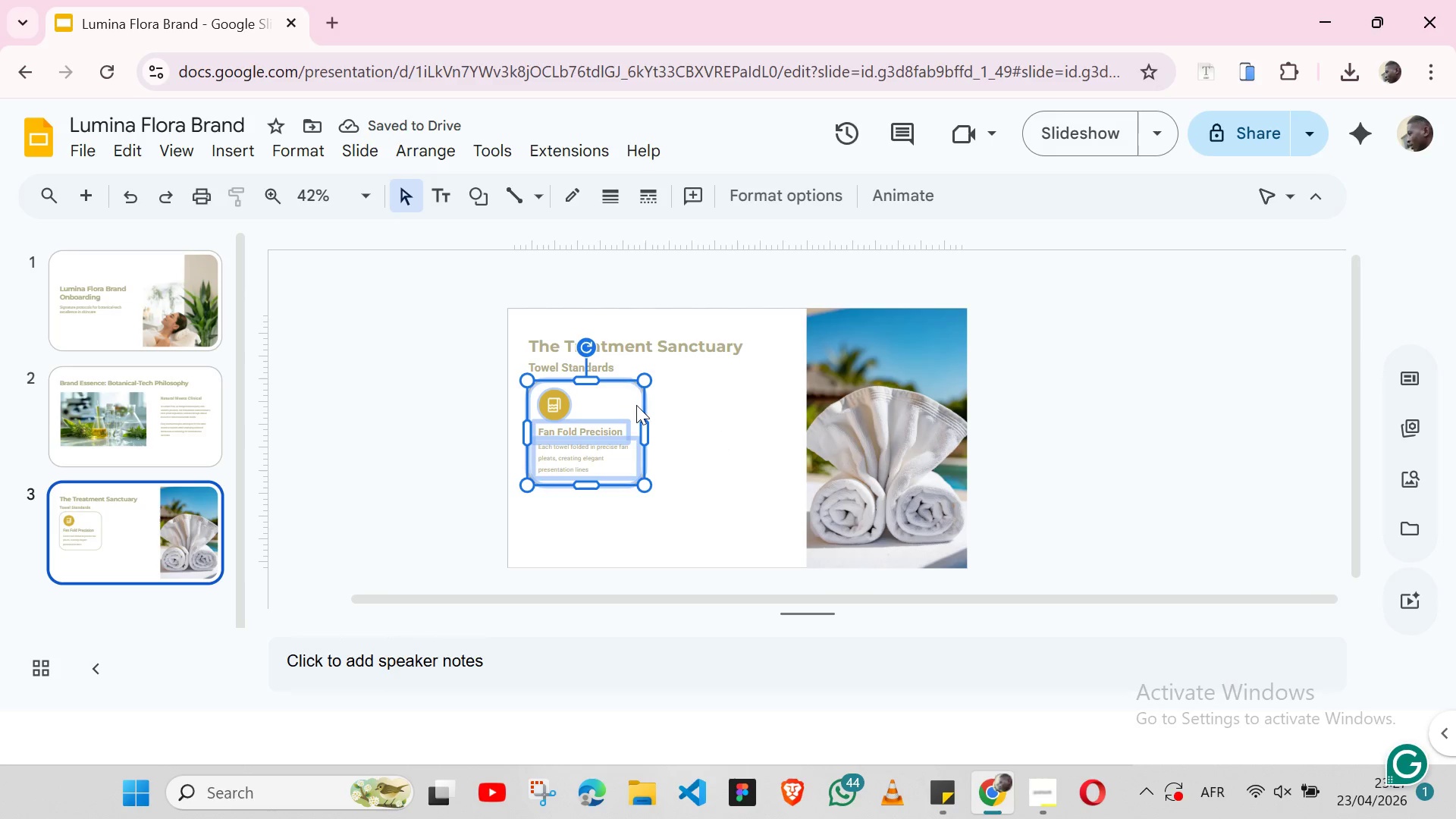 
key(Control+V)
 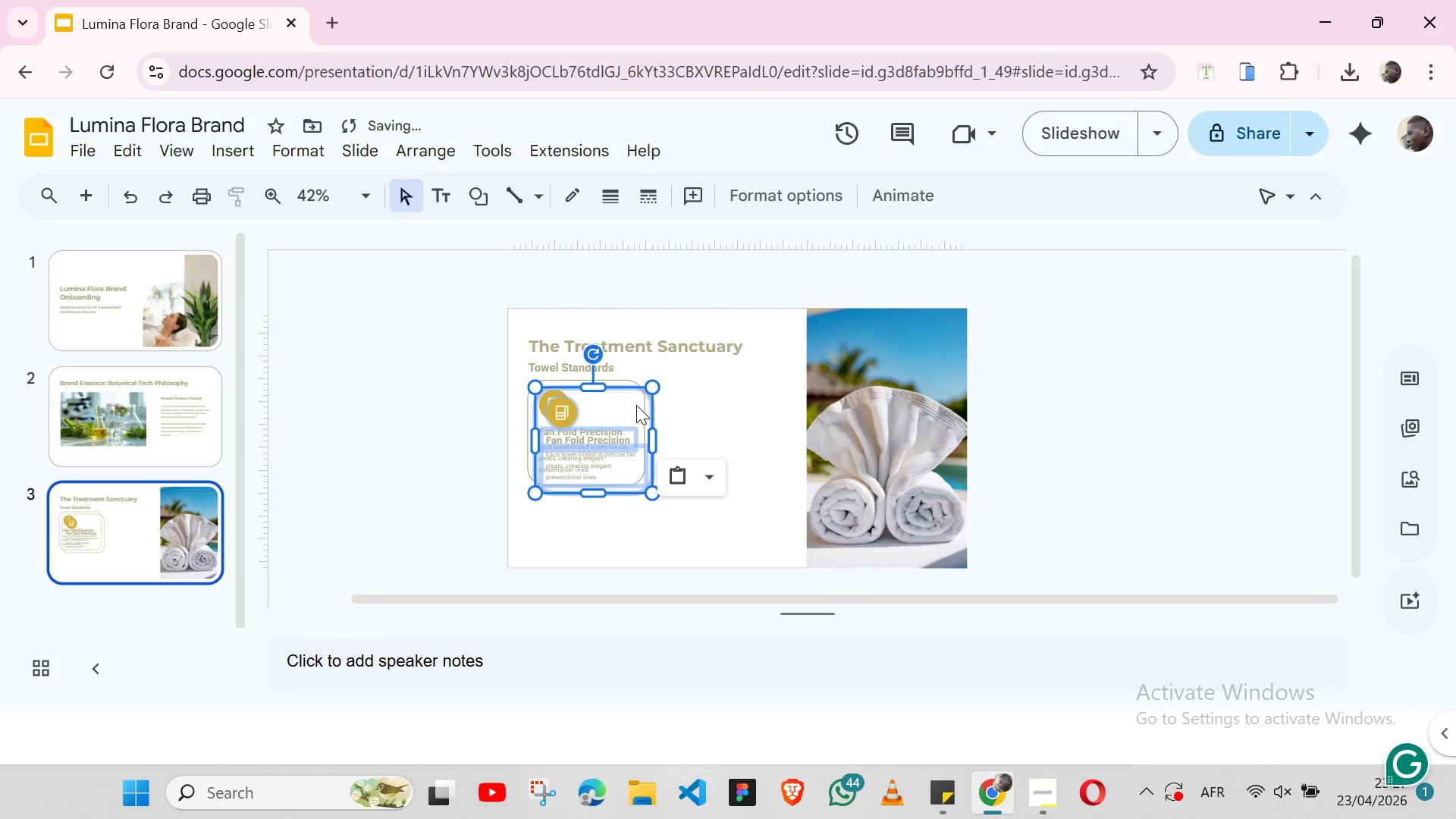 
hold_key(key=ArrowRight, duration=1.51)
 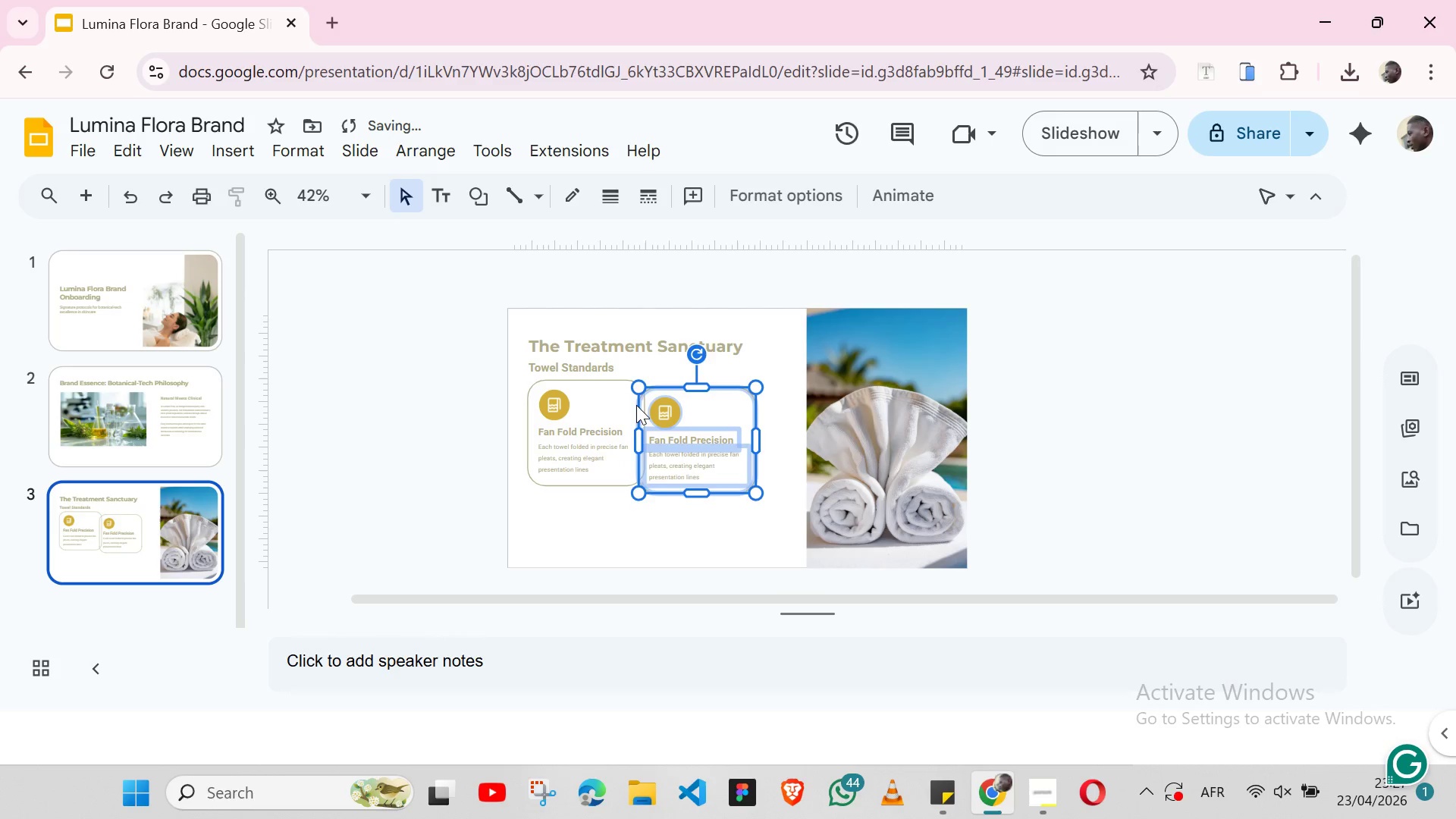 
key(Shift+ArrowRight)
 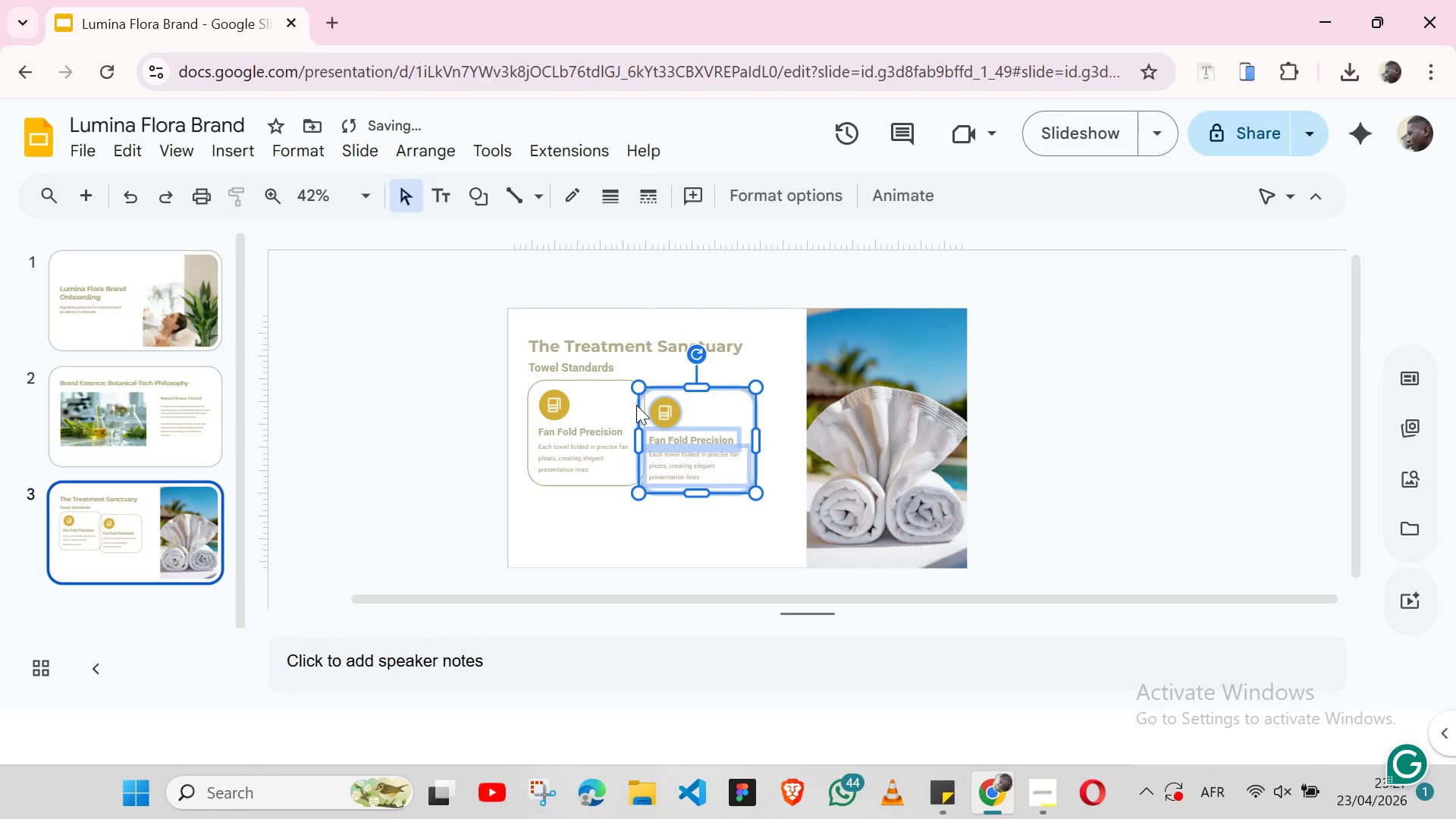 
key(Shift+ArrowRight)
 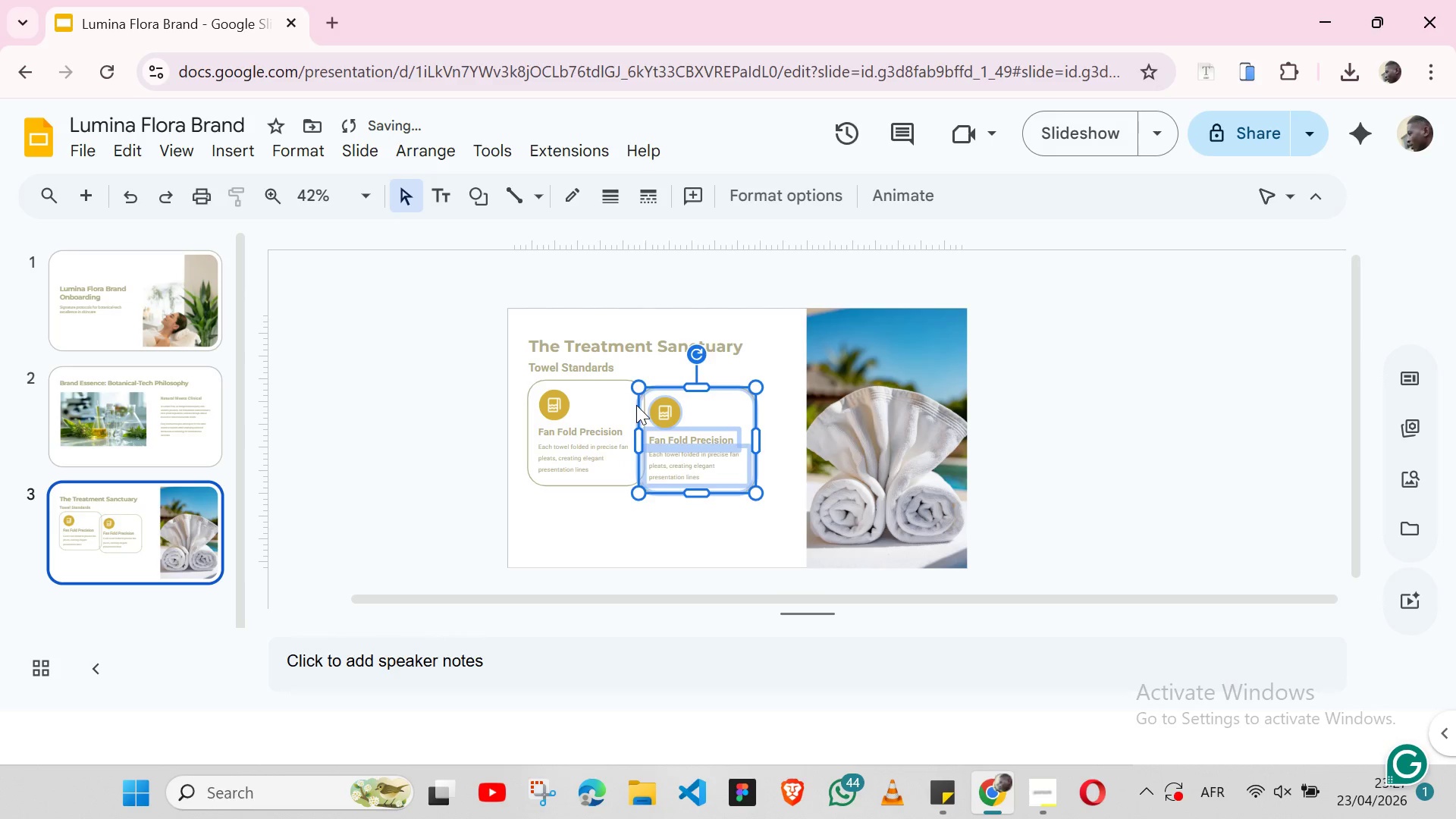 
key(Shift+ArrowRight)
 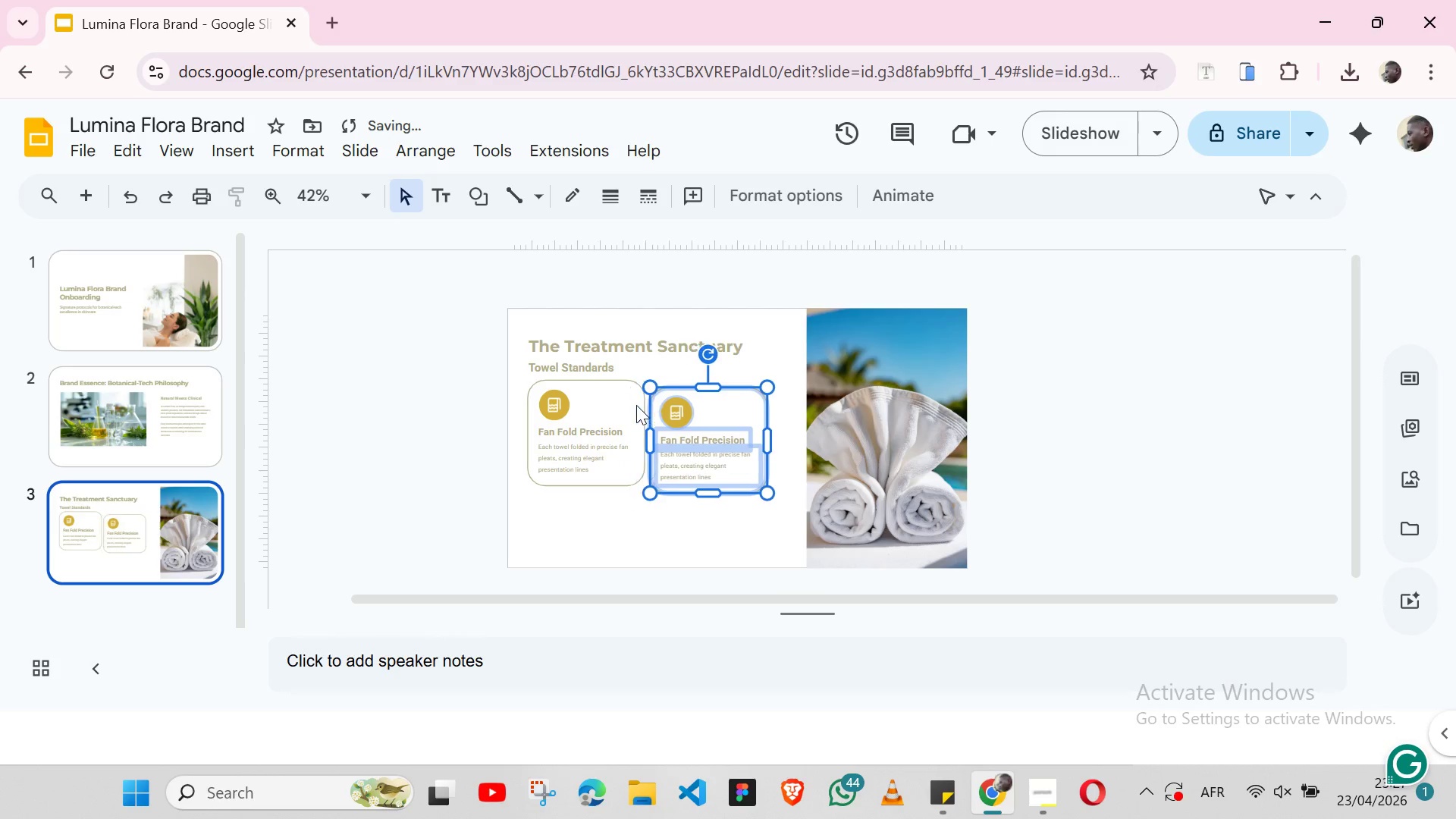 
key(Shift+ArrowRight)
 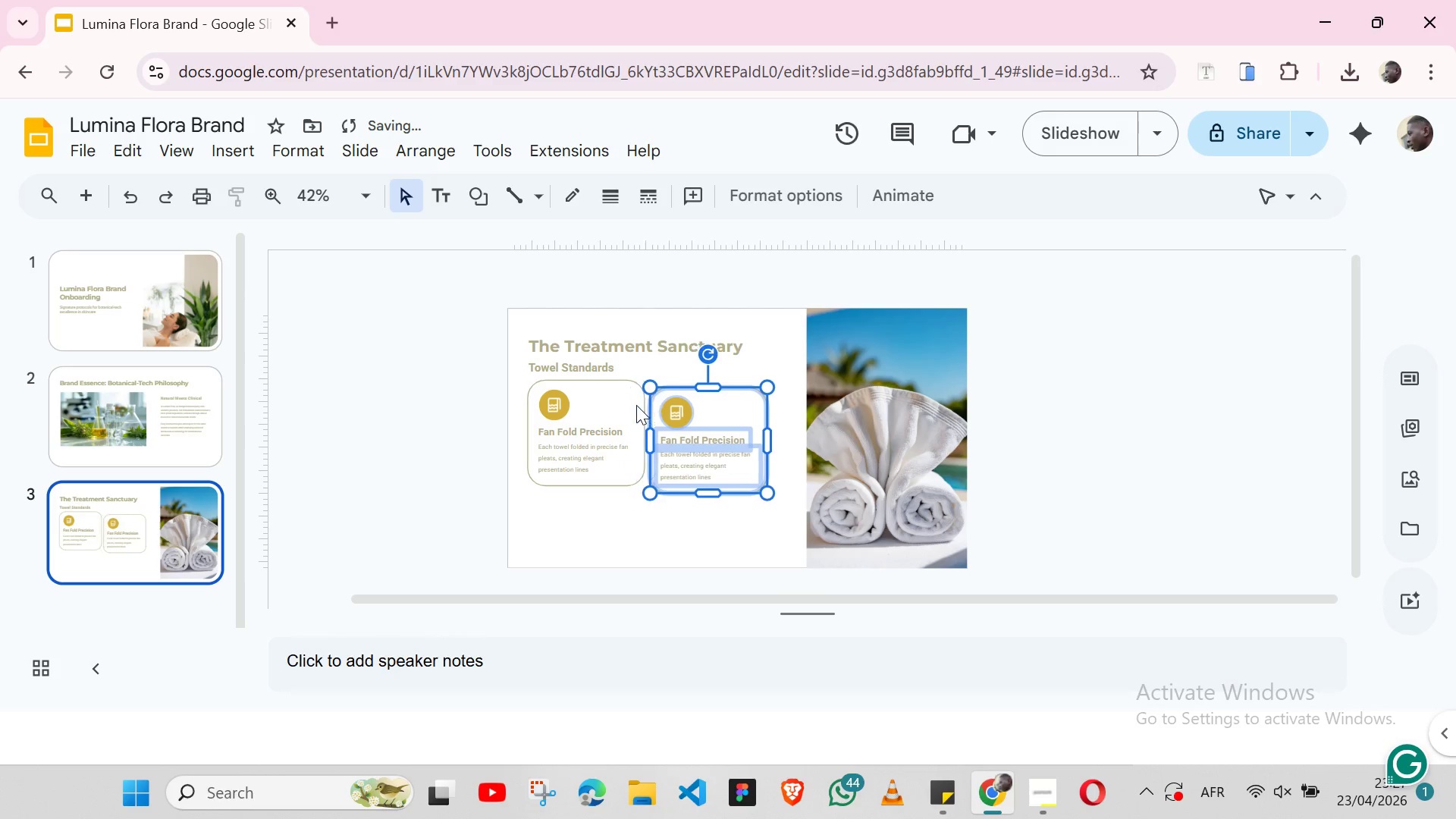 
key(Shift+ArrowRight)
 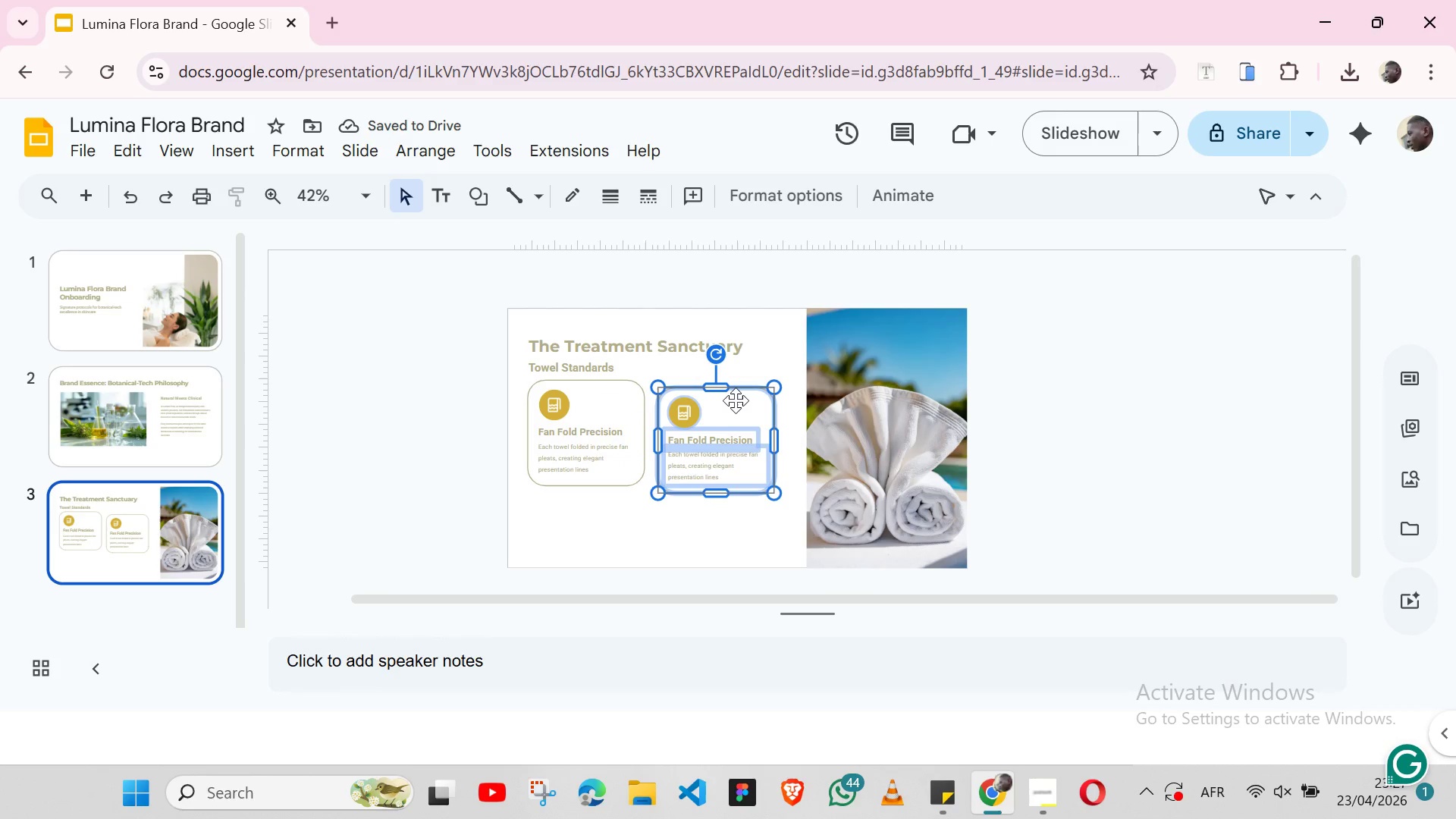 
left_click_drag(start_coordinate=[736, 400], to_coordinate=[742, 387])
 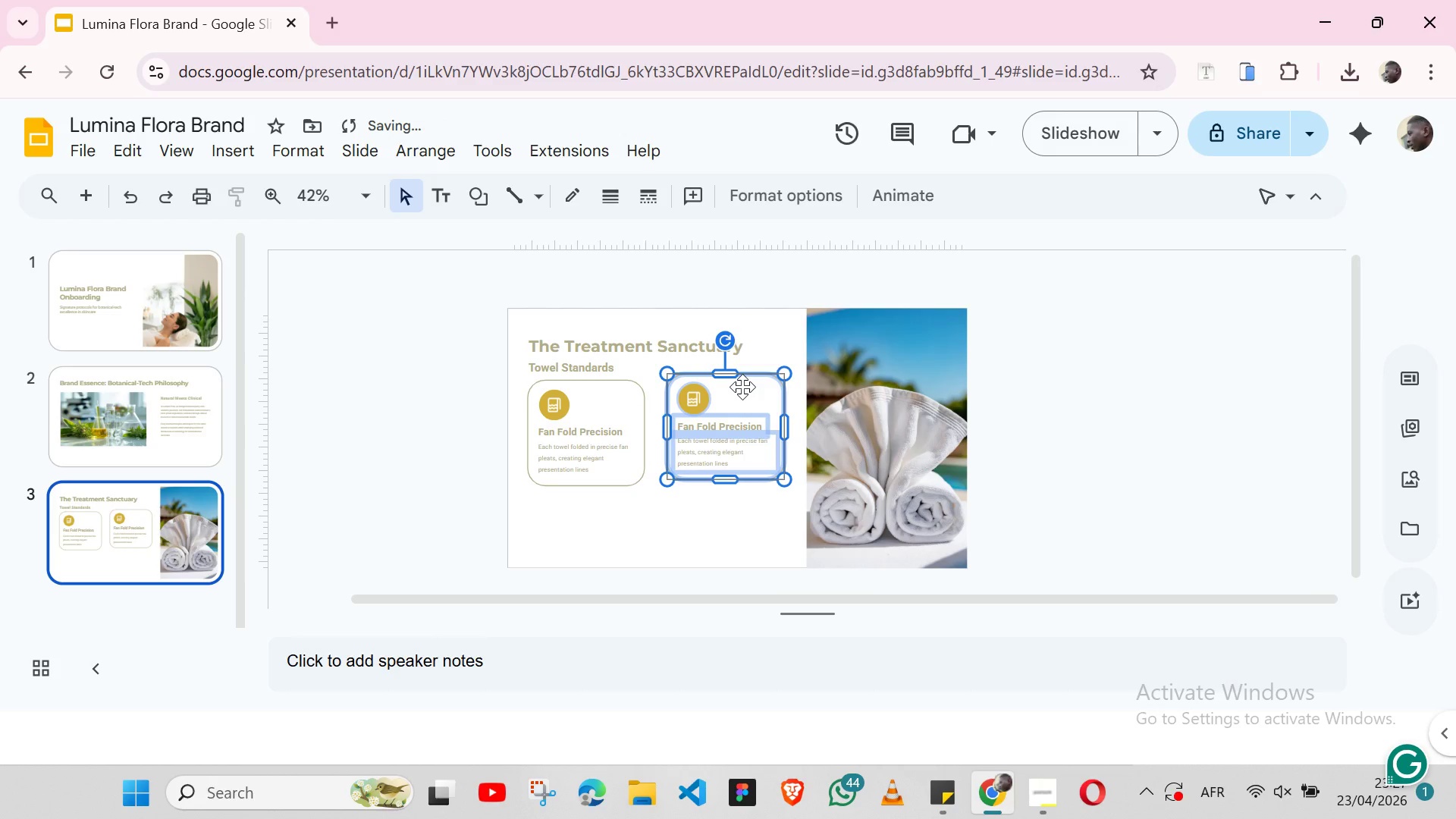 
left_click_drag(start_coordinate=[742, 387], to_coordinate=[741, 394])
 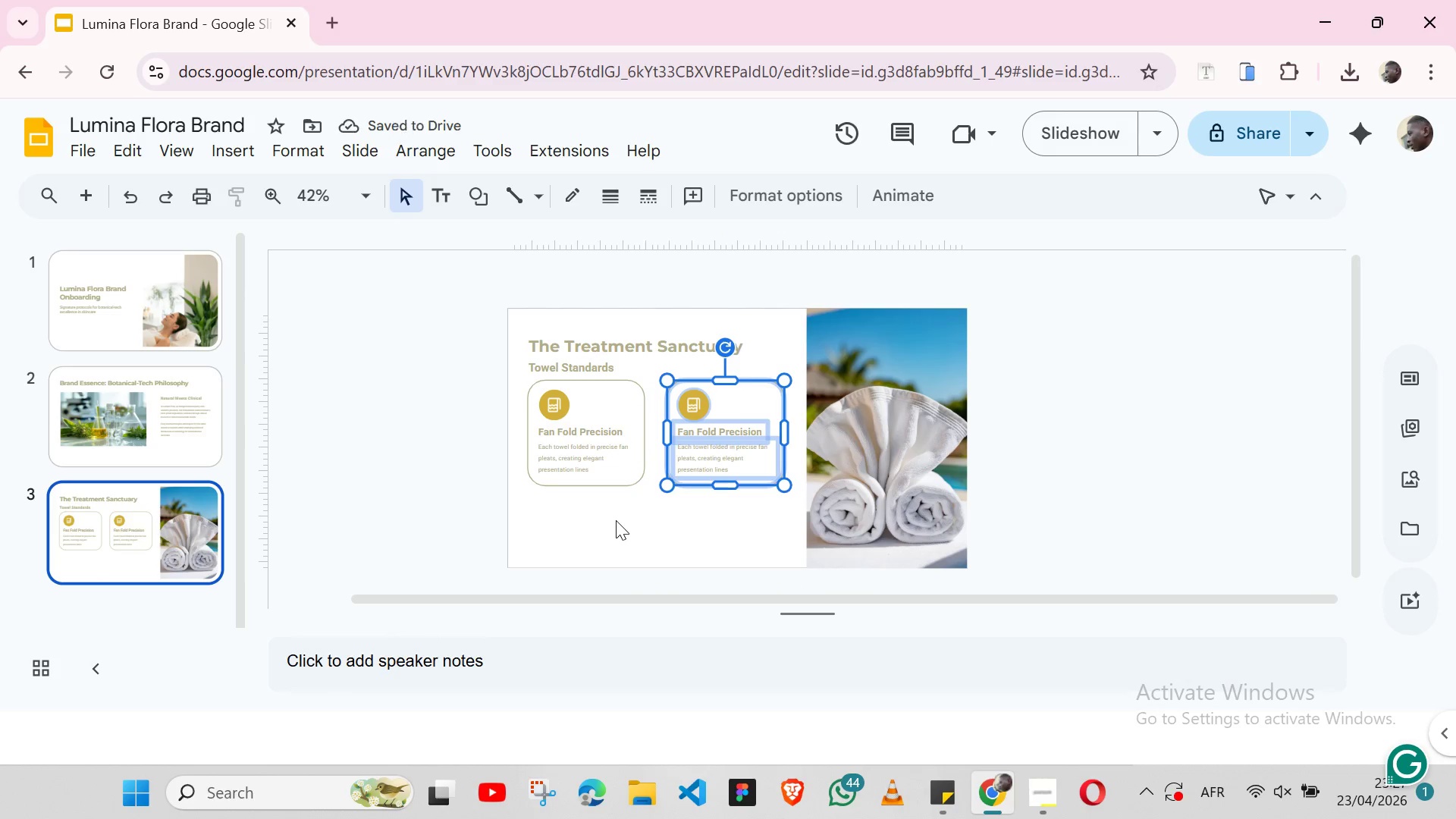 
key(Shift+ArrowLeft)
 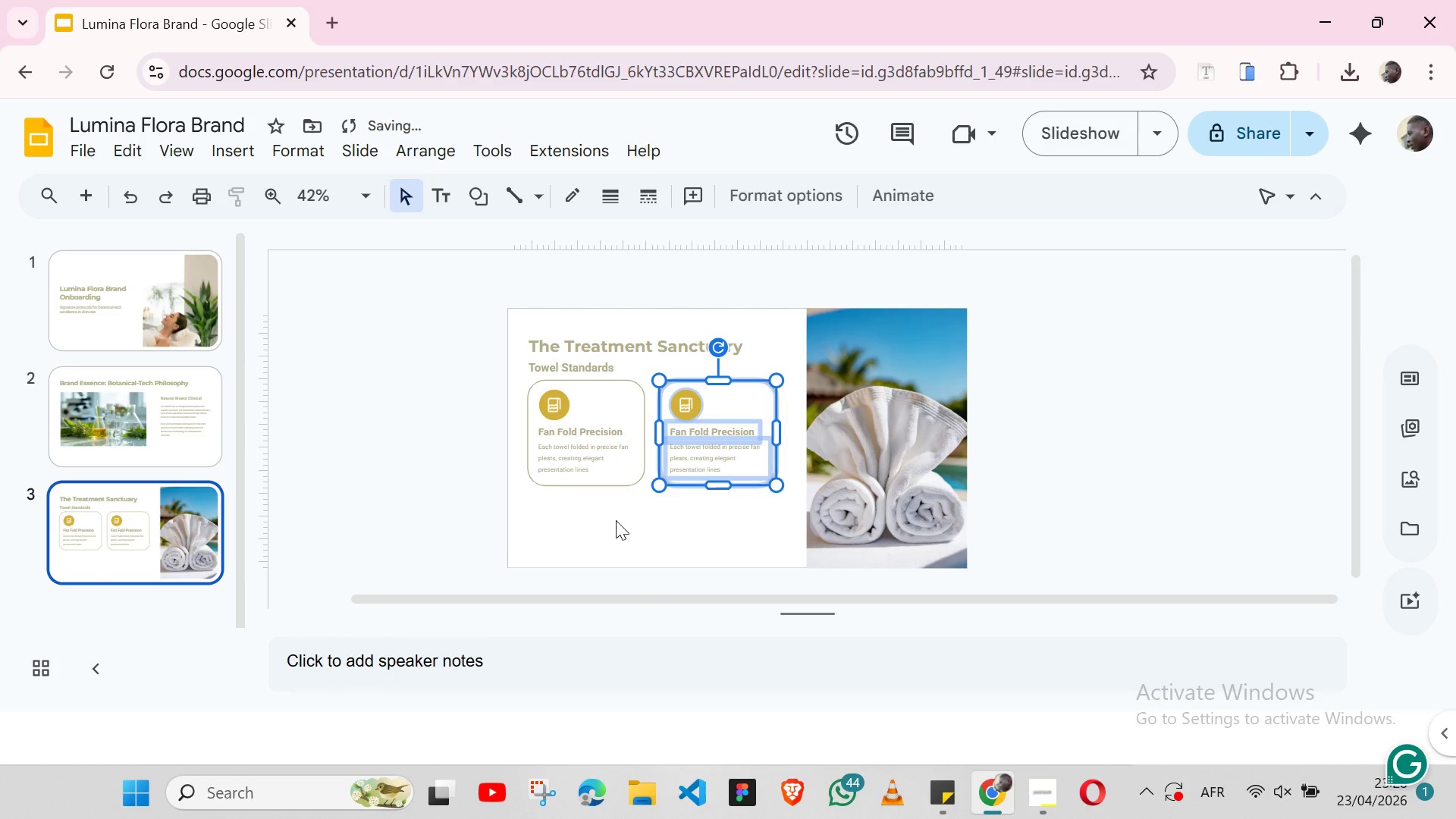 
key(Shift+ArrowLeft)
 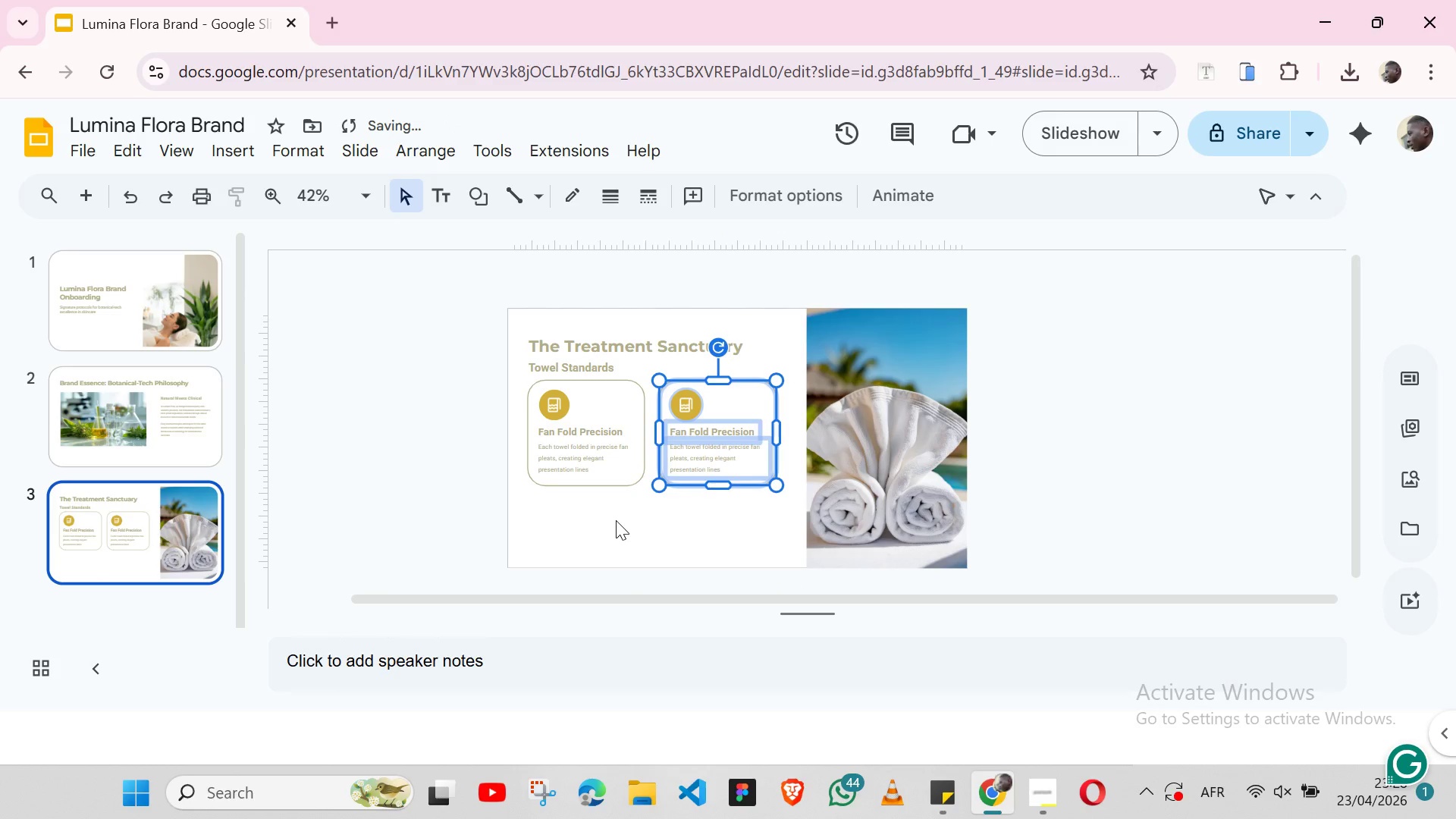 
key(Shift+ArrowLeft)
 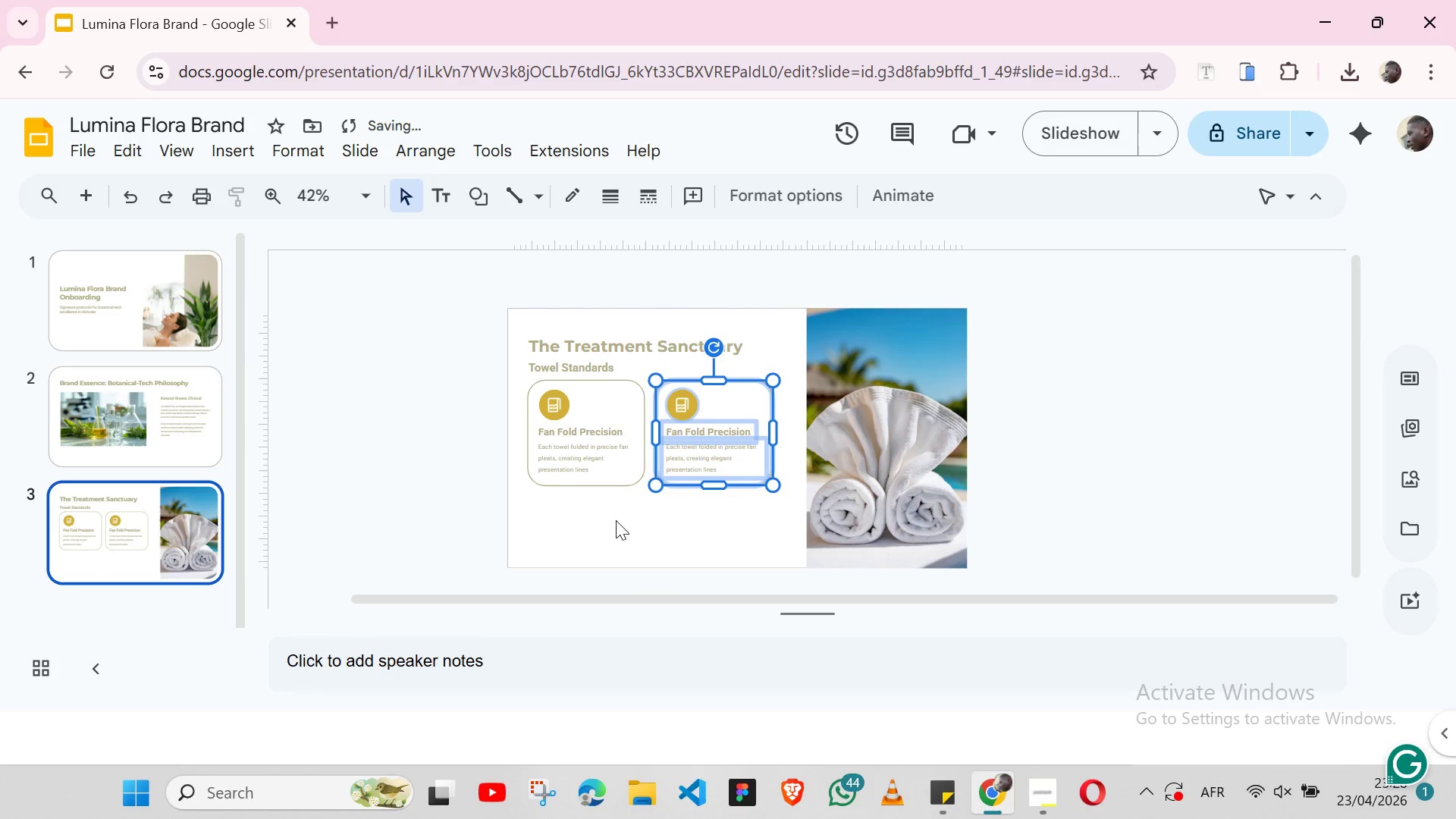 
key(Shift+ArrowRight)
 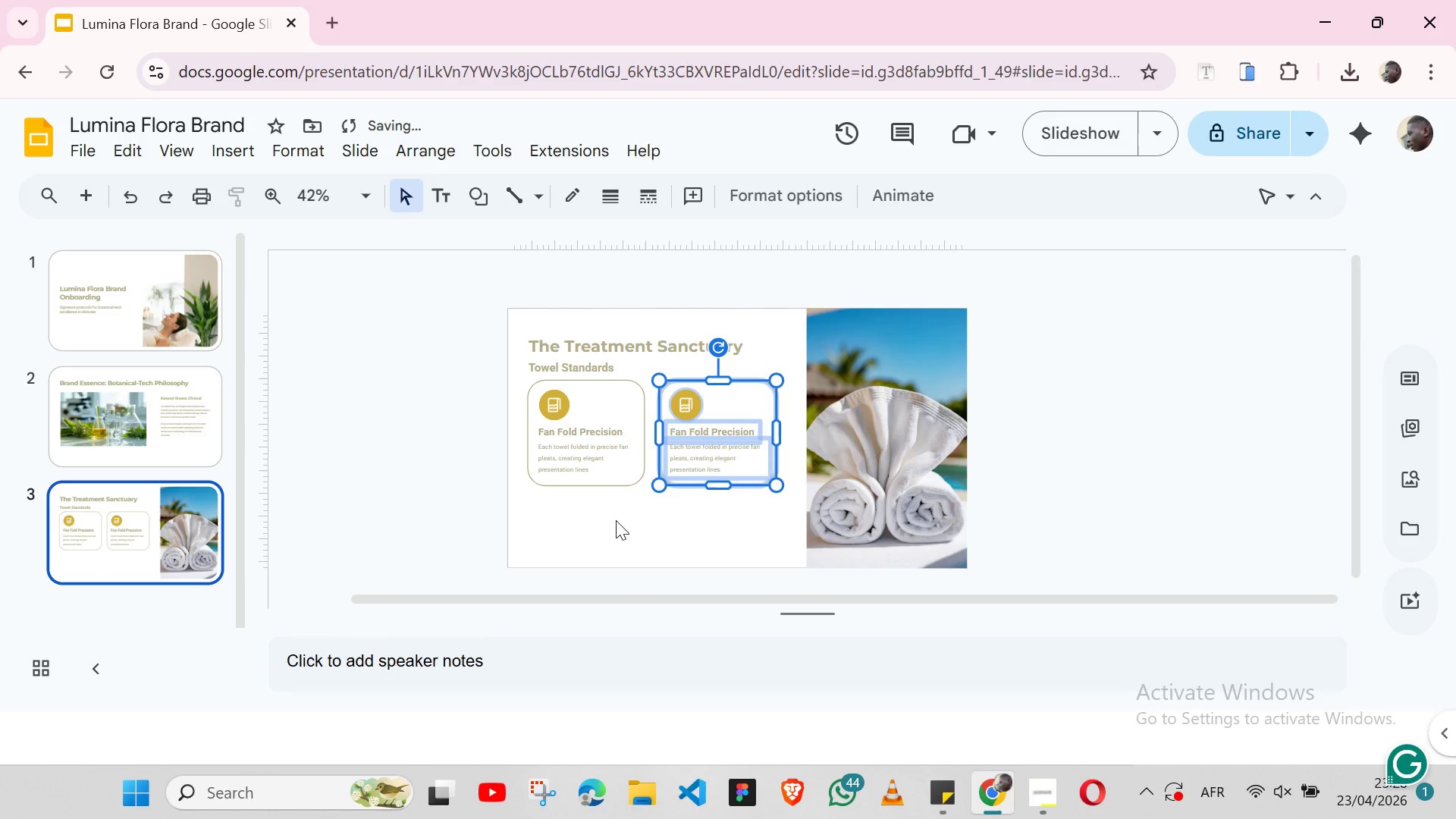 
key(Shift+ArrowLeft)
 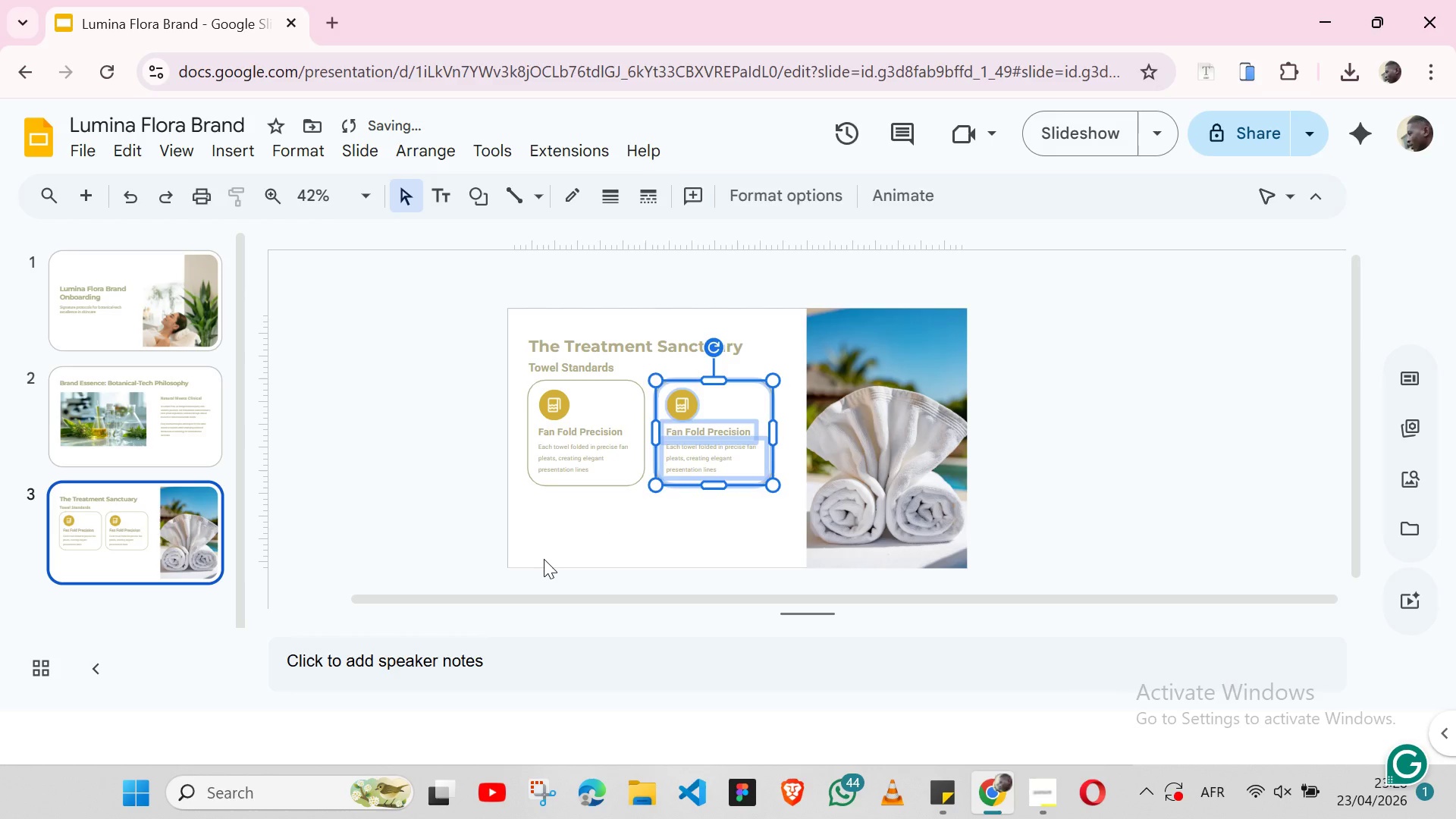 
left_click([544, 559])
 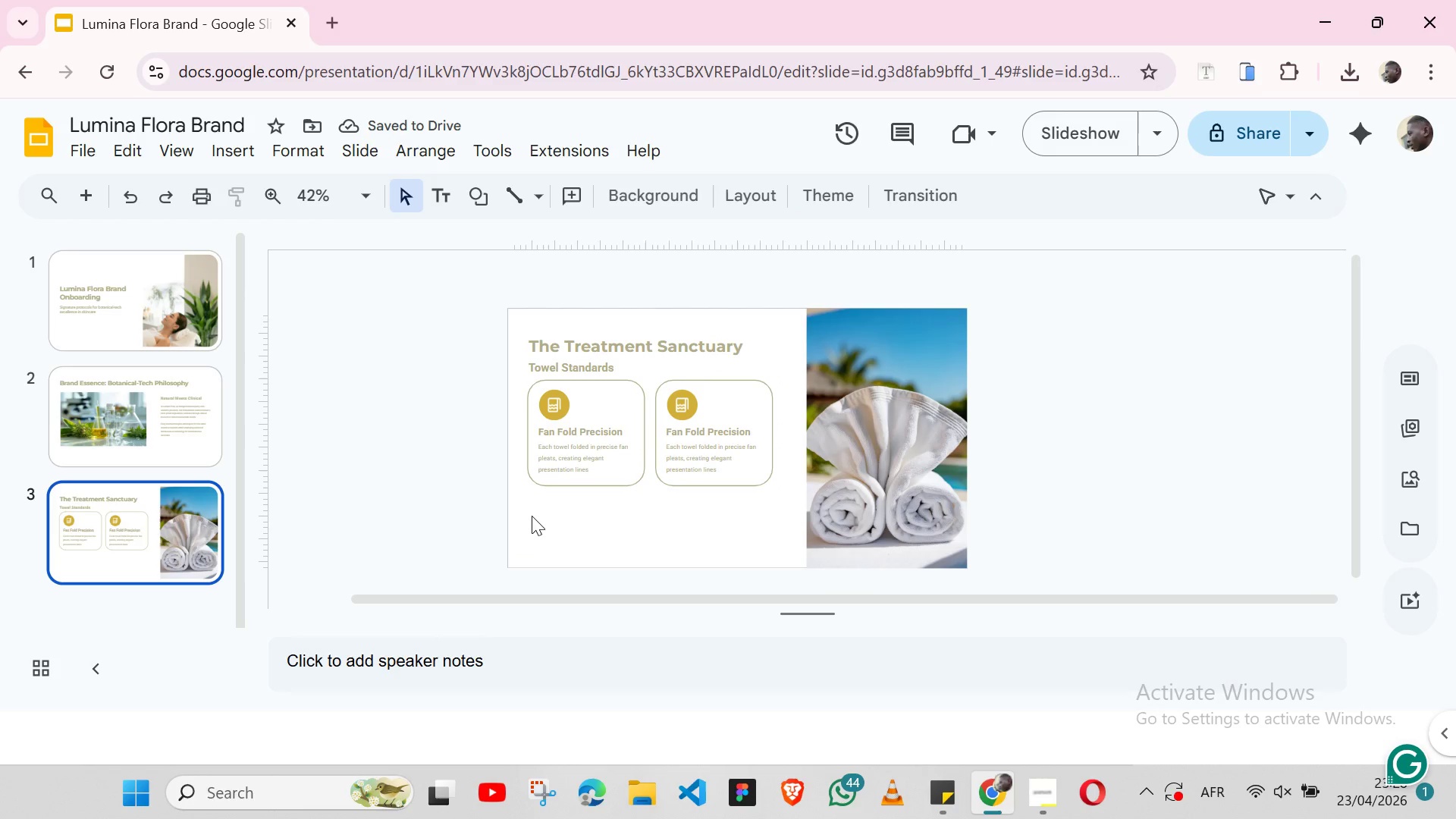 
left_click([534, 516])
 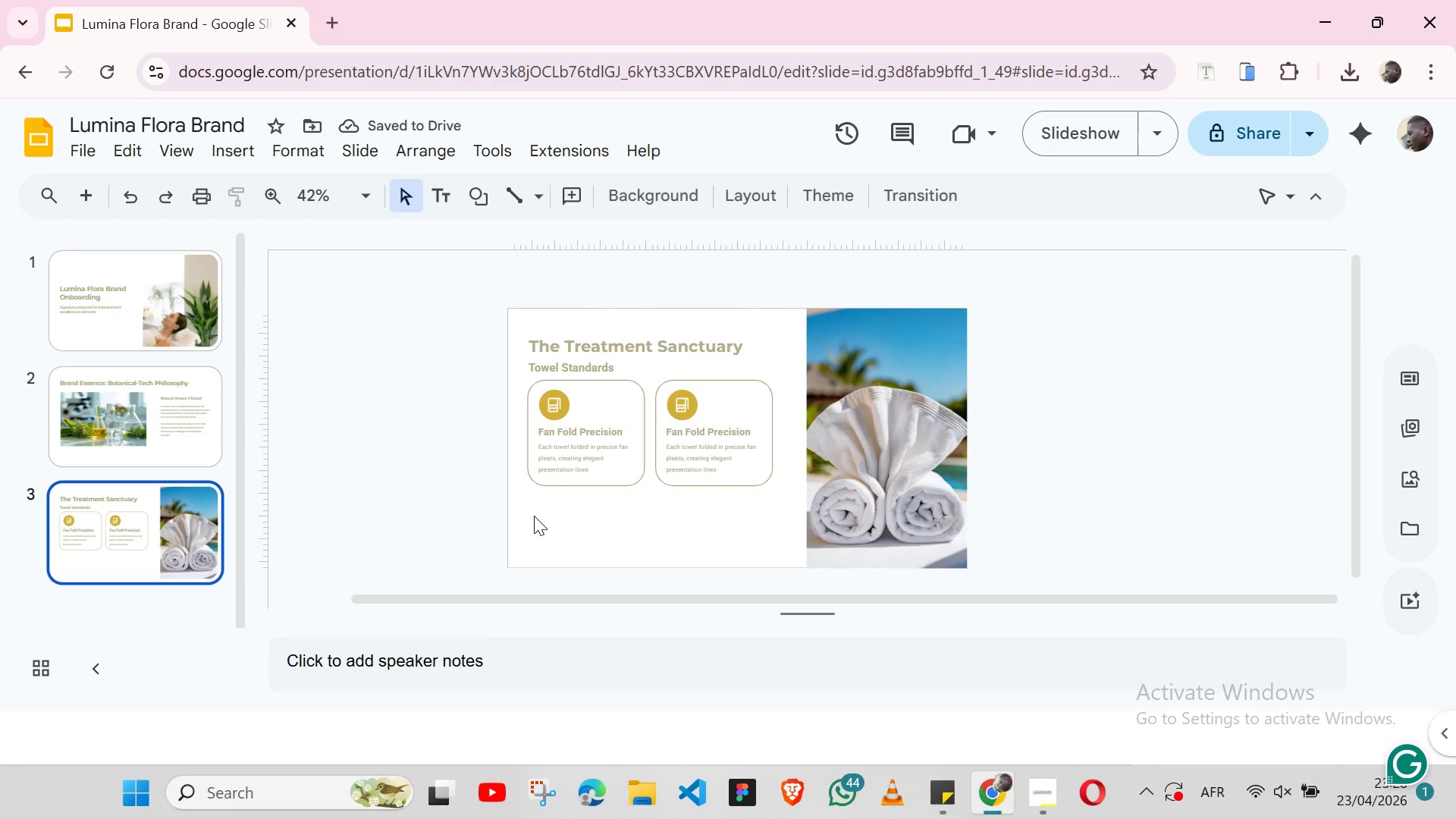 
key(Control+V)
 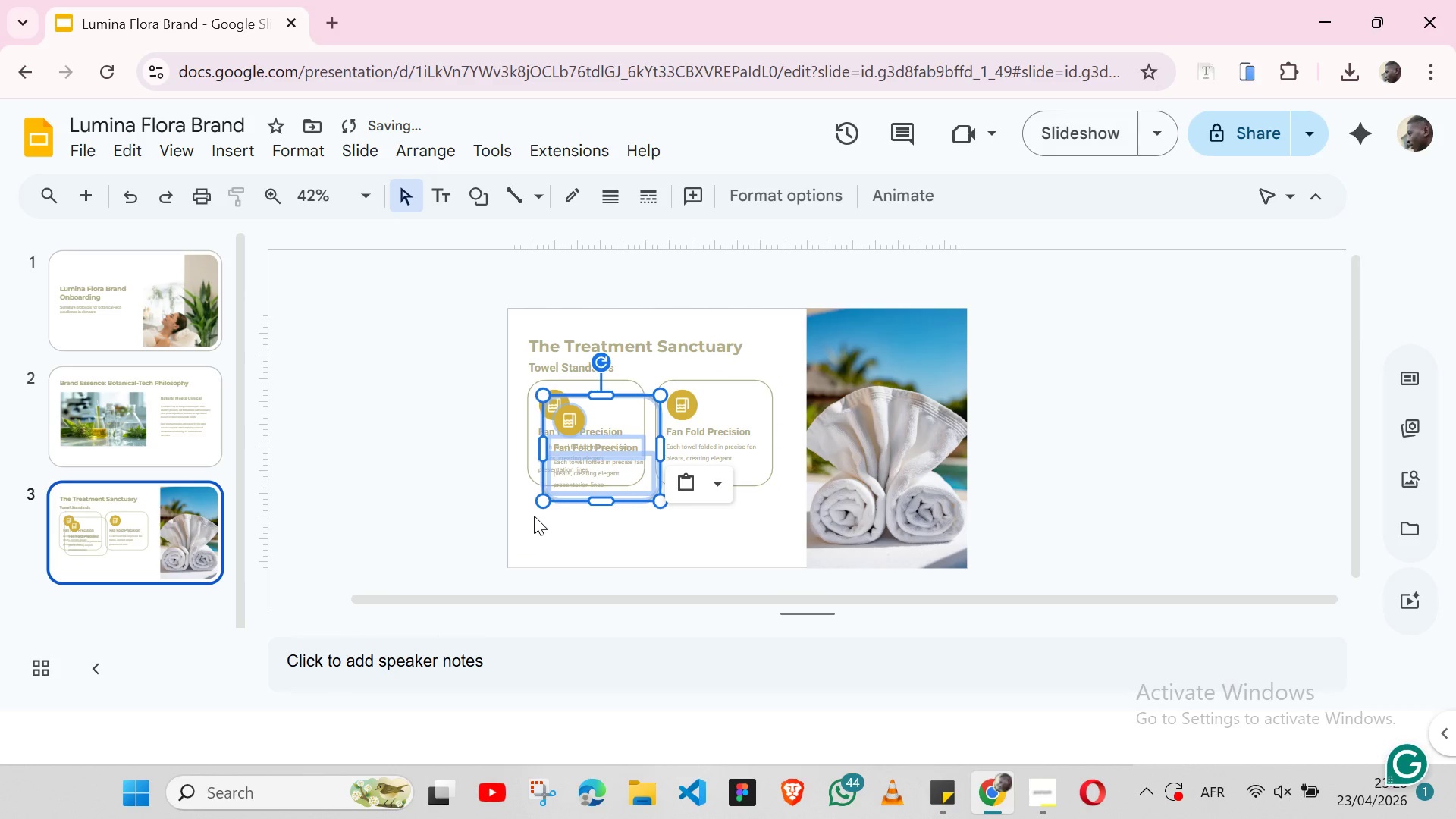 
hold_key(key=ArrowDown, duration=0.97)
 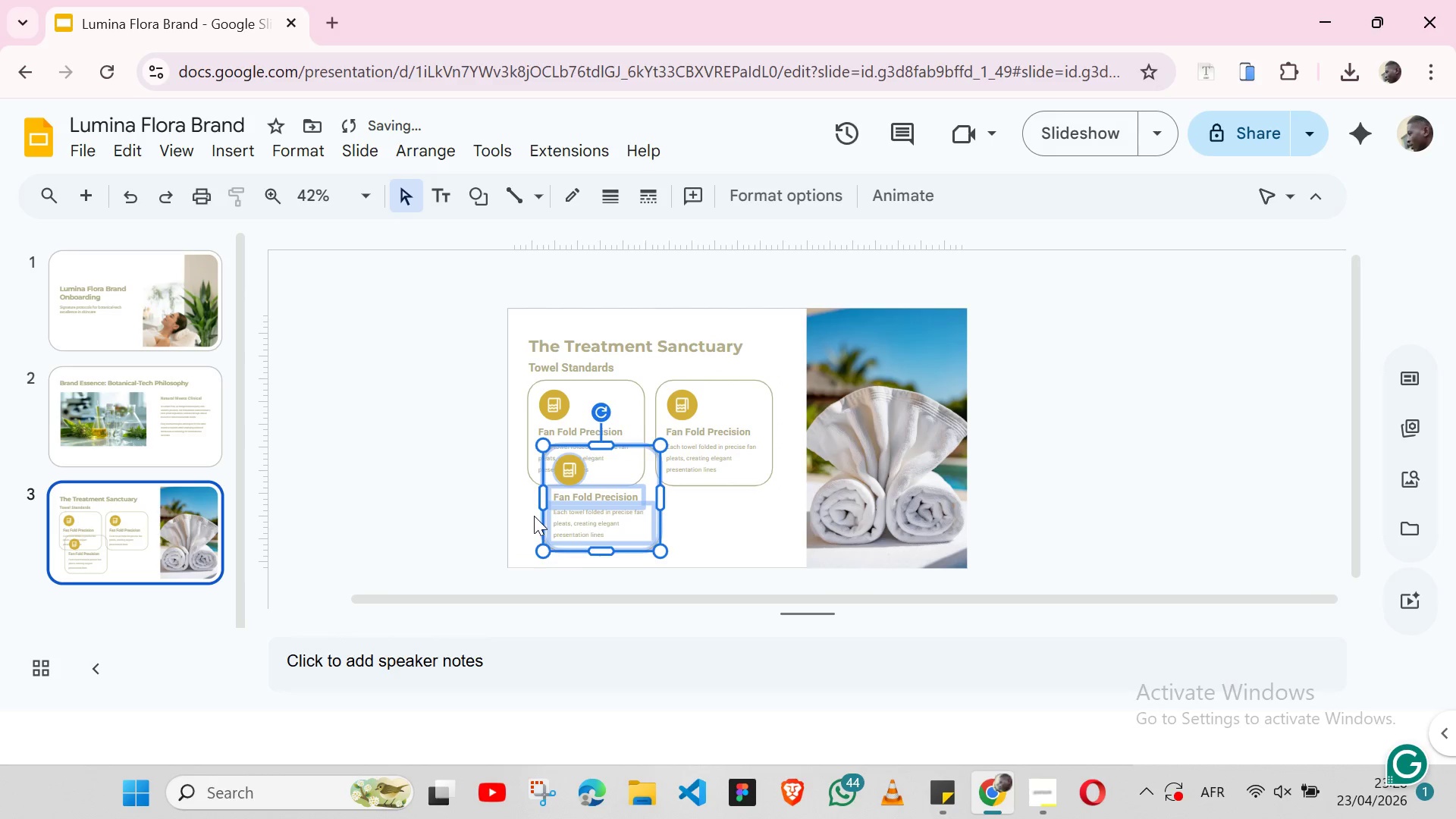 
key(Shift+ArrowDown)
 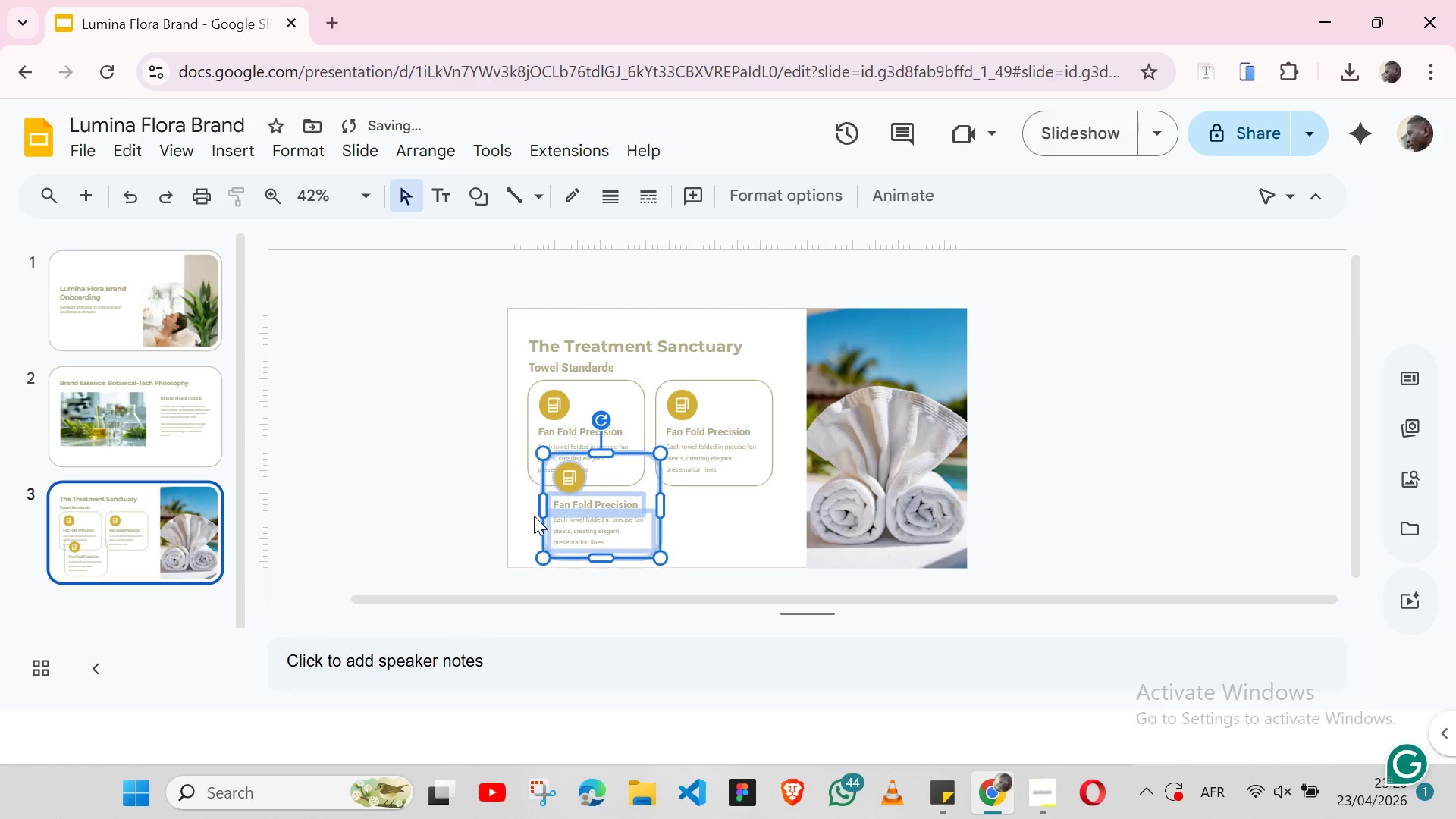 
key(Shift+ArrowDown)
 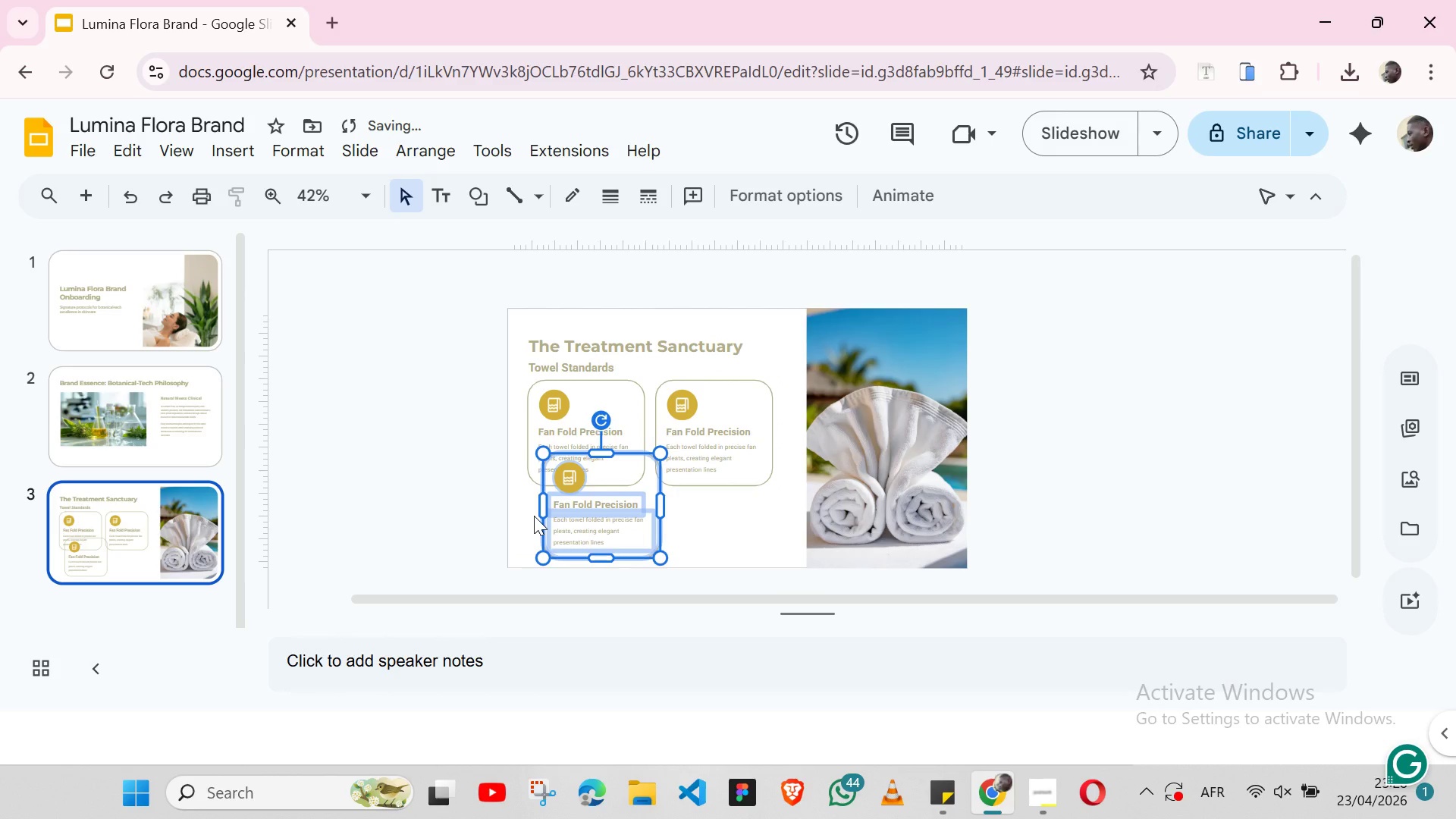 
key(Shift+ArrowLeft)
 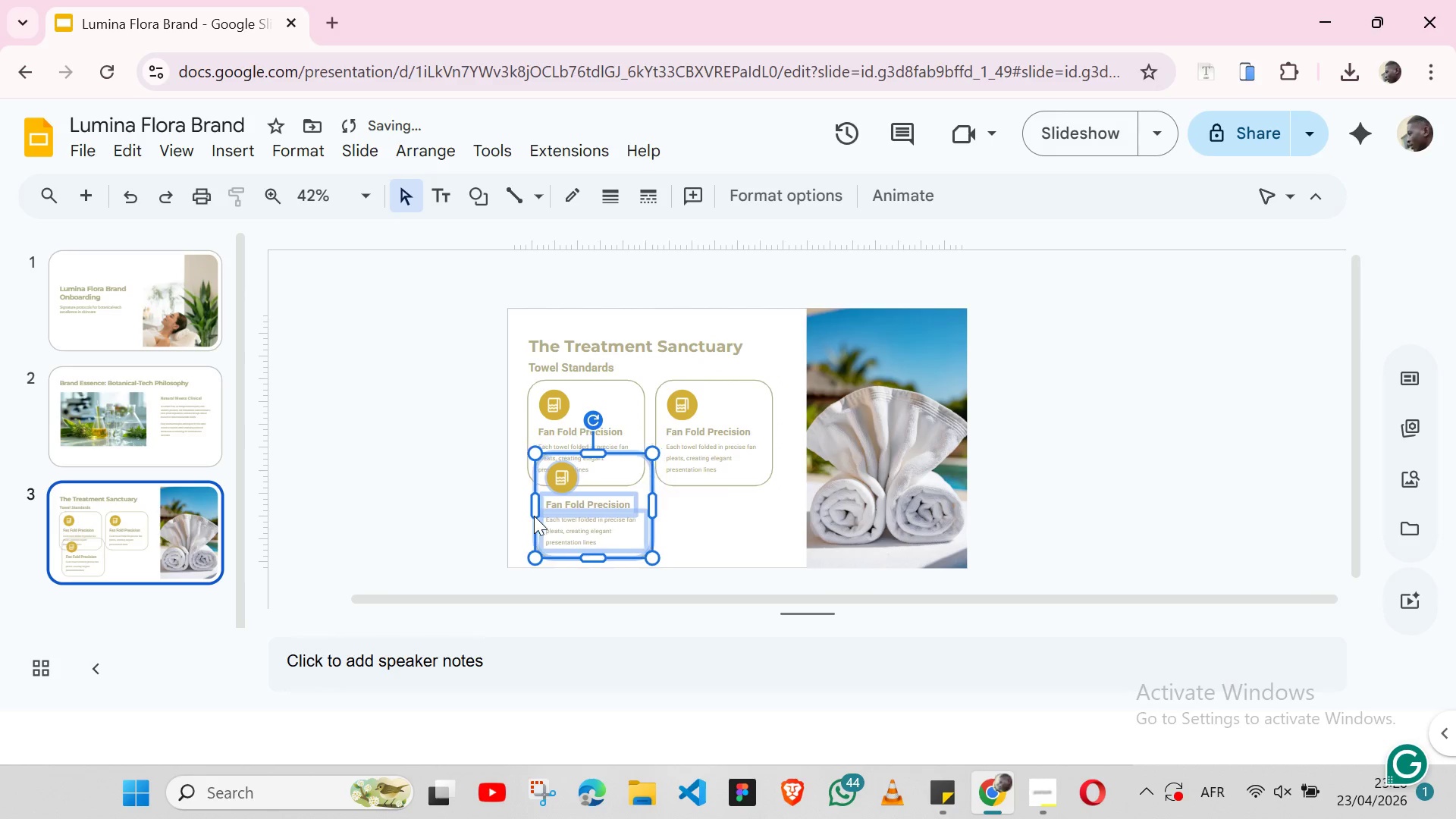 
key(Shift+ArrowLeft)
 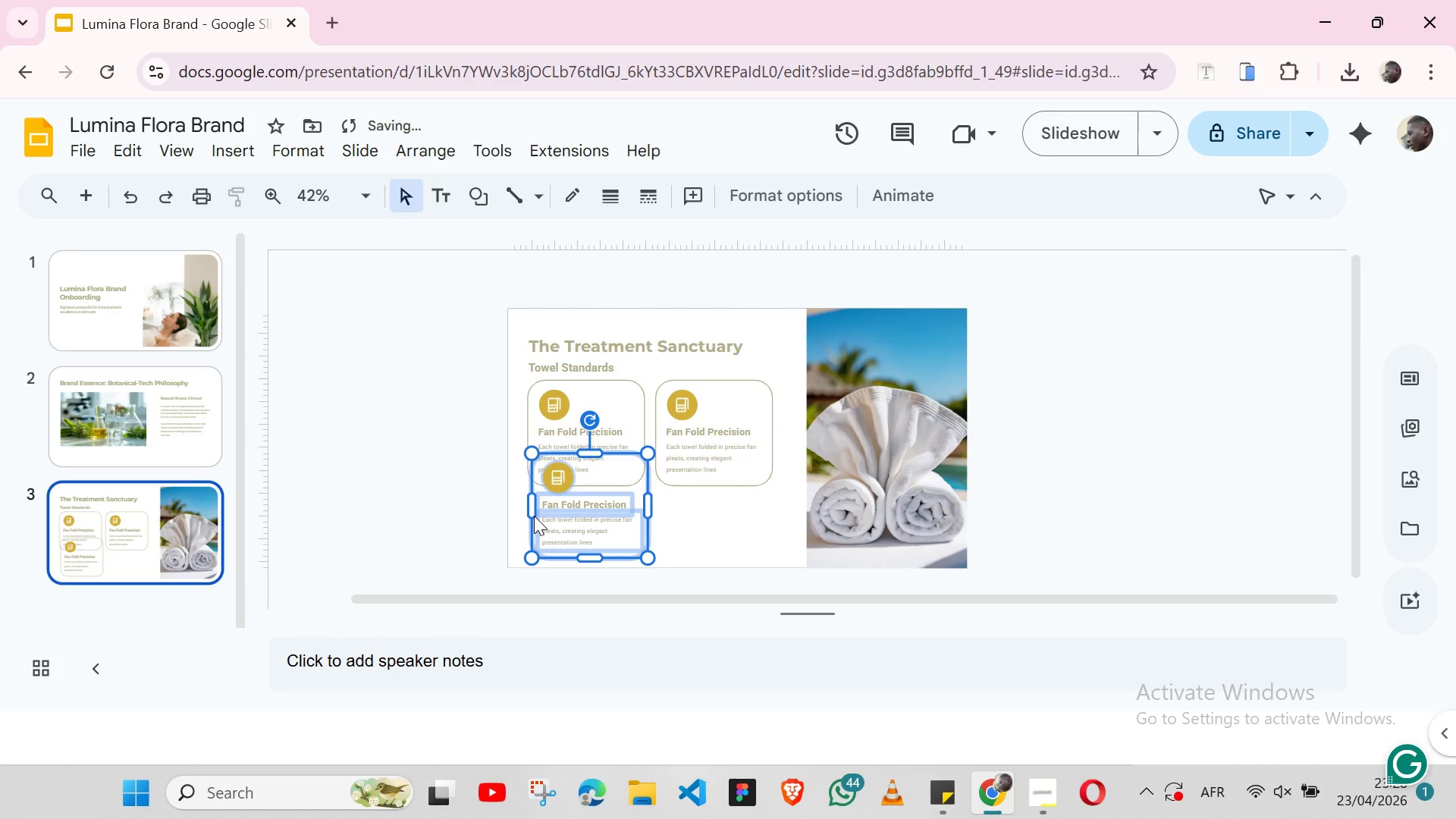 
key(Shift+ArrowLeft)
 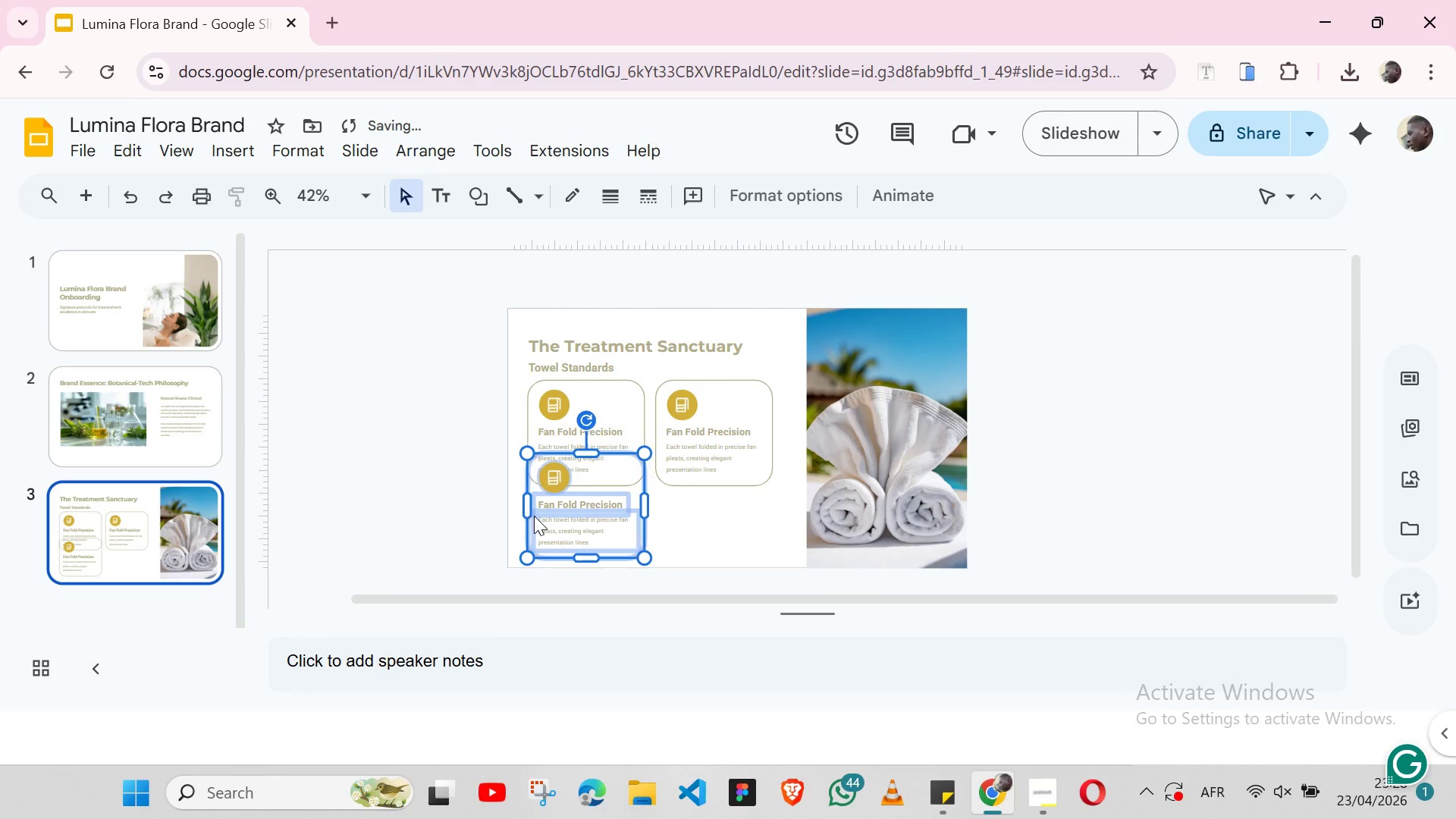 
key(Shift+ArrowLeft)
 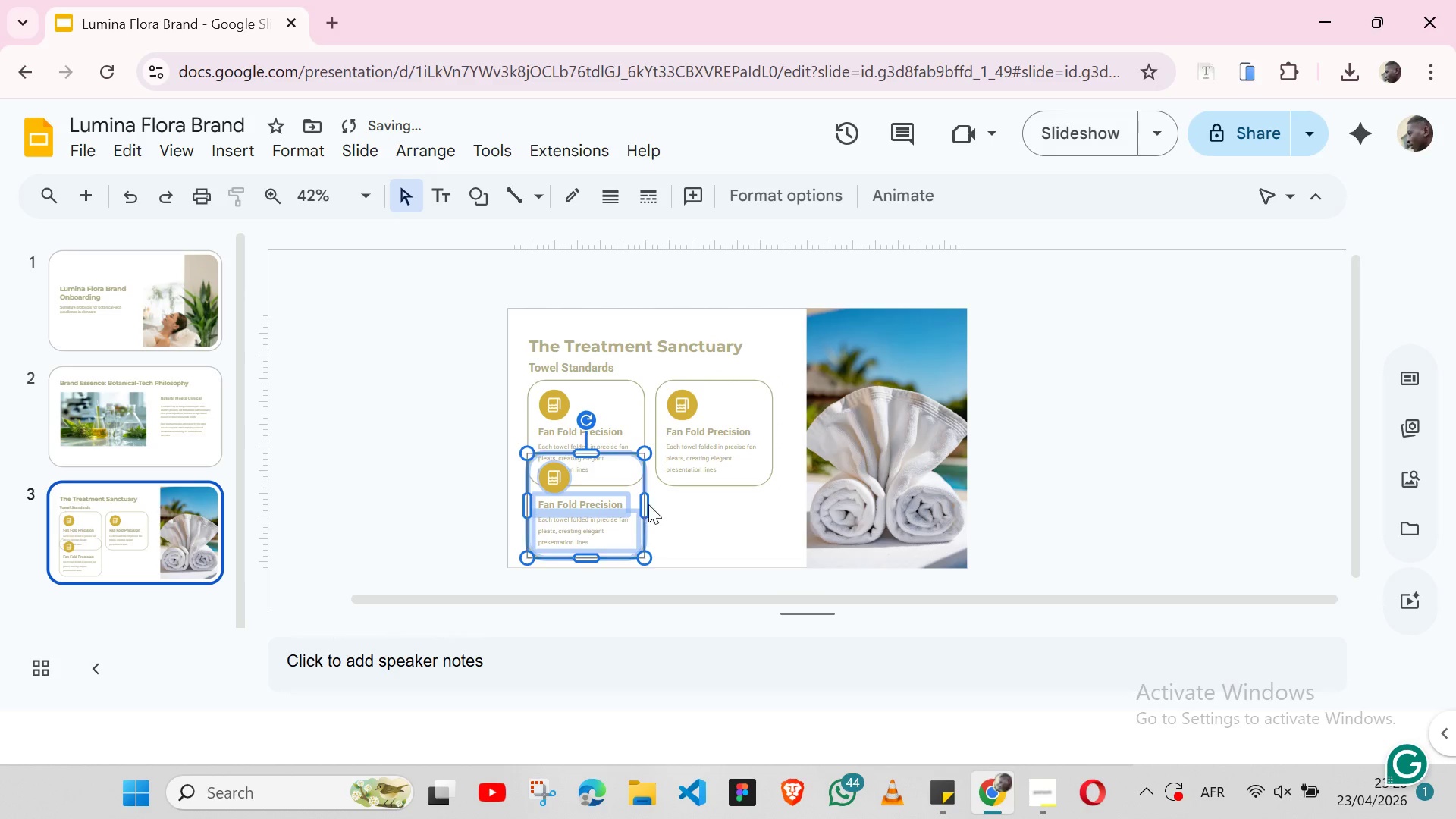 
left_click([648, 499])
 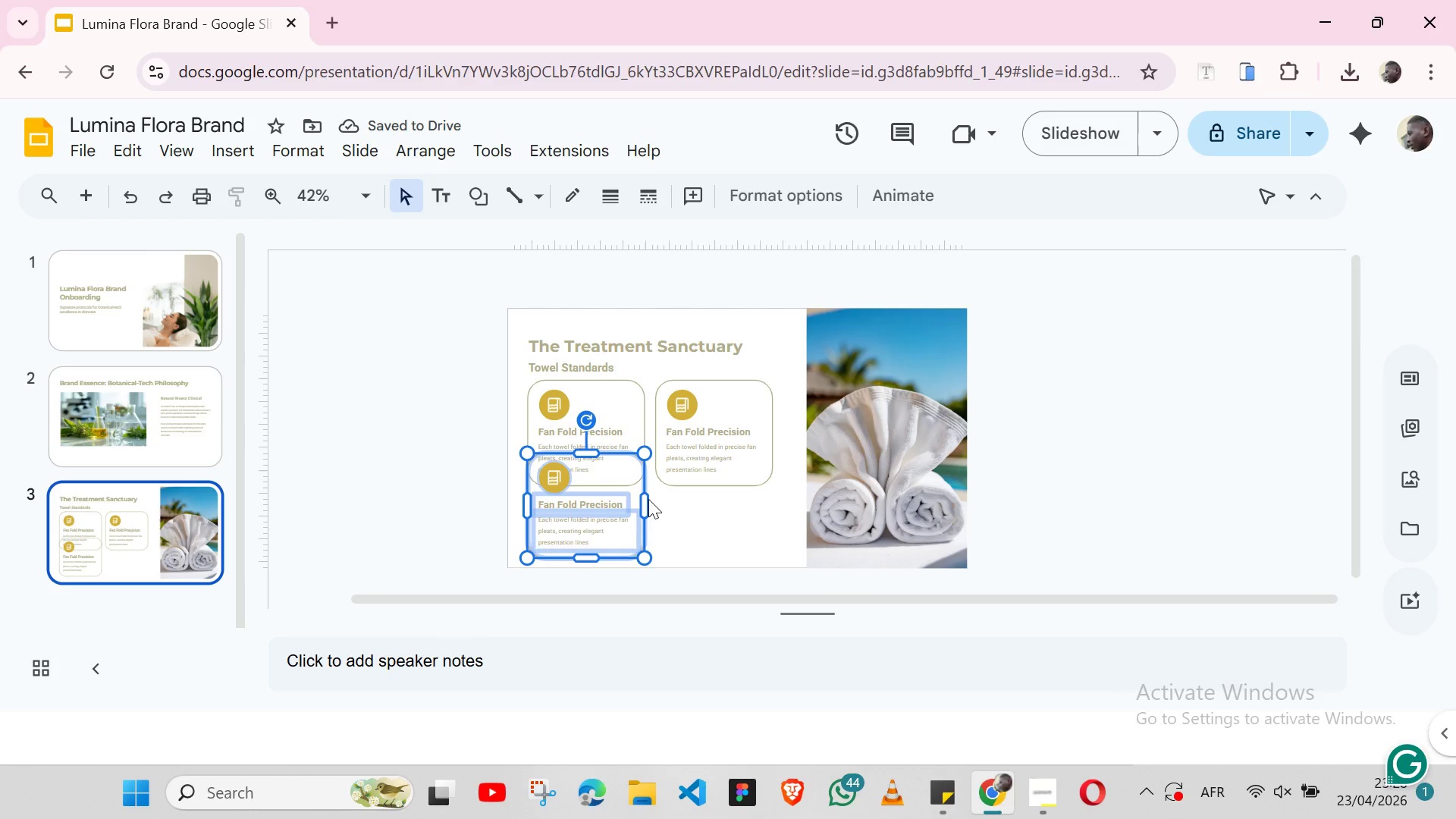 
left_click_drag(start_coordinate=[648, 499], to_coordinate=[681, 504])
 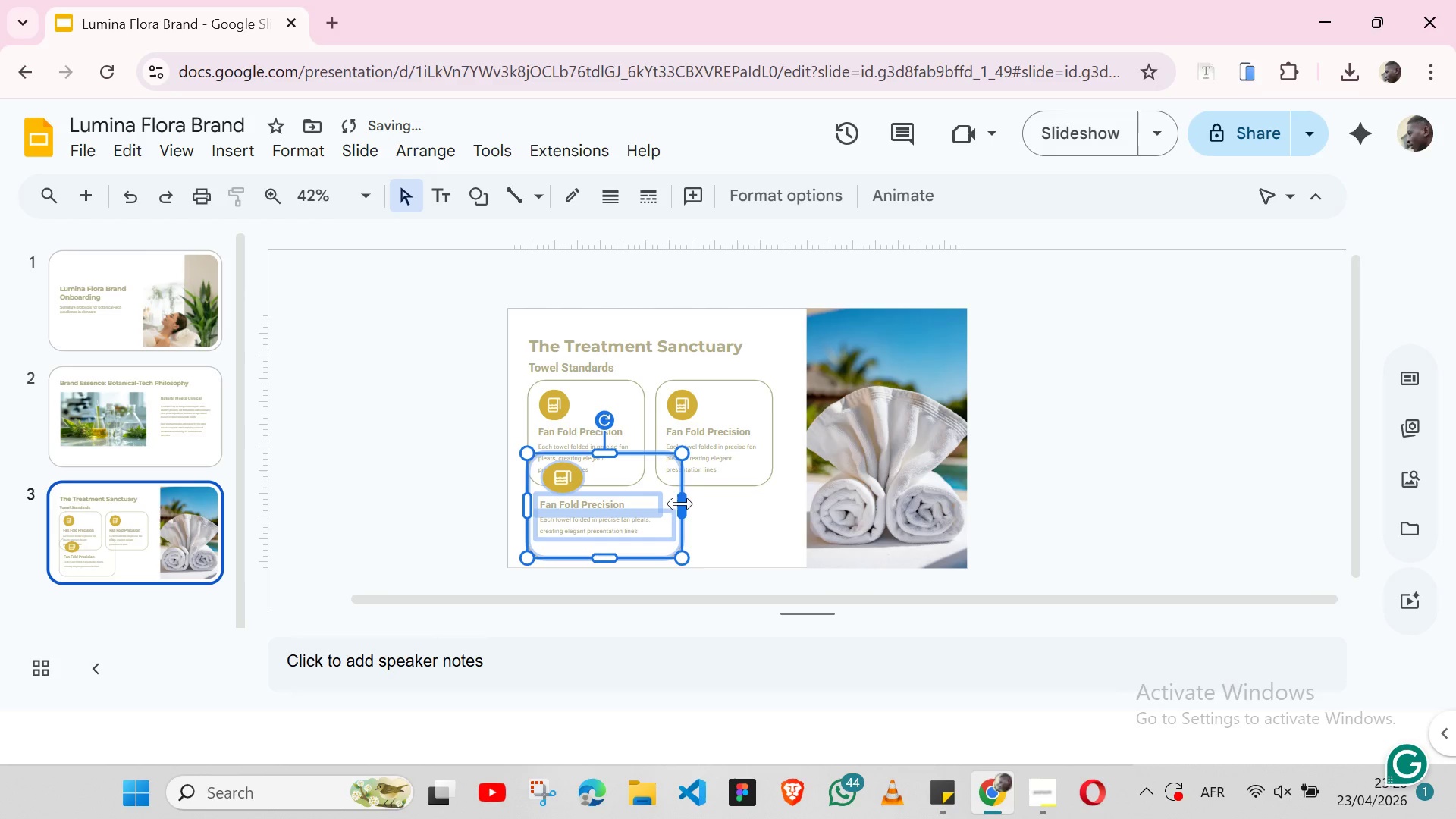 
left_click_drag(start_coordinate=[680, 504], to_coordinate=[756, 506])
 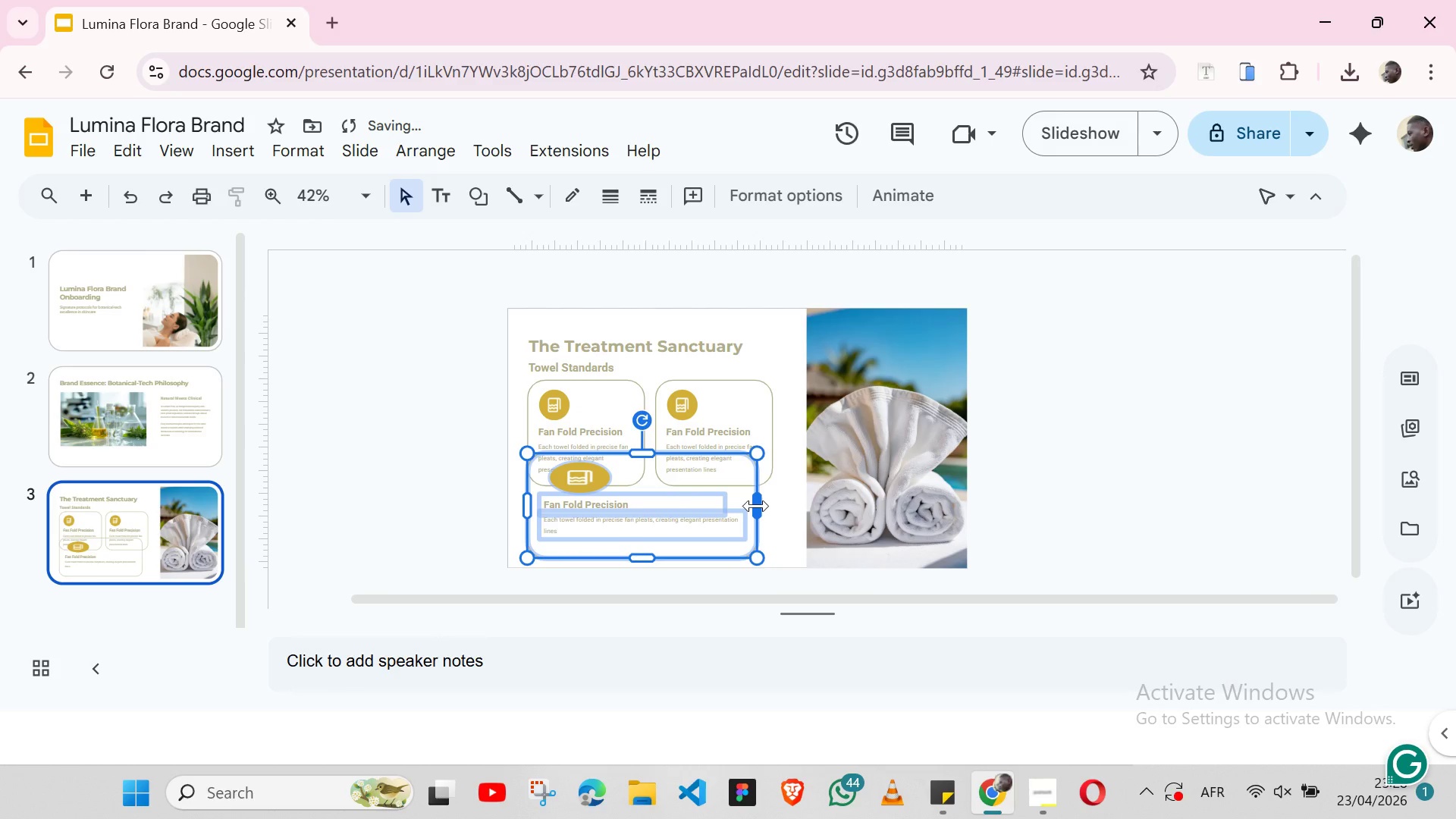 
key(Control+Z)
 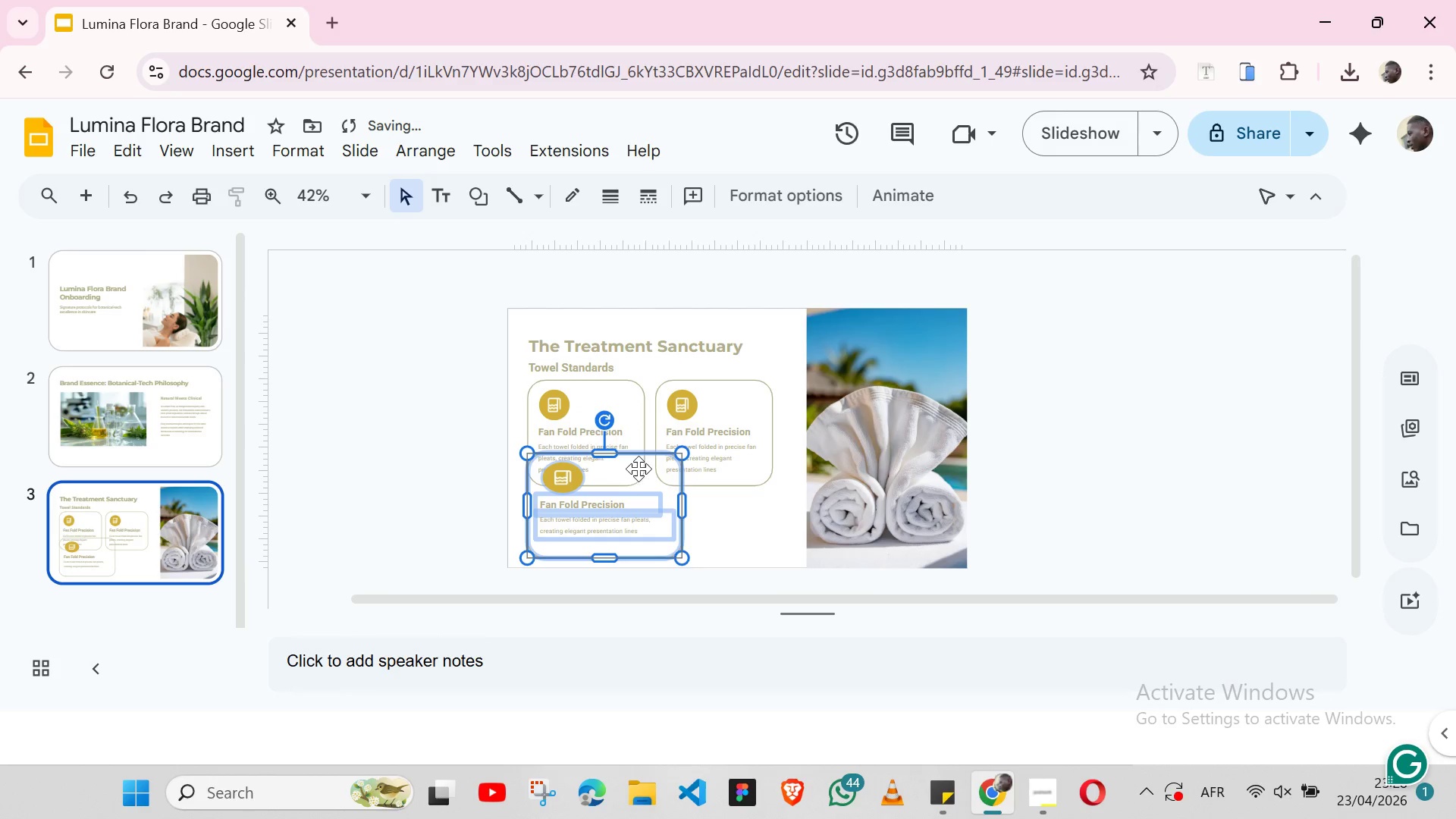 
mouse_move([669, 472])
 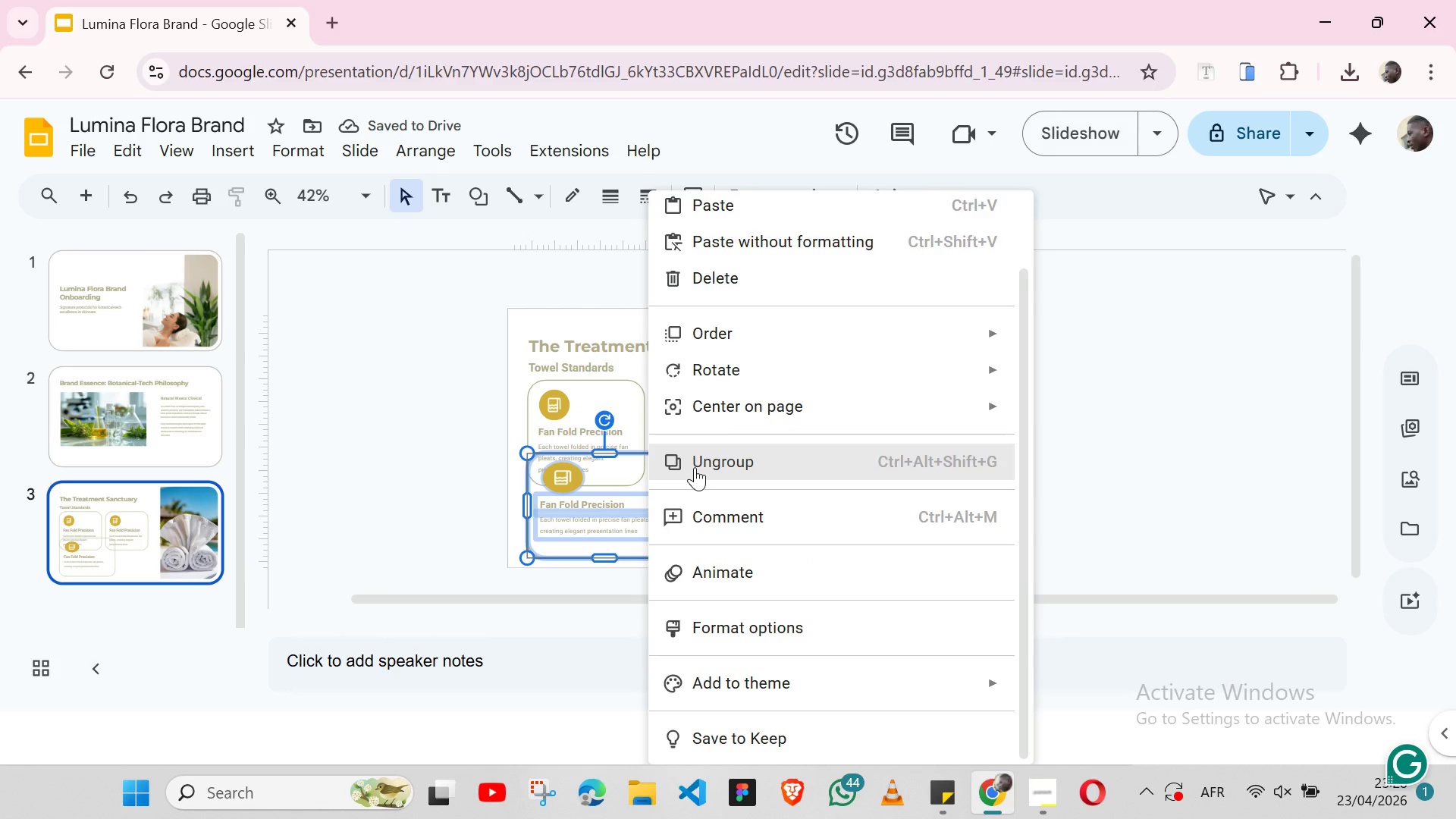 
left_click([695, 467])
 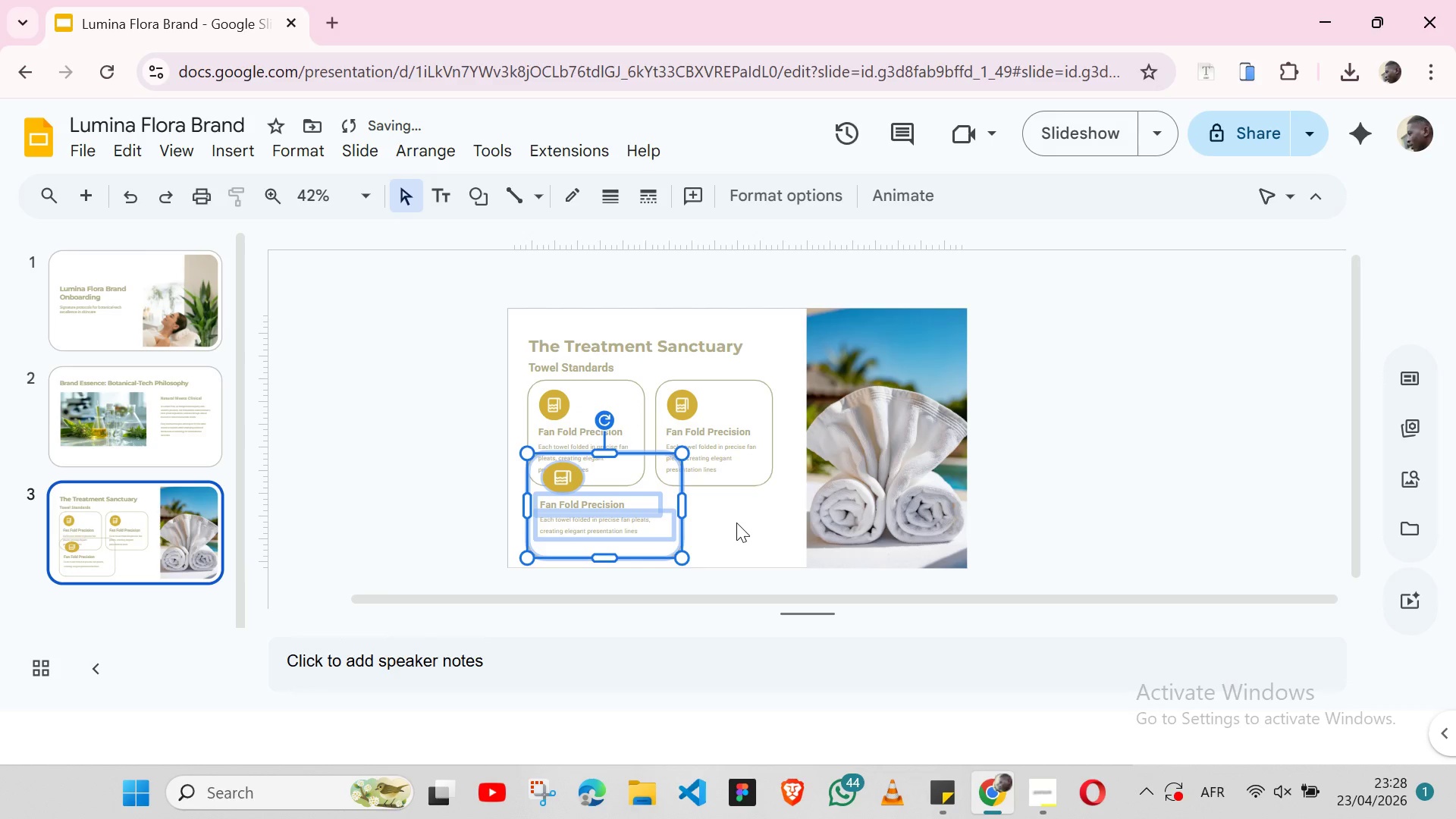 
left_click([736, 522])
 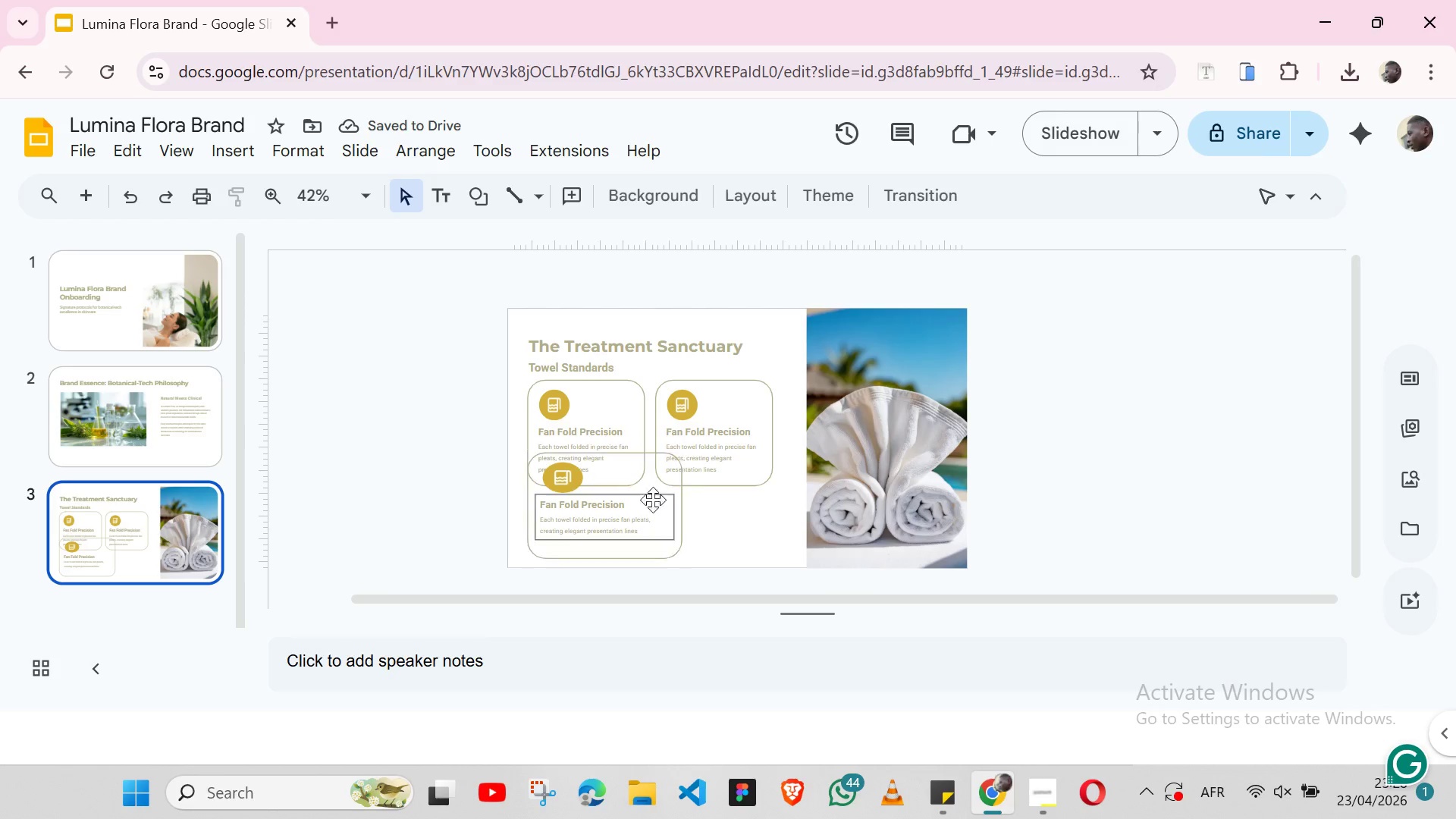 
left_click([620, 506])
 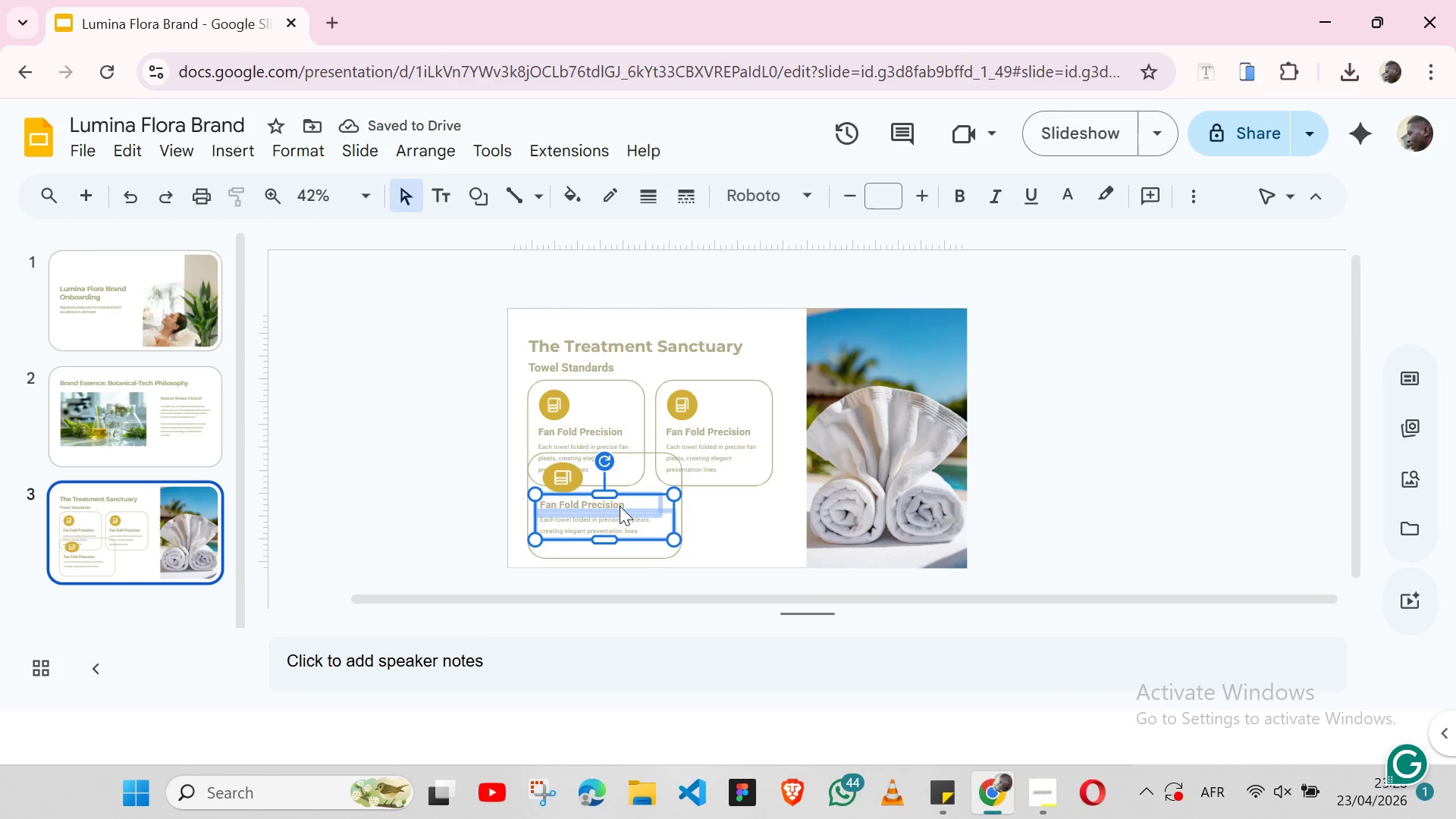 
key(Control+Z)
 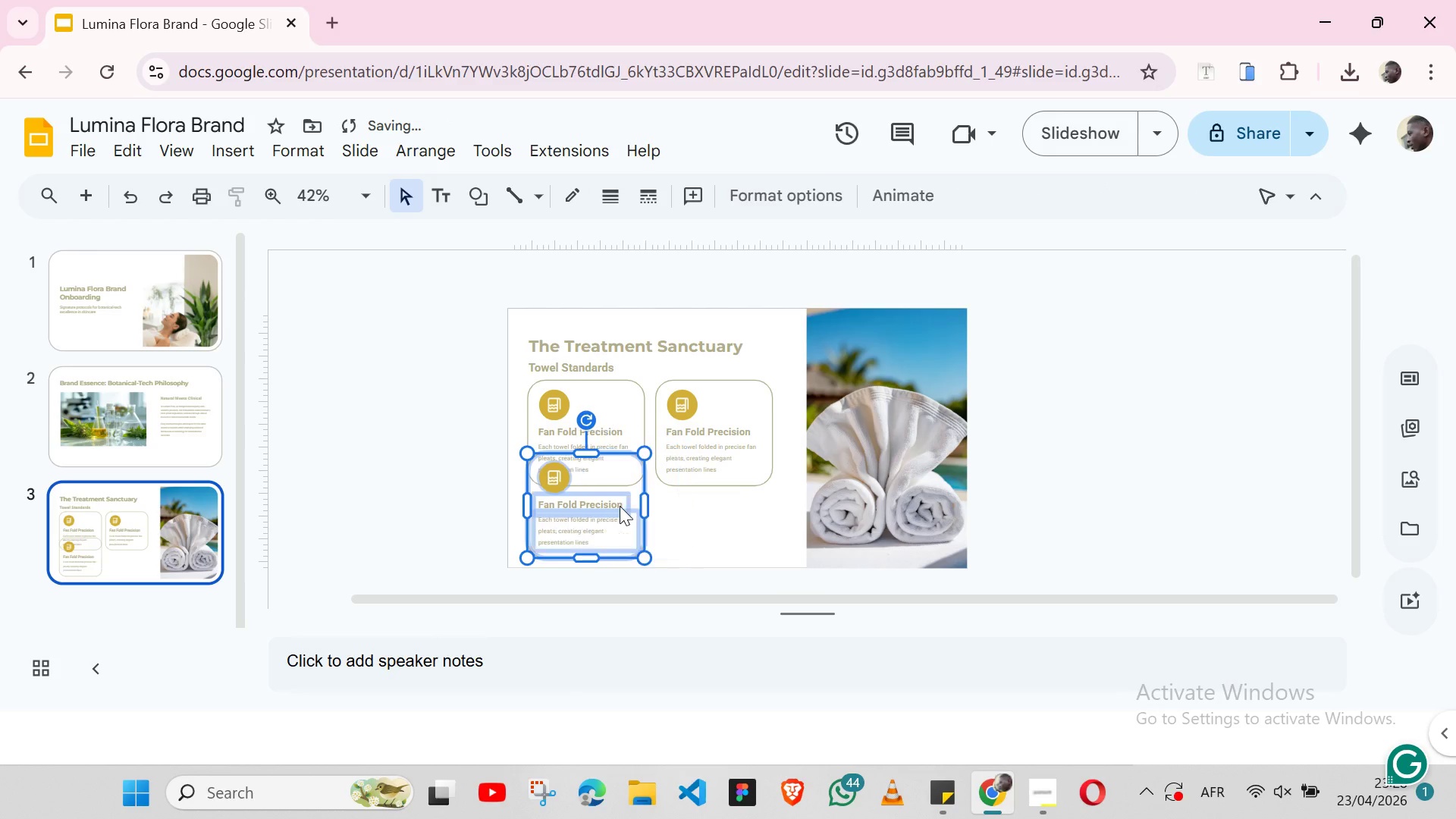 
key(Control+Z)
 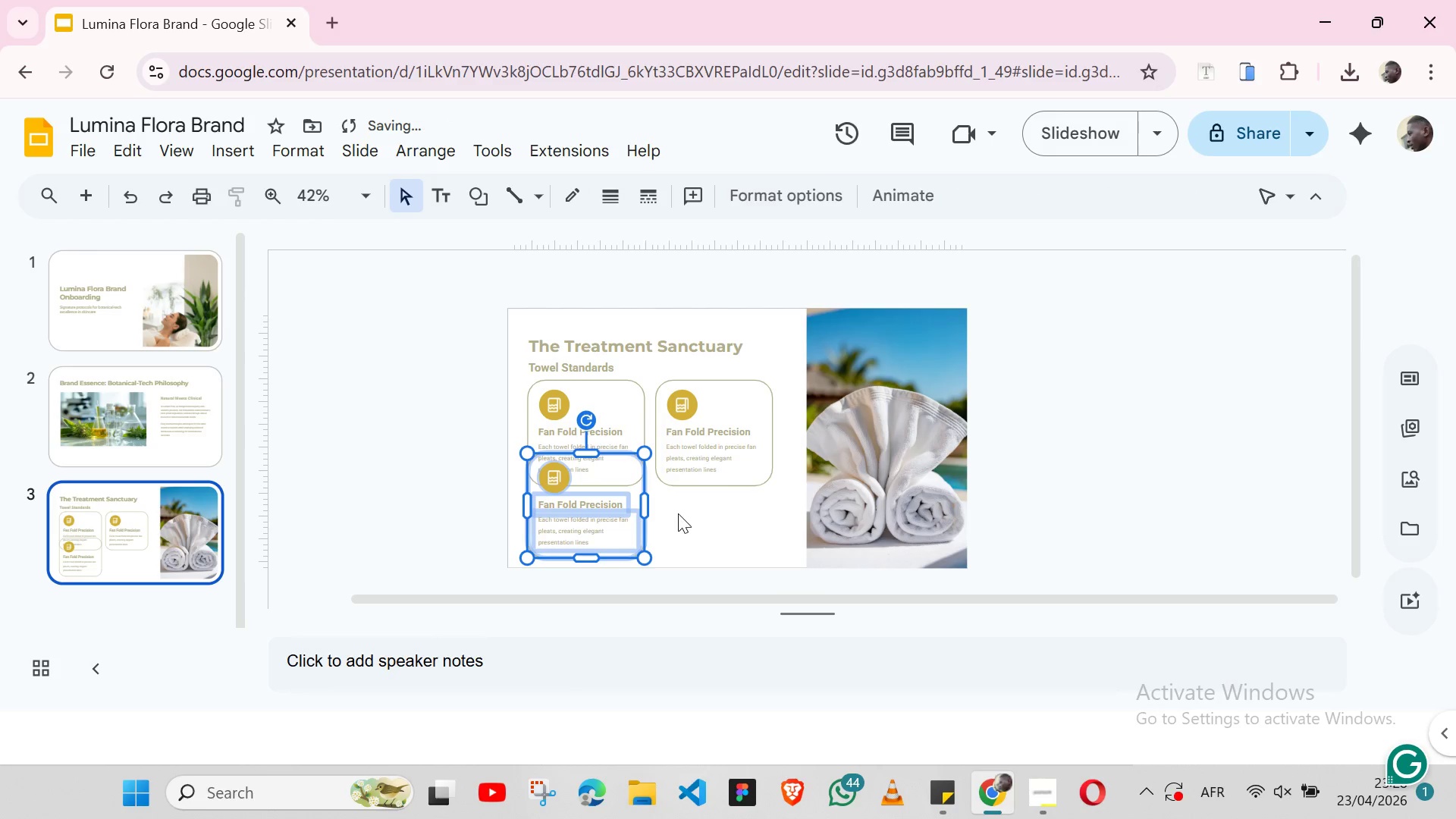 
left_click([684, 513])
 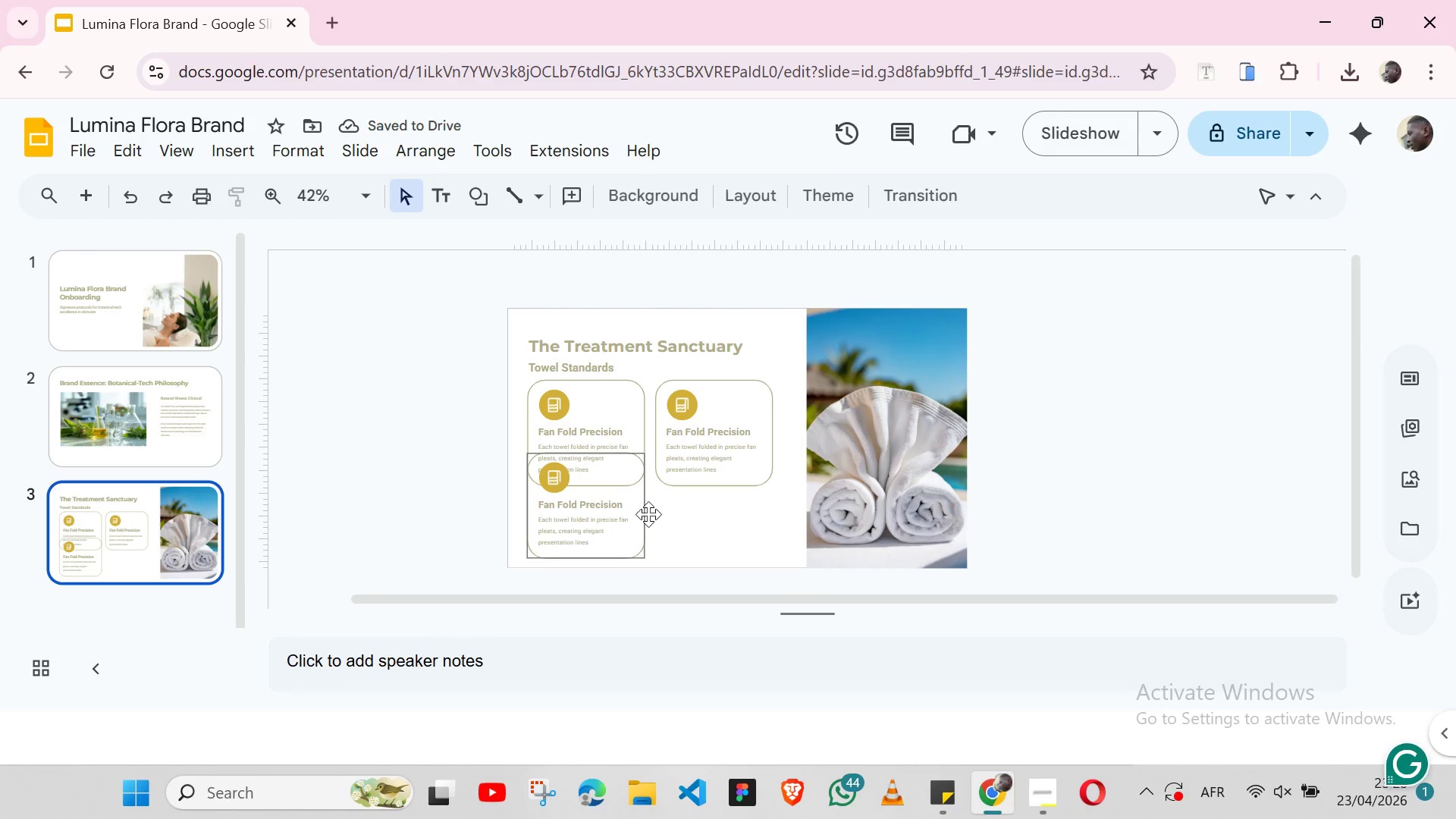 
left_click([648, 514])
 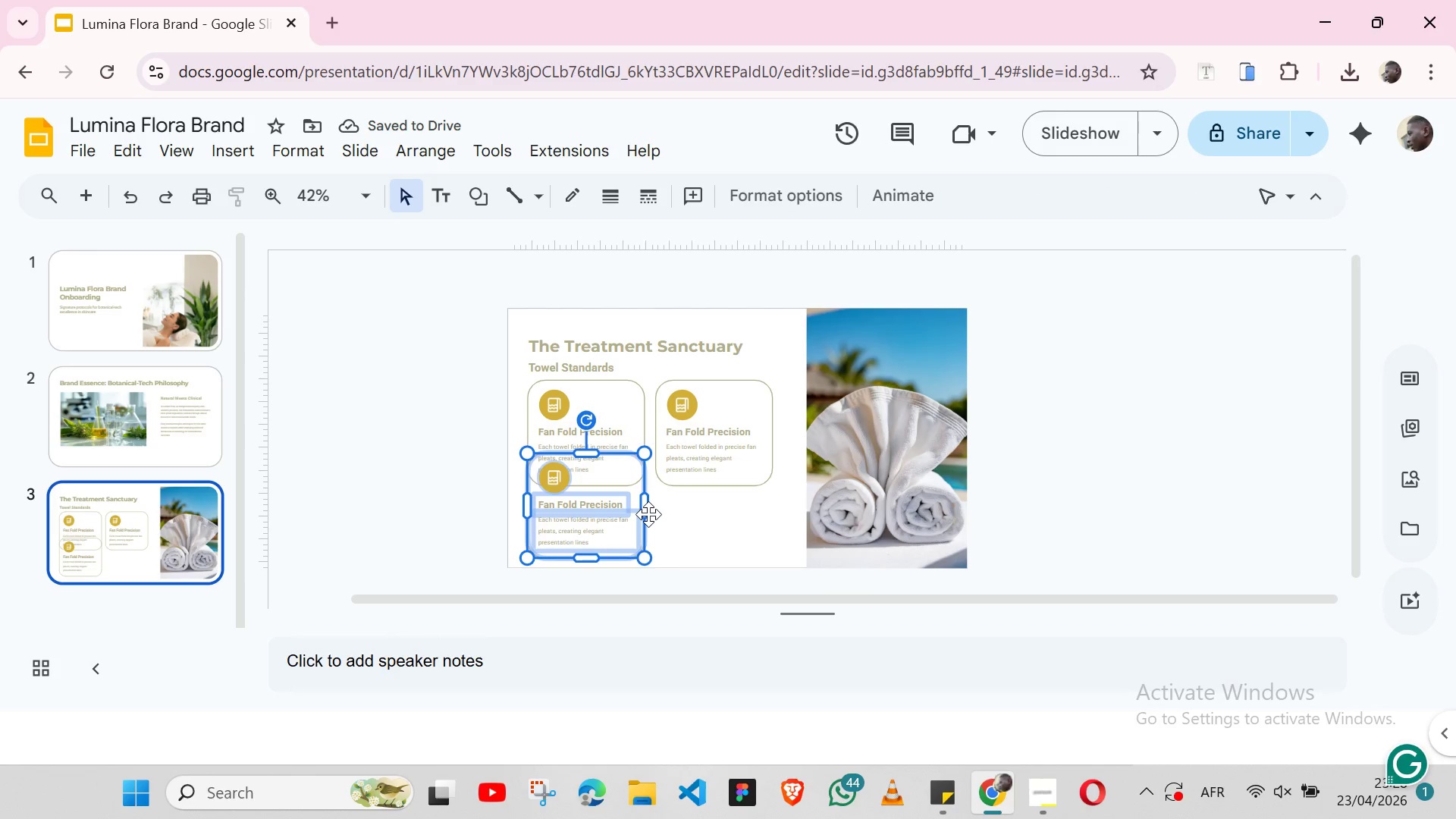 
right_click([648, 514])
 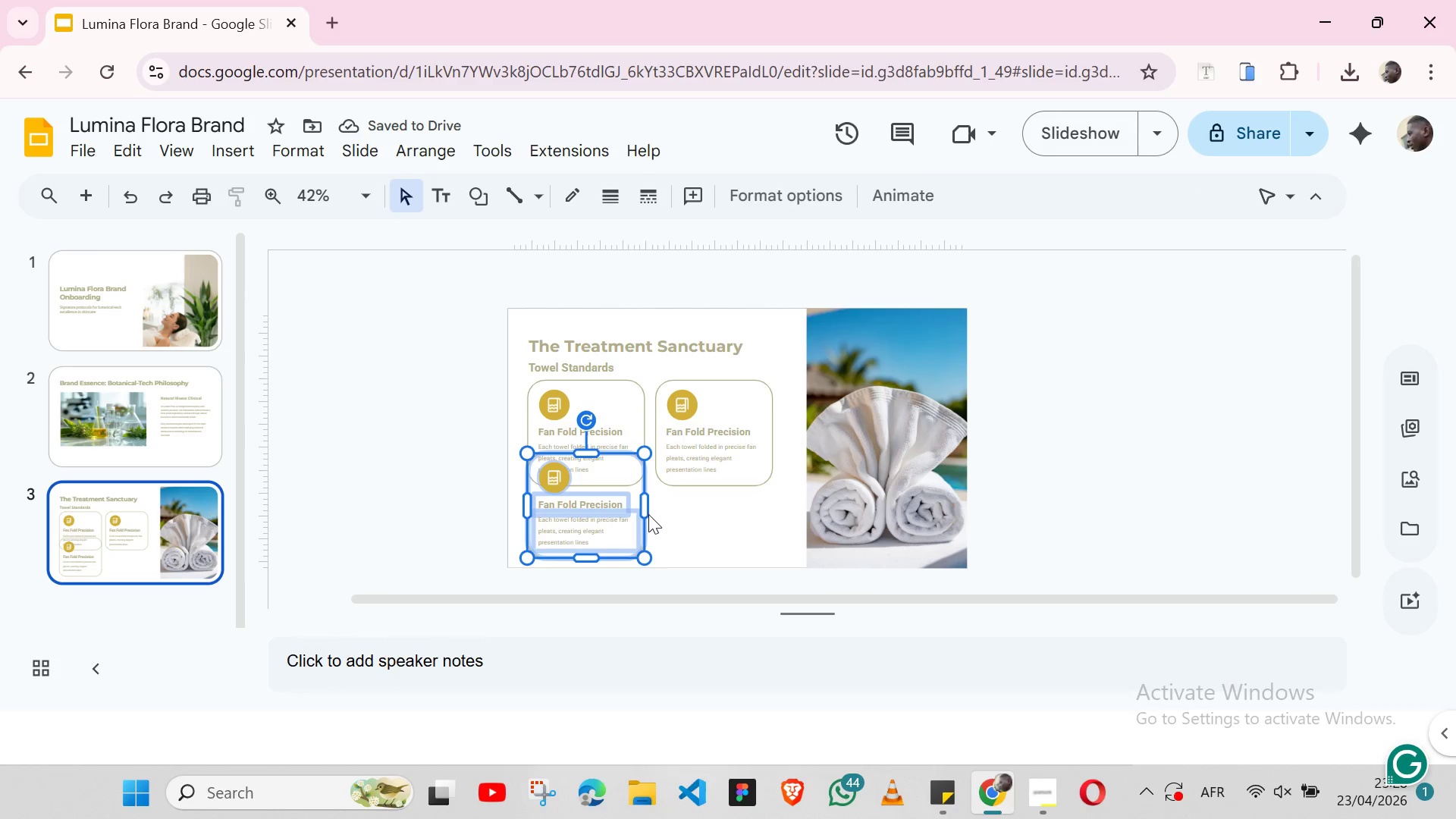 
right_click([648, 514])
 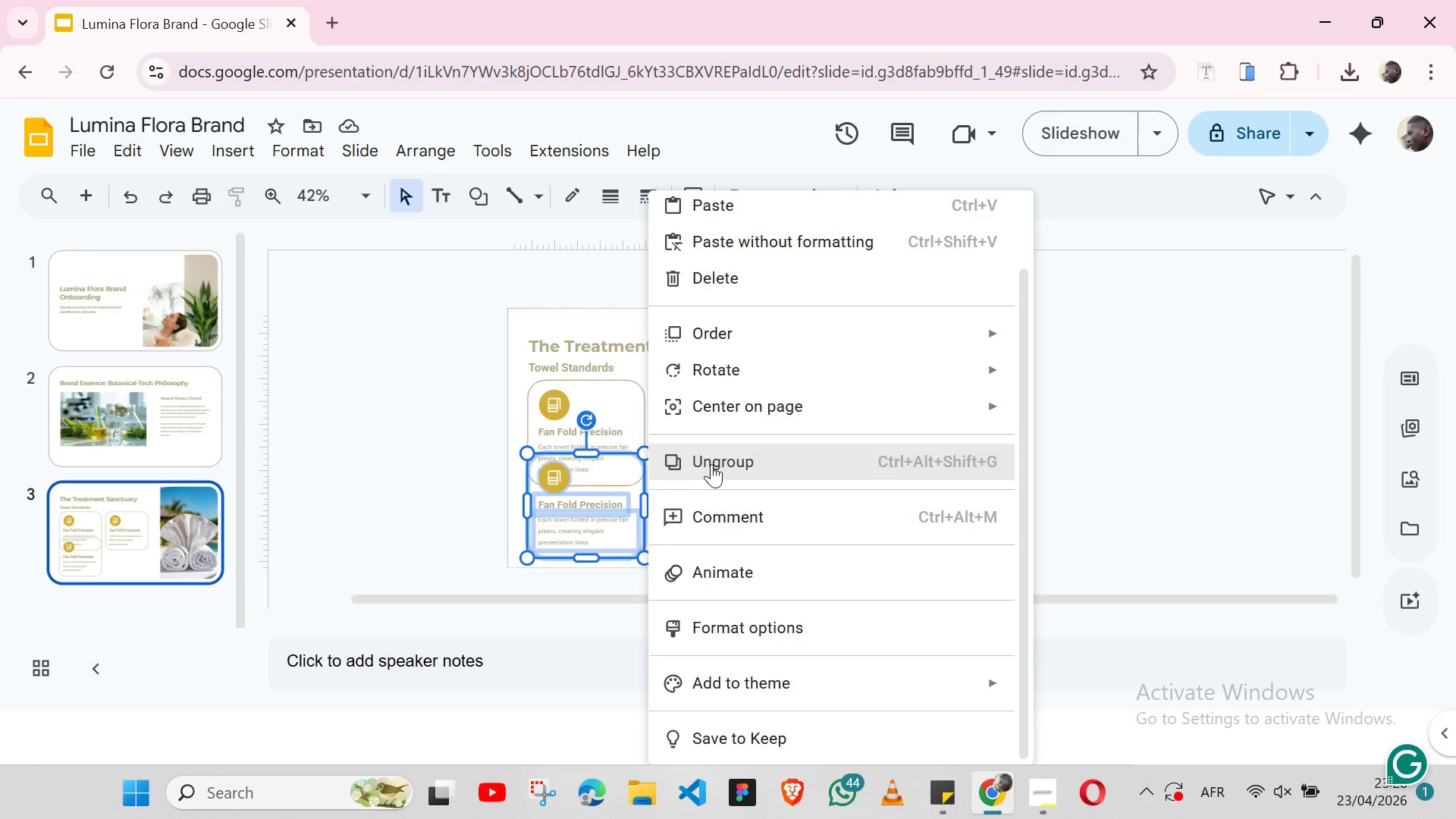 
left_click([713, 459])
 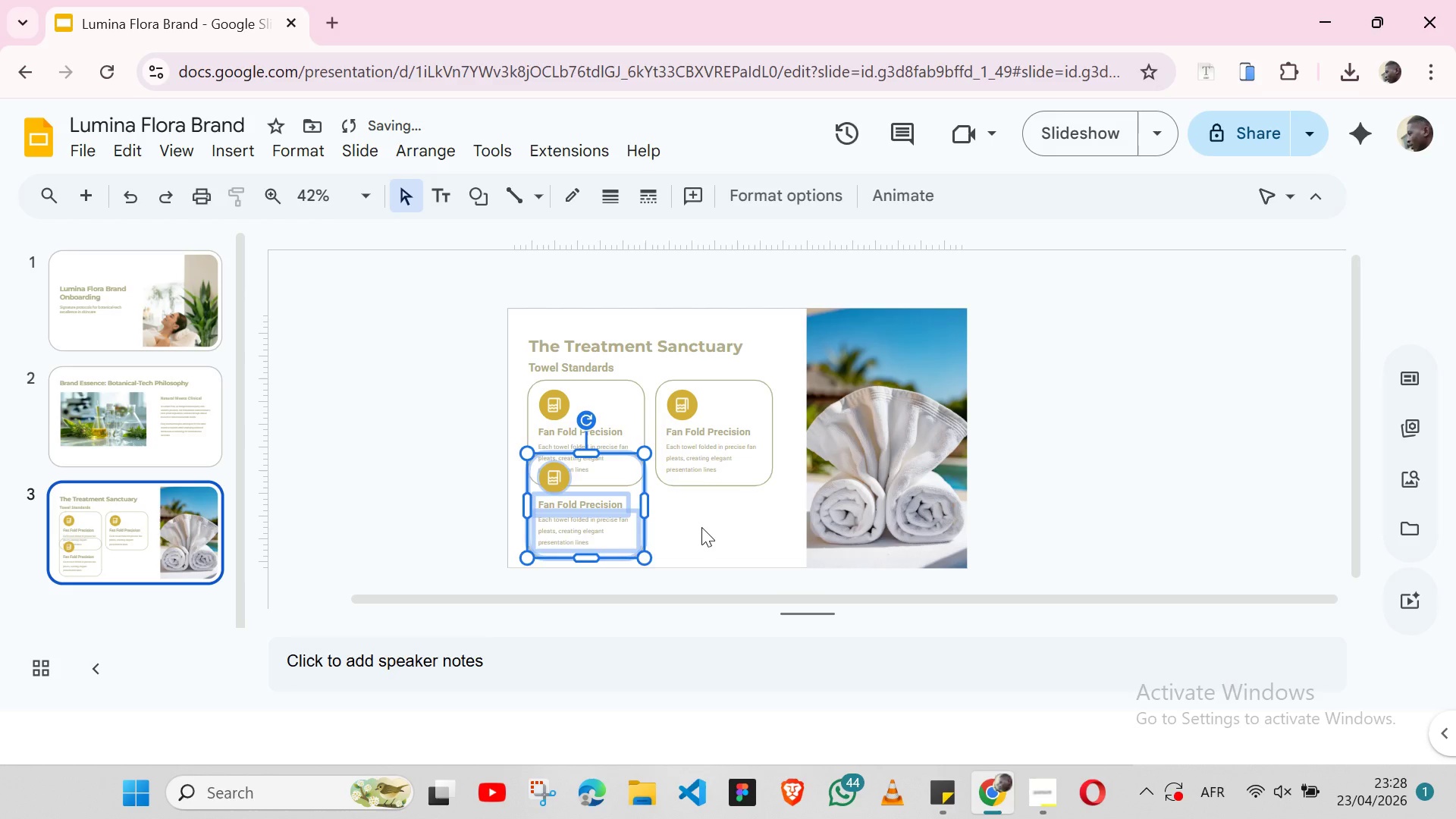 
left_click([701, 527])
 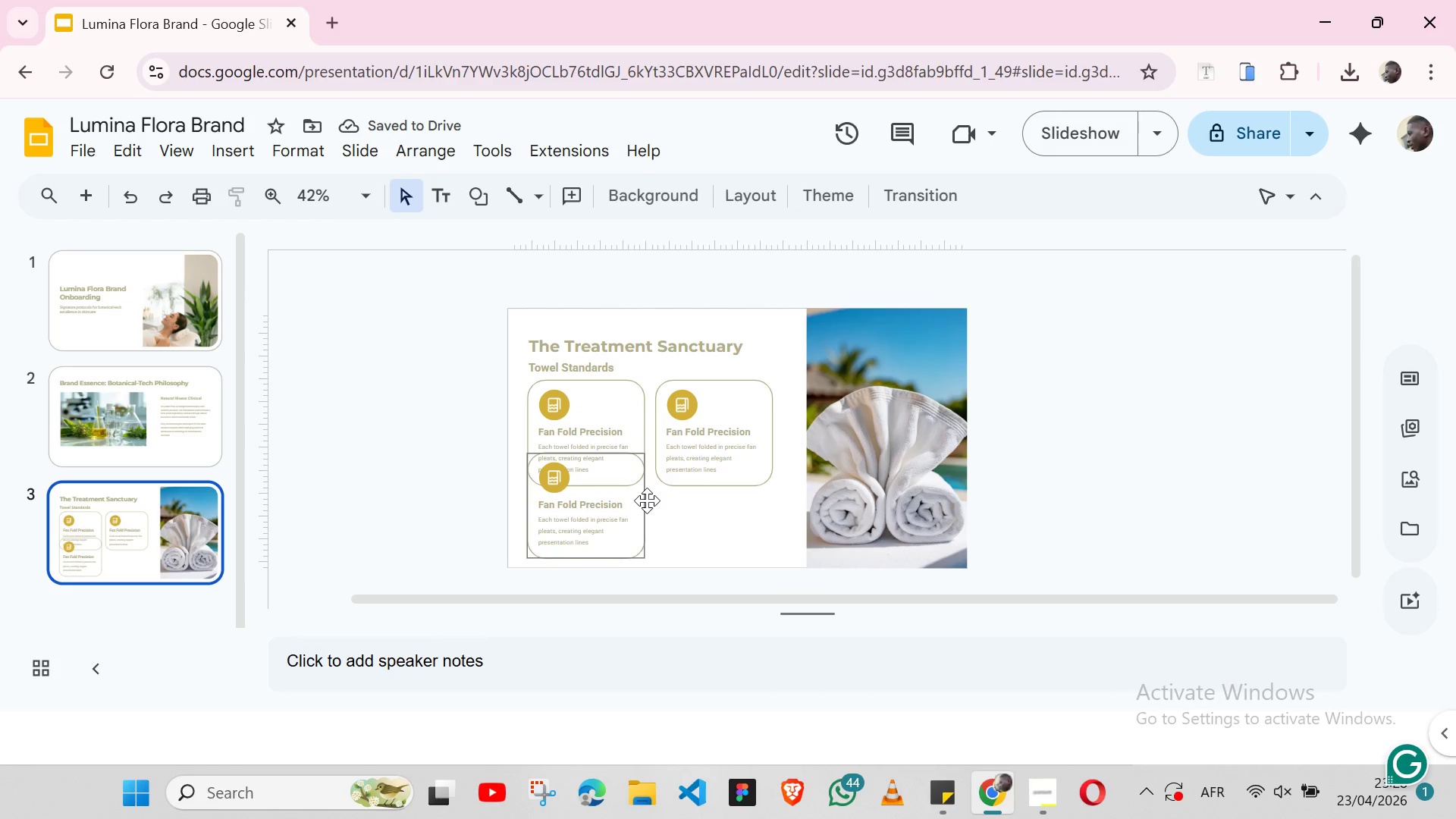 
left_click([647, 500])
 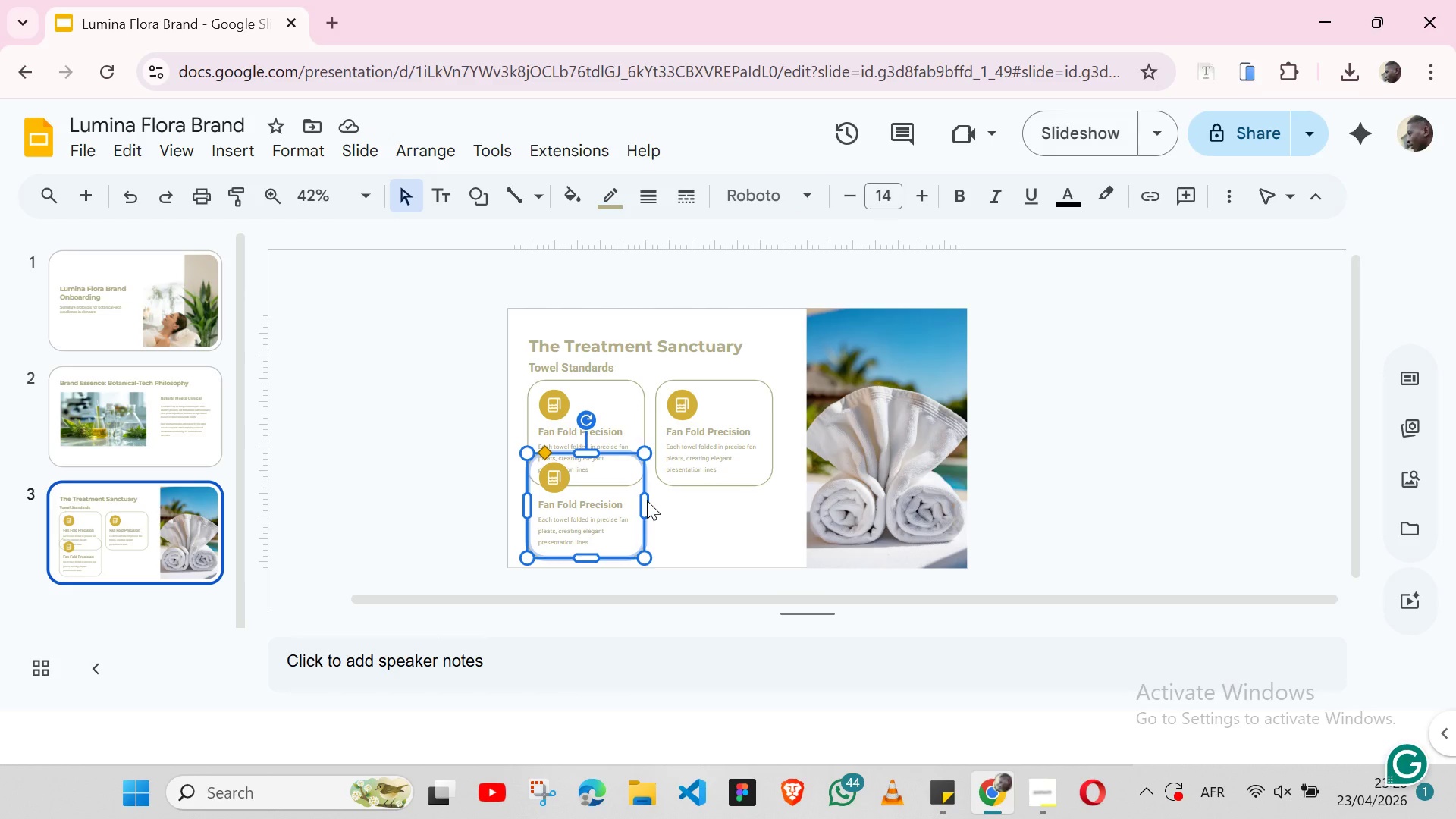 
left_click_drag(start_coordinate=[647, 507], to_coordinate=[771, 515])
 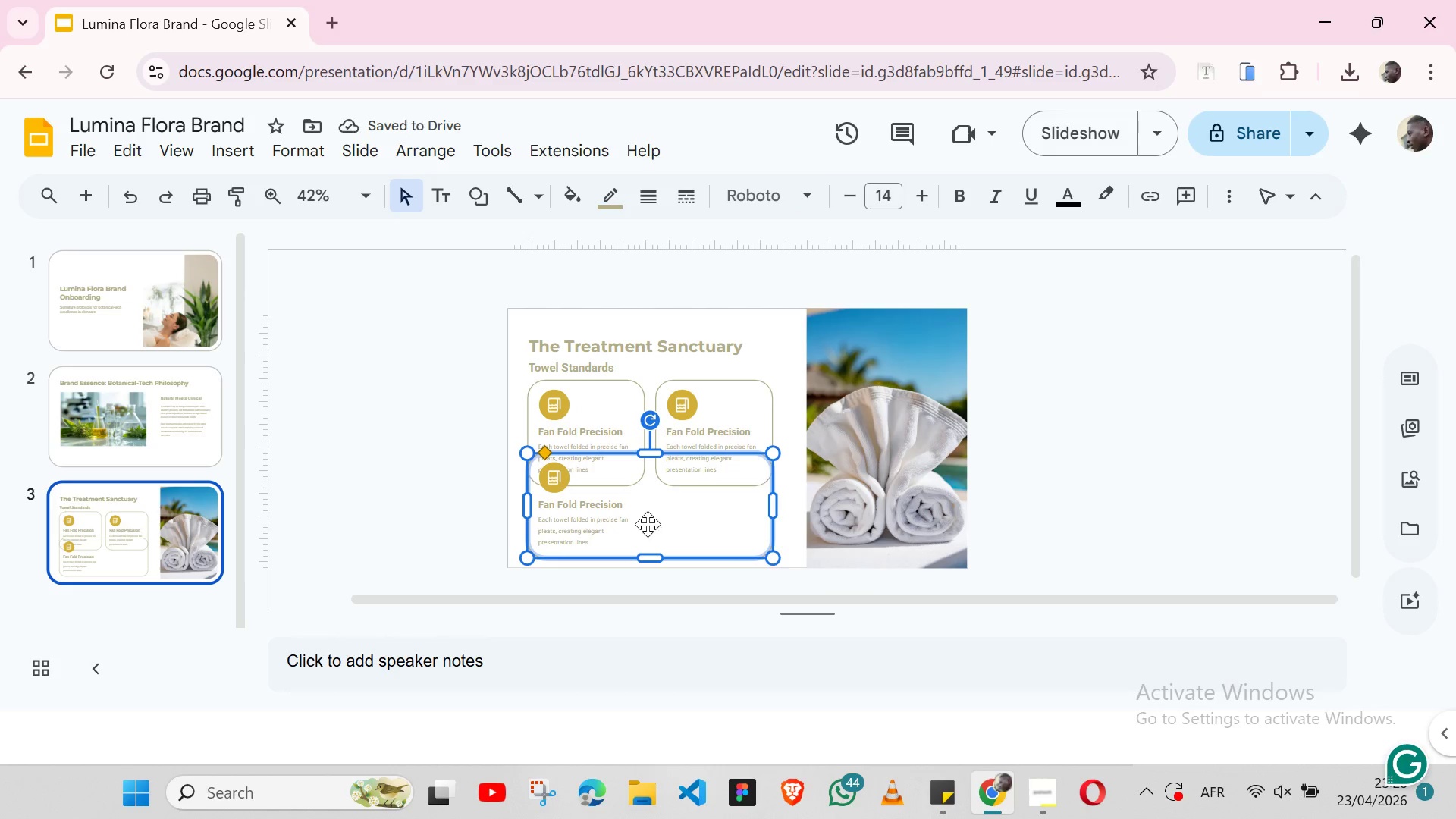 
left_click([635, 526])
 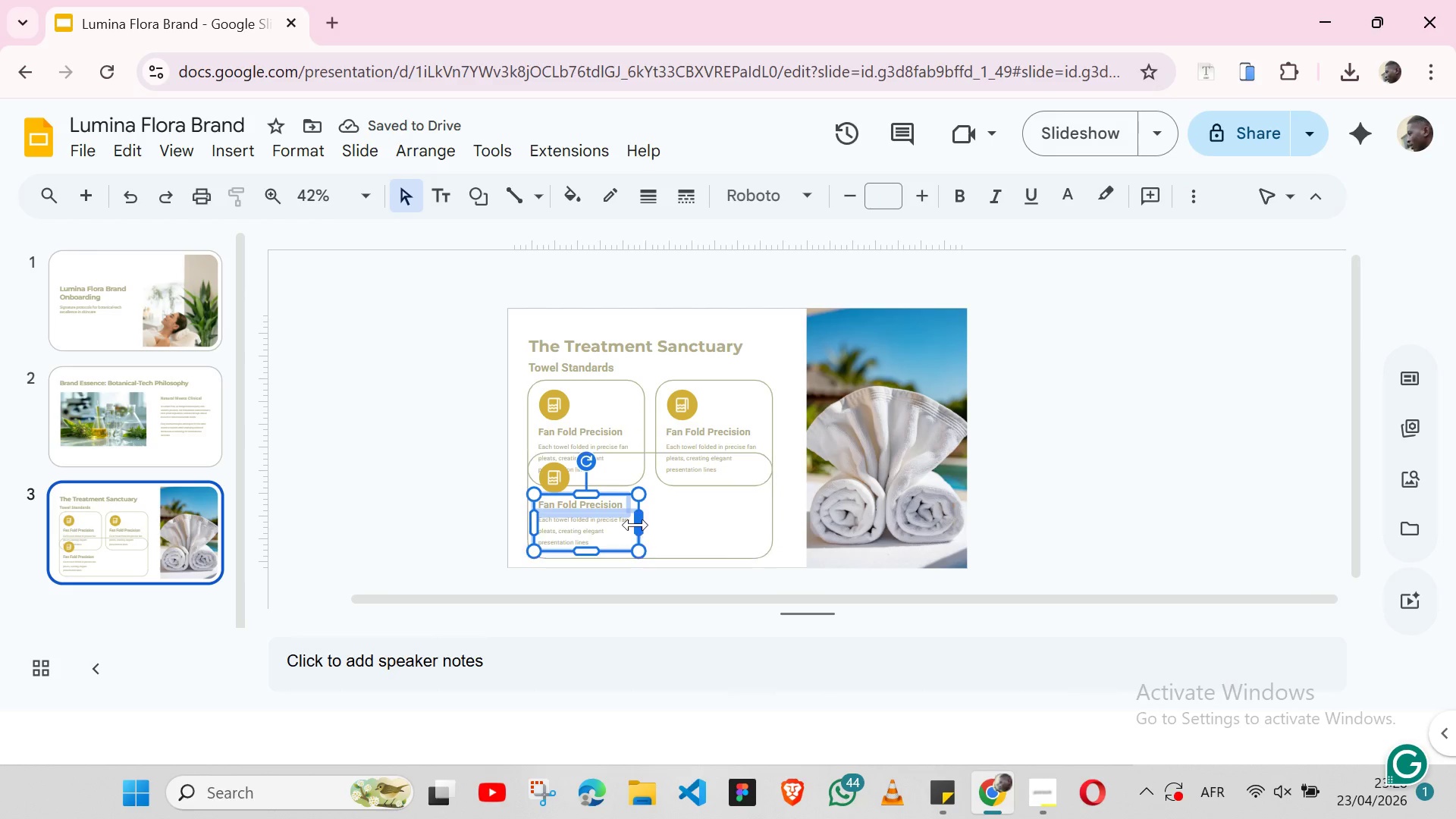 
left_click_drag(start_coordinate=[635, 525], to_coordinate=[742, 522])
 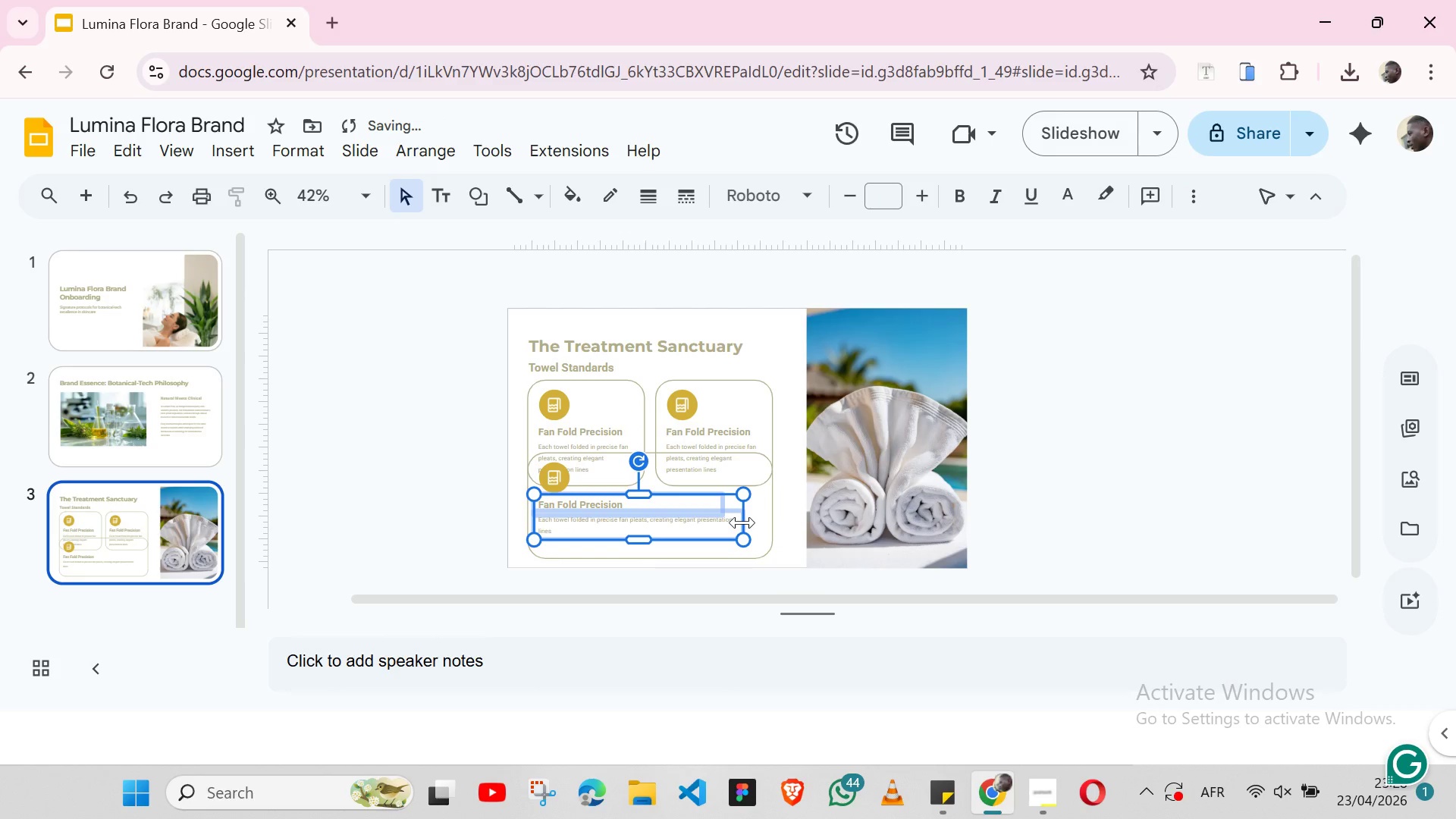 
left_click_drag(start_coordinate=[742, 522], to_coordinate=[761, 519])
 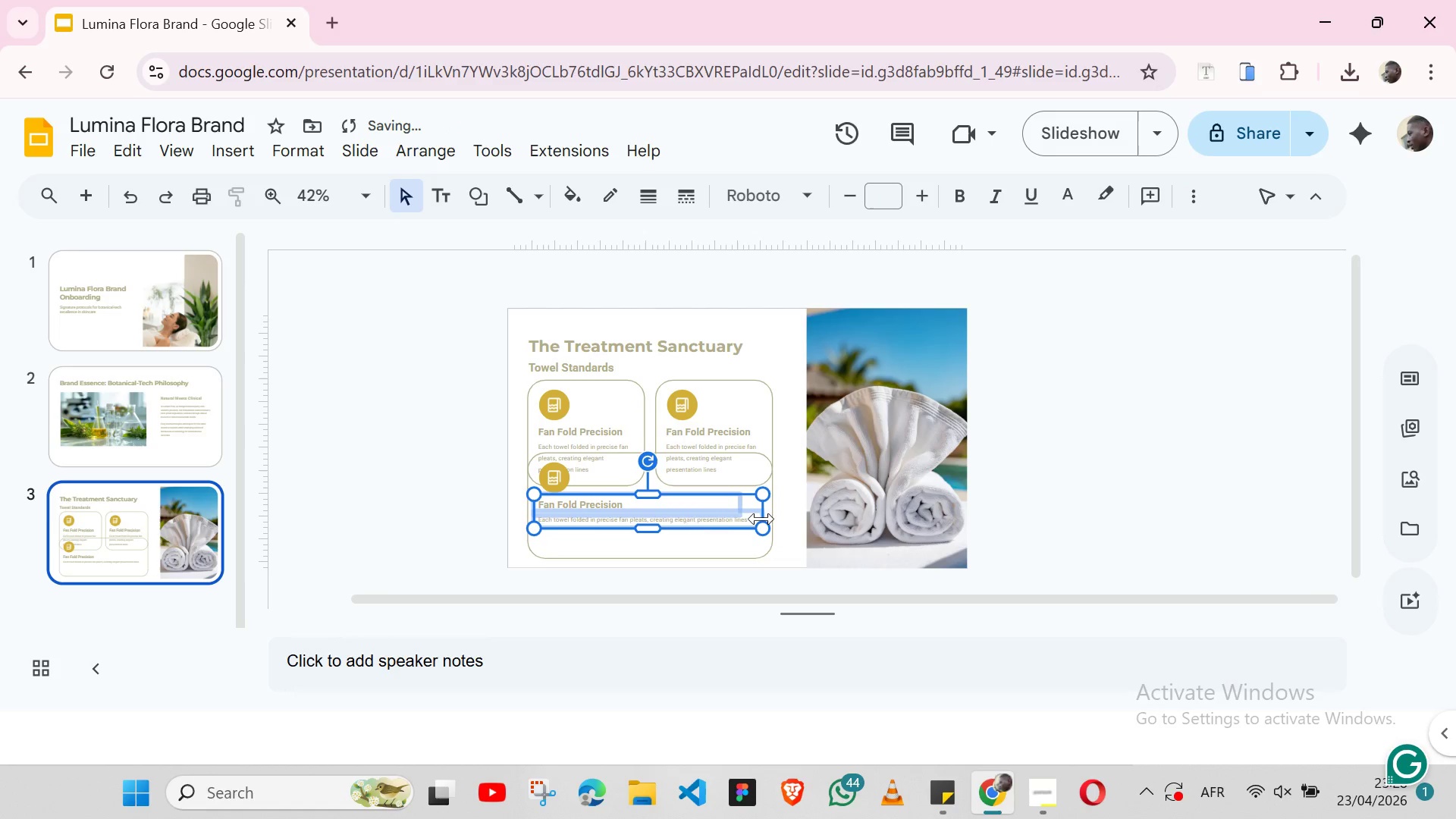 
key(ArrowDown)
 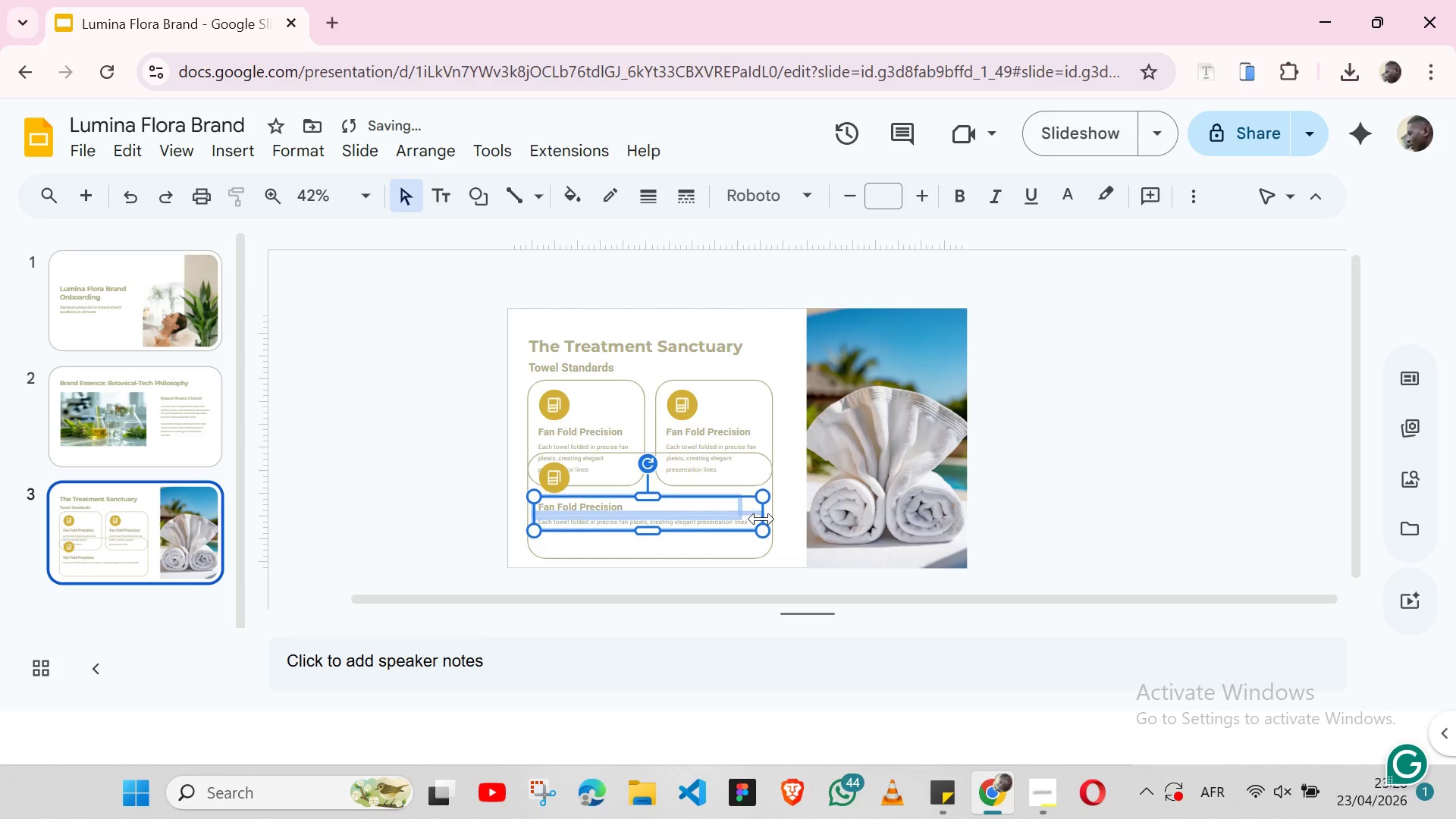 
key(ArrowDown)
 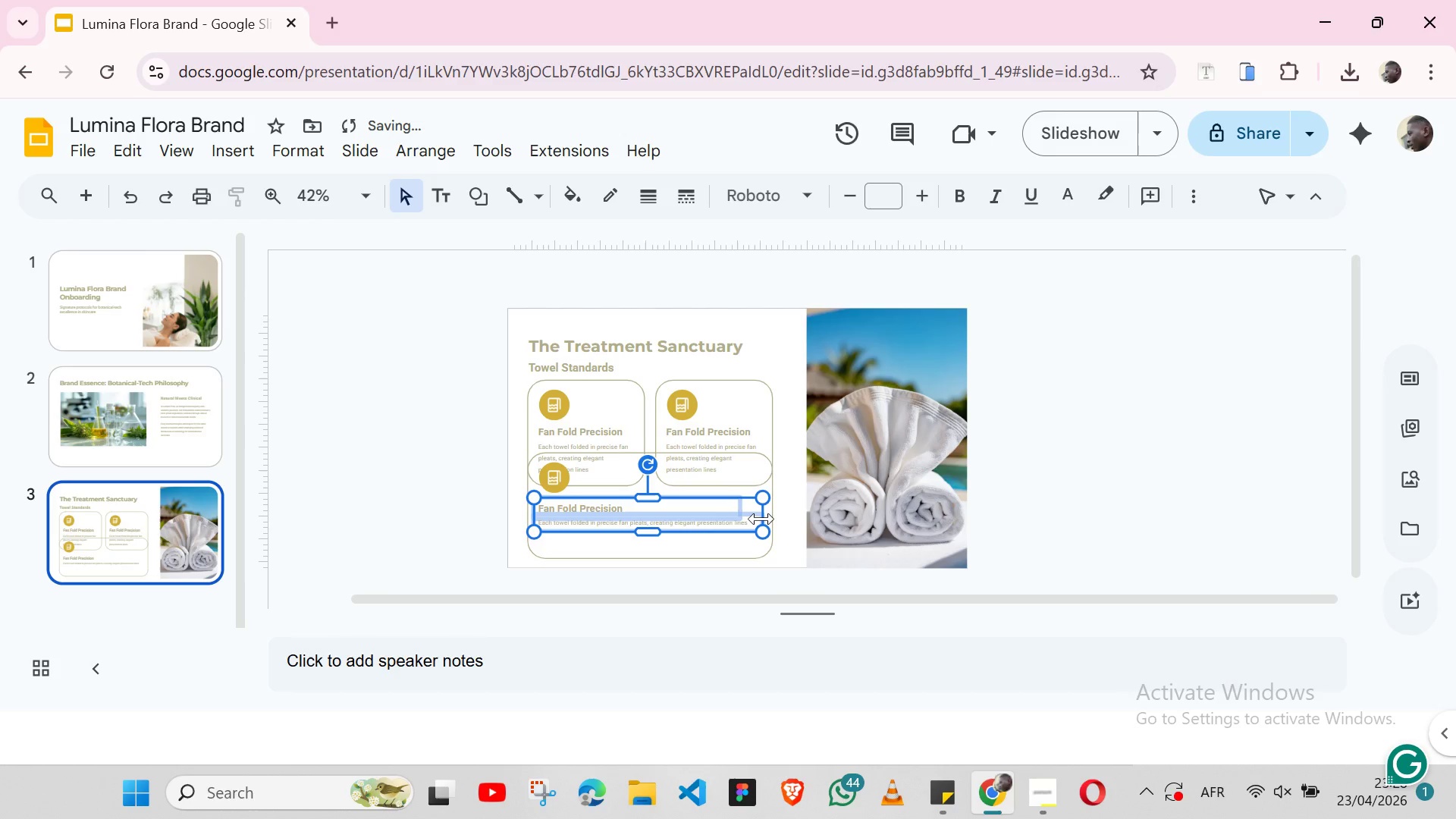 
key(ArrowDown)
 